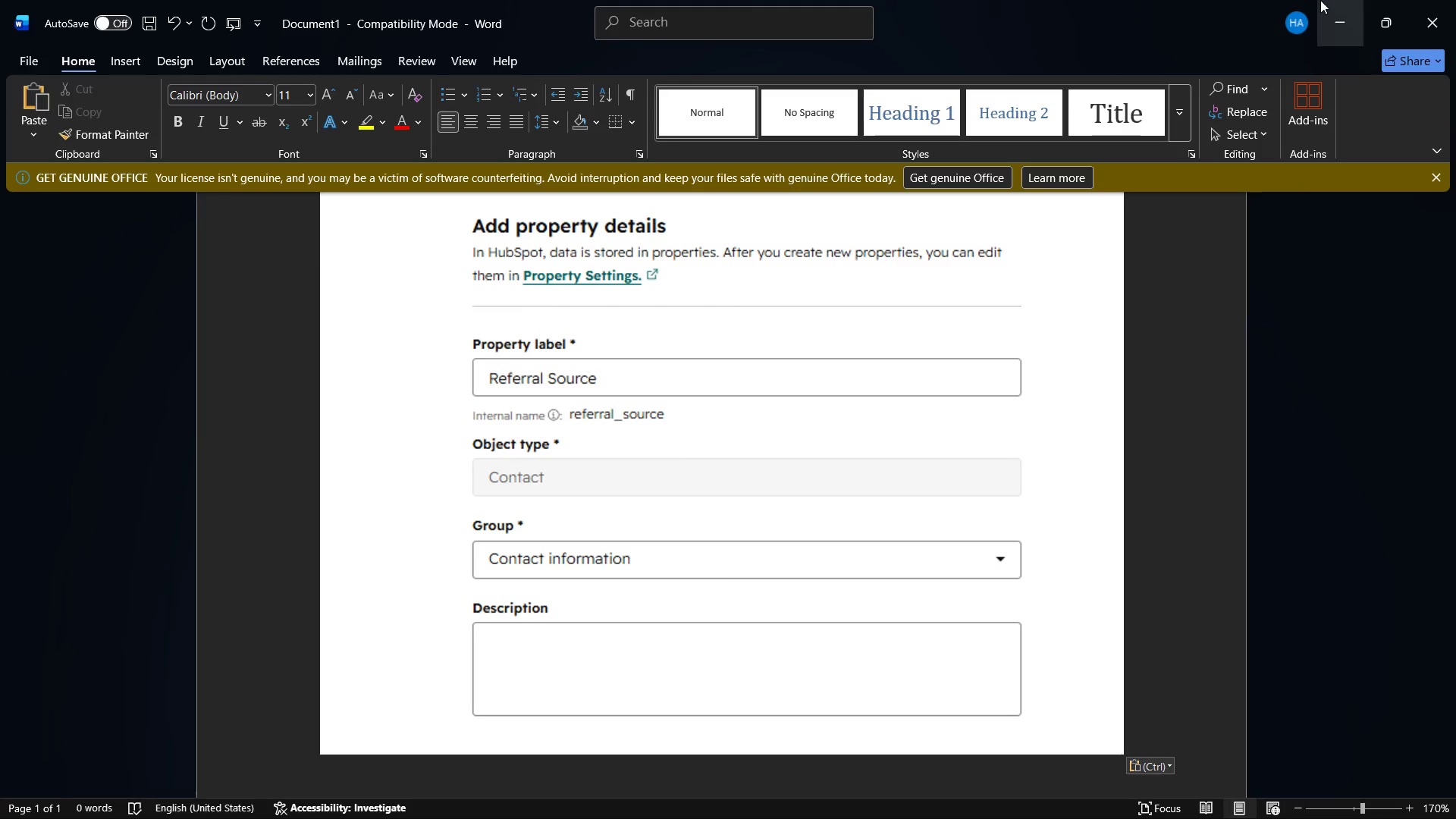 
left_click([1346, 0])
 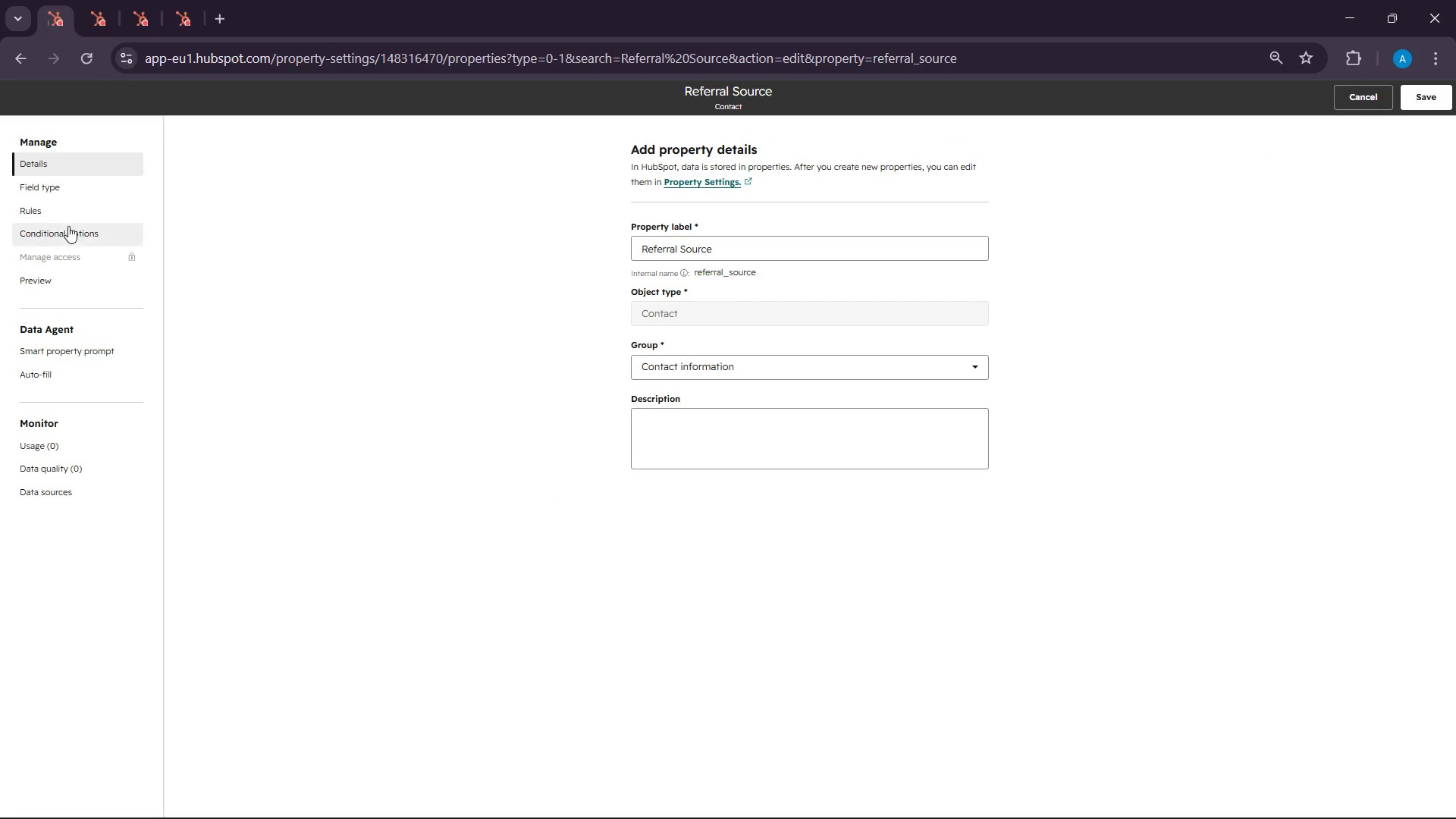 
left_click([58, 200])
 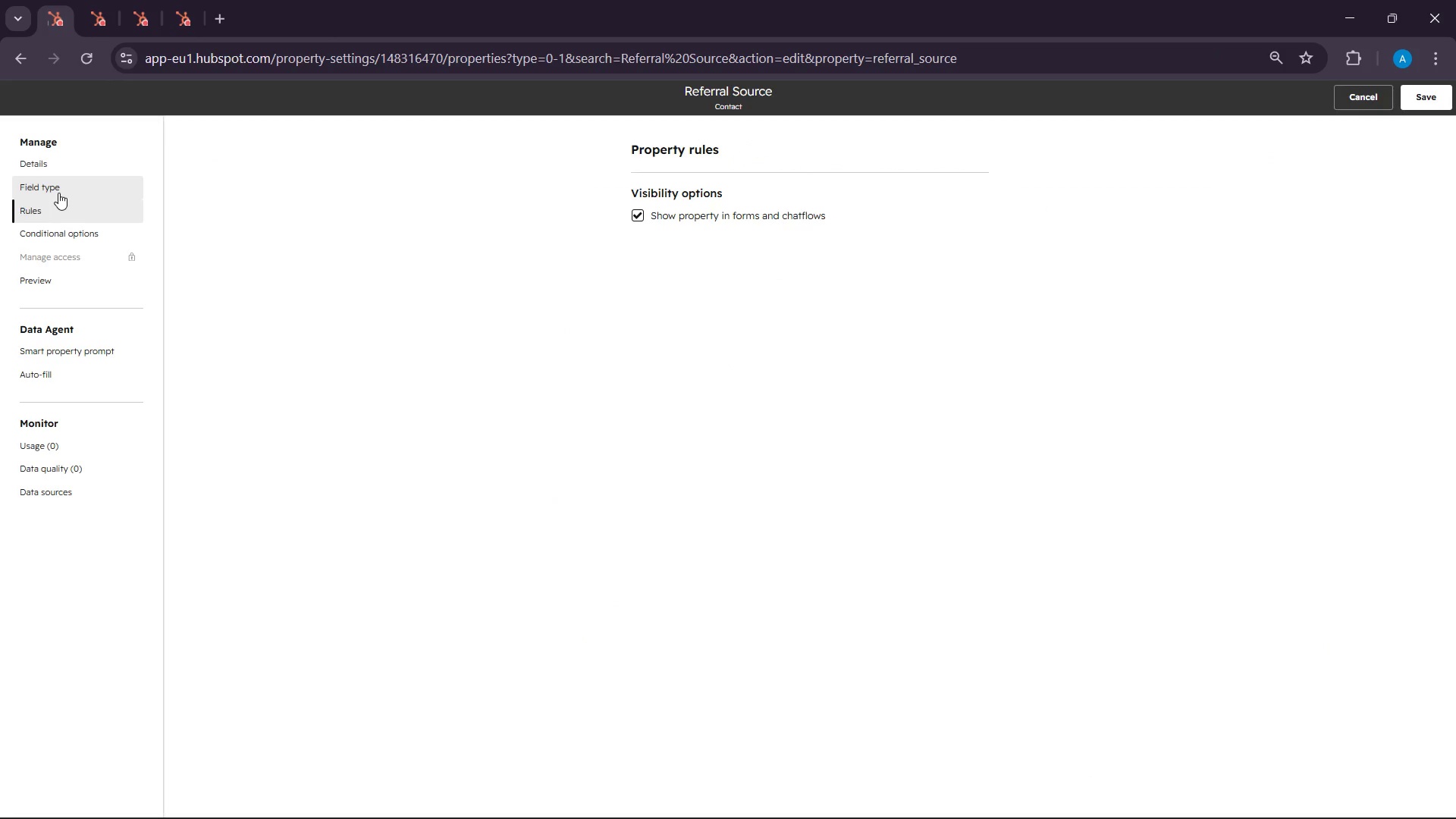 
left_click([58, 193])
 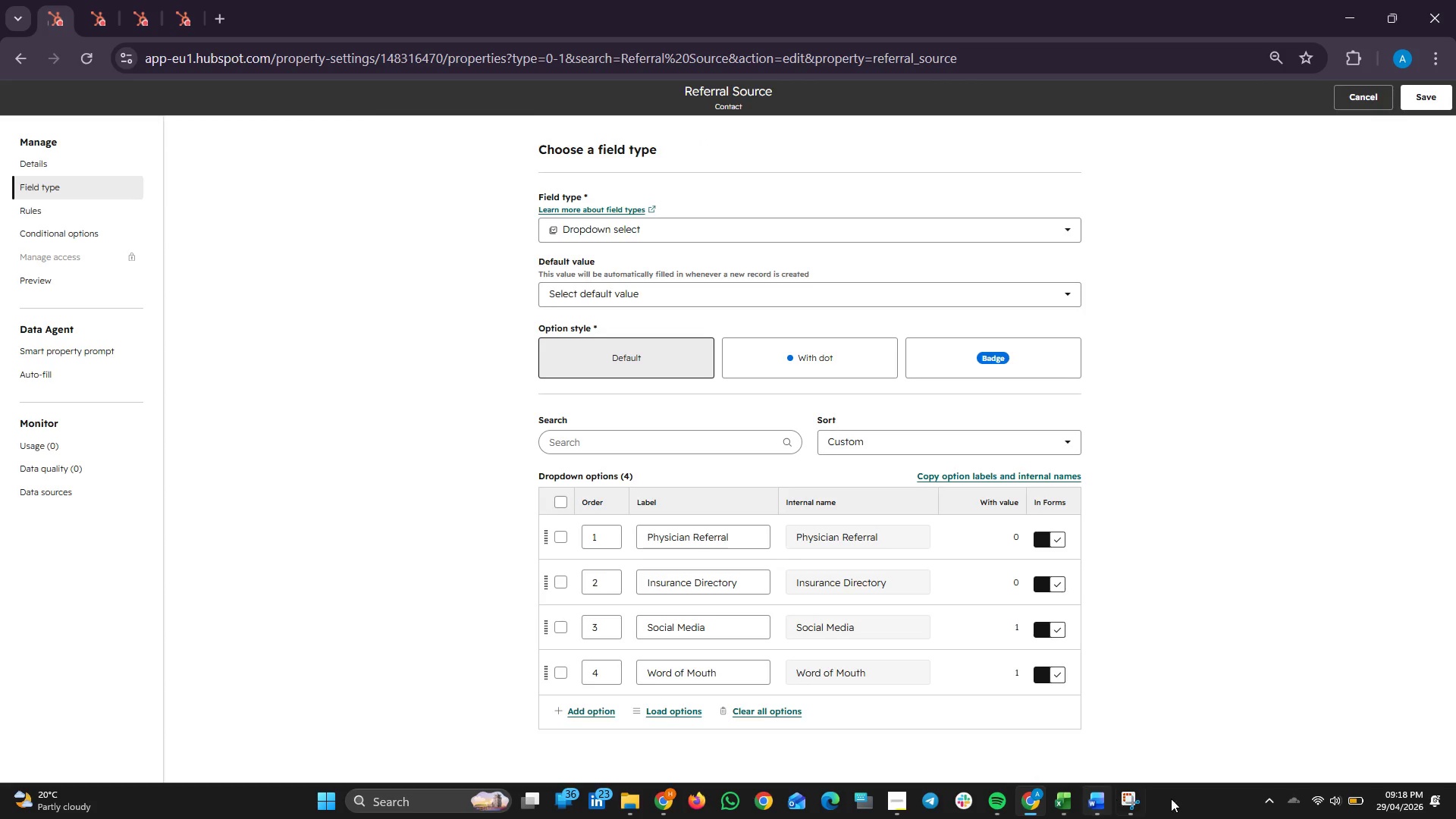 
left_click([1128, 802])
 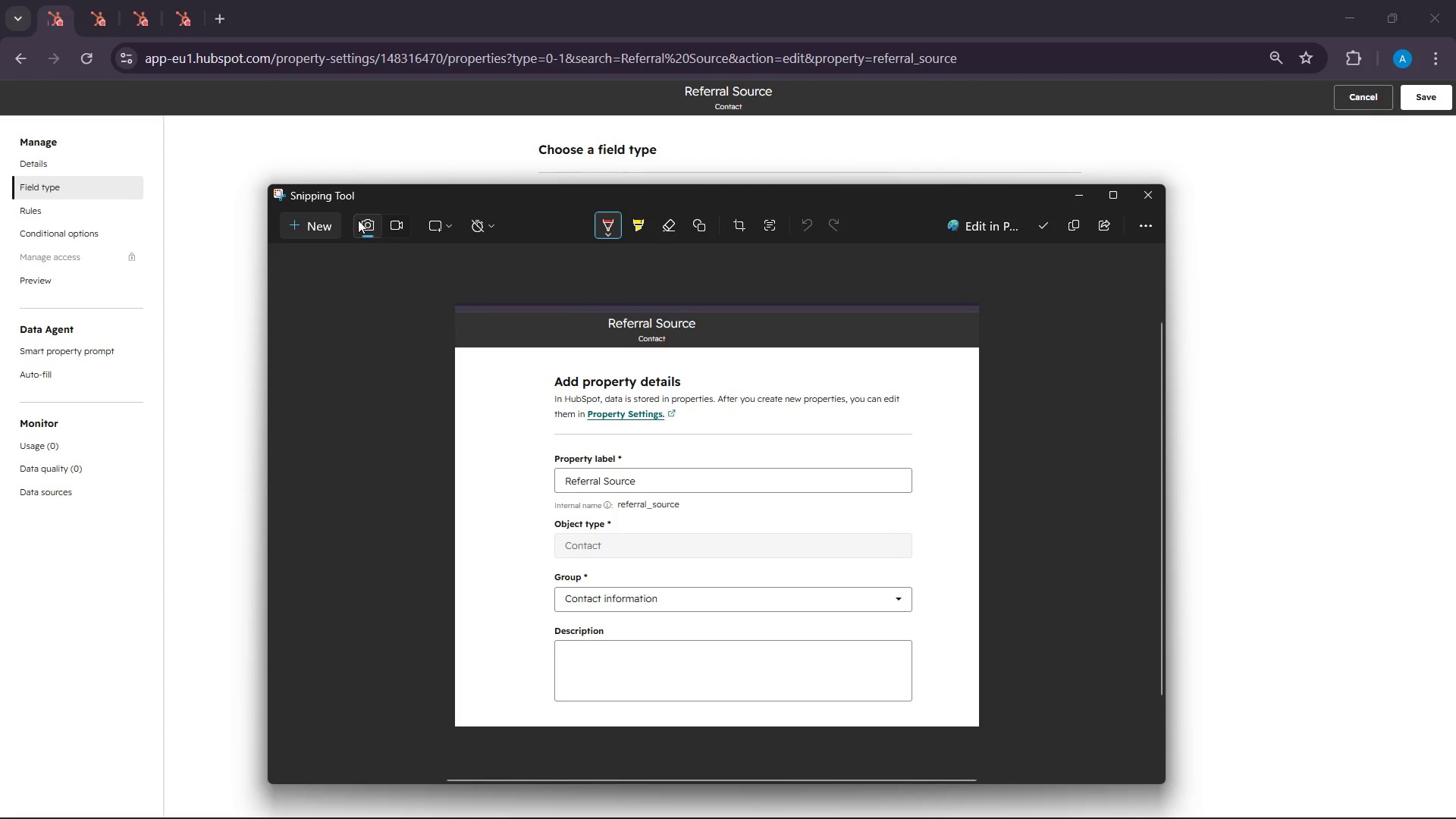 
left_click([310, 219])
 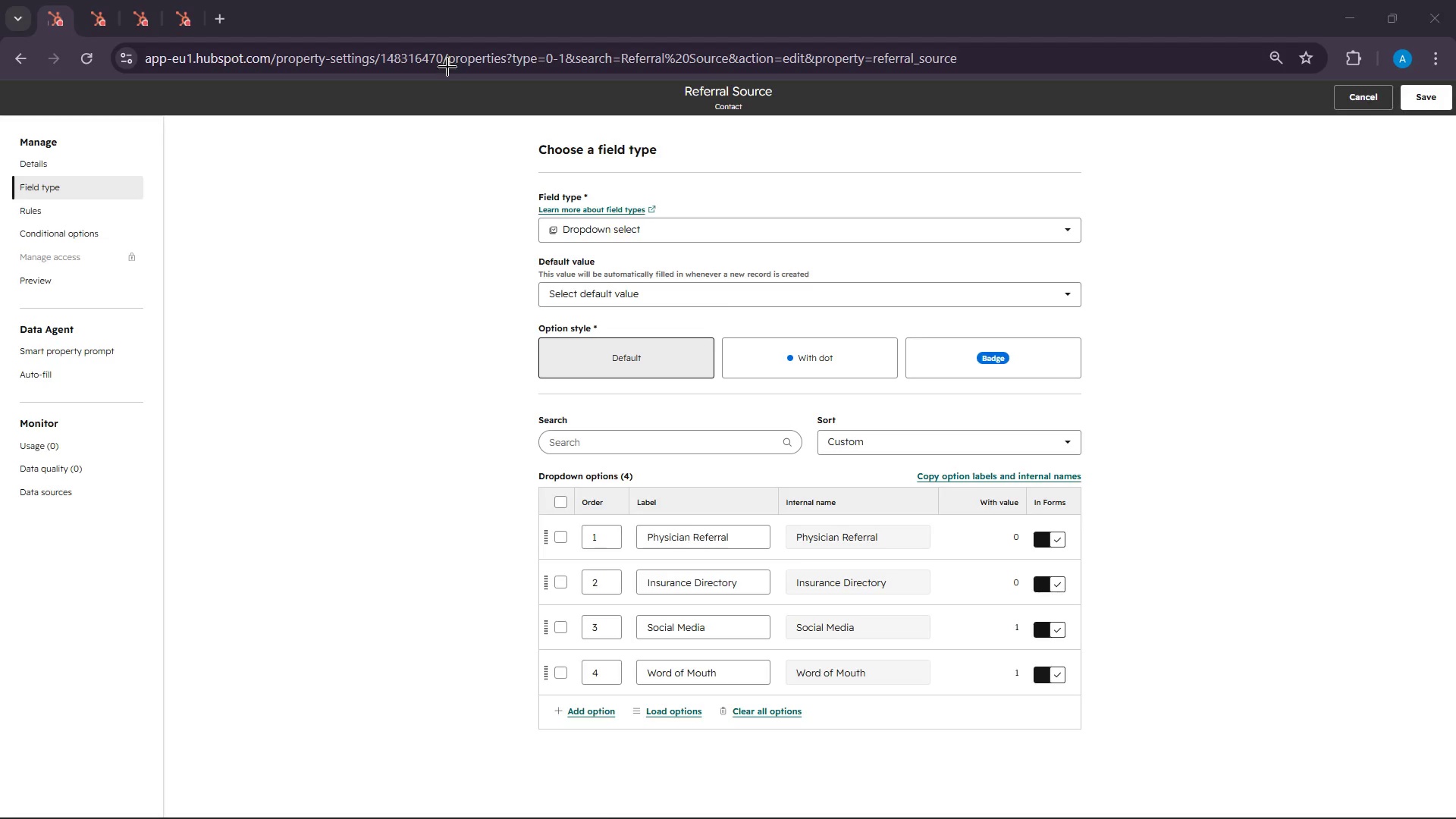 
left_click_drag(start_coordinate=[447, 71], to_coordinate=[1124, 760])
 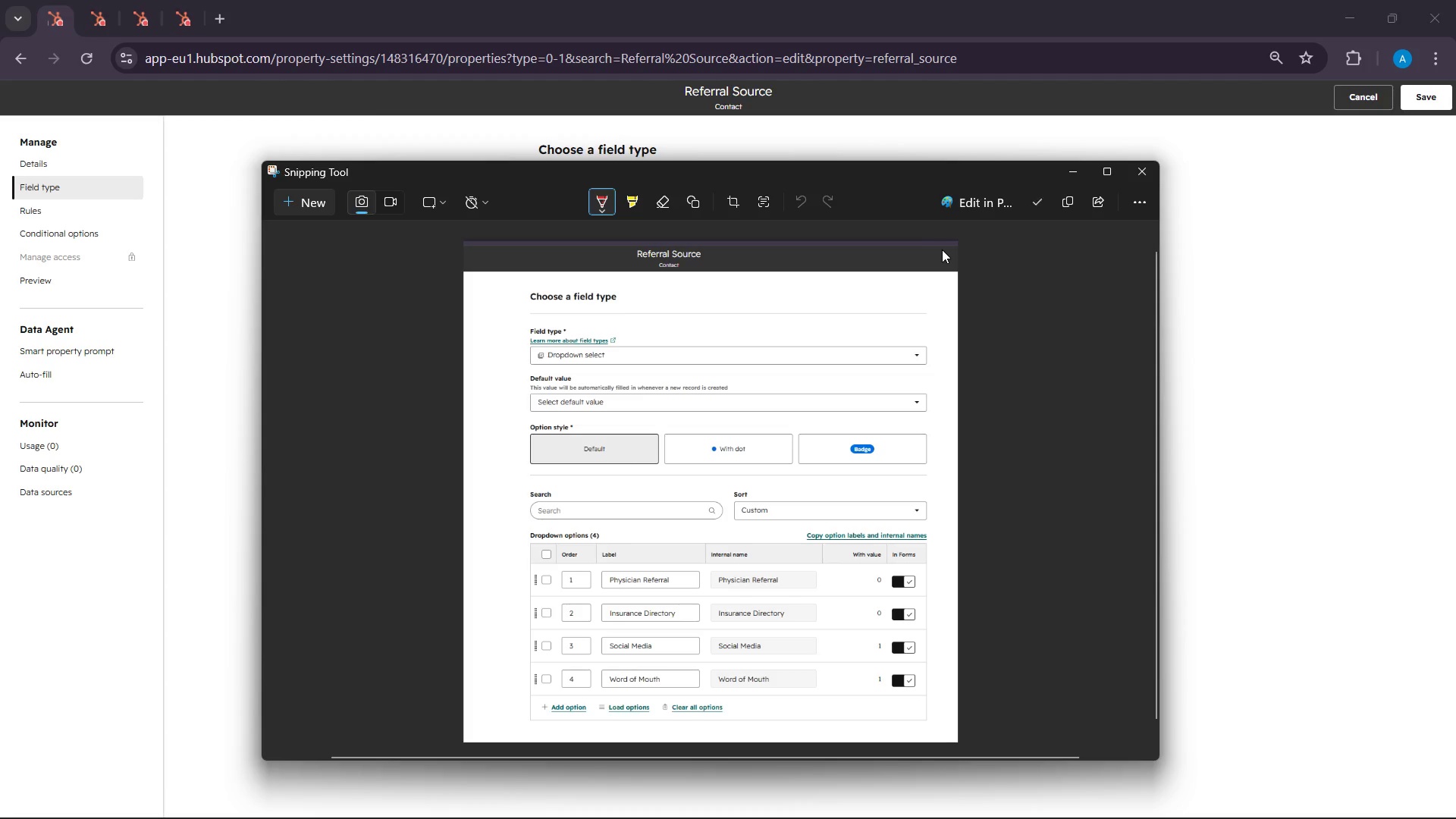 
left_click([1058, 206])
 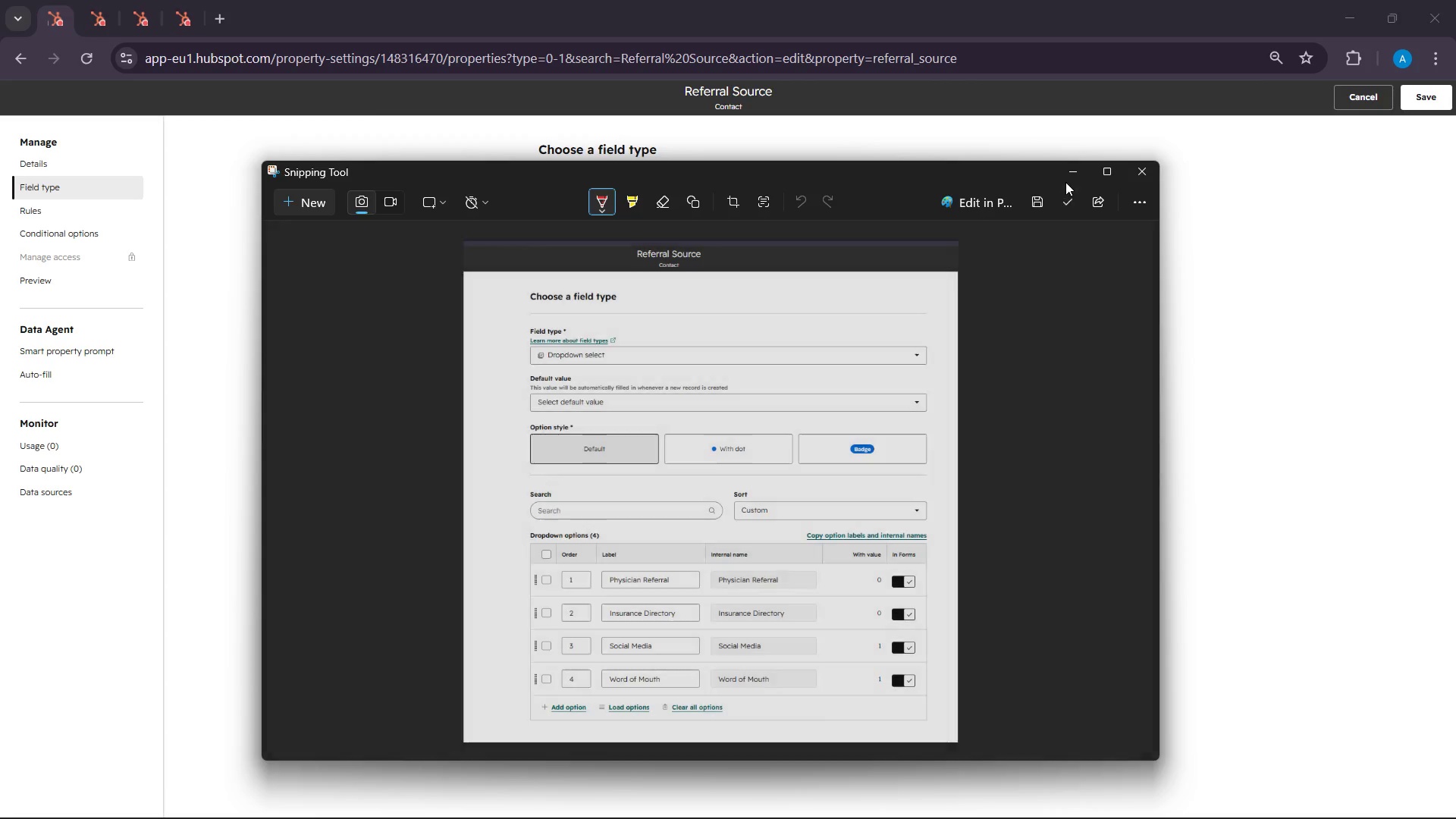 
left_click([1070, 170])
 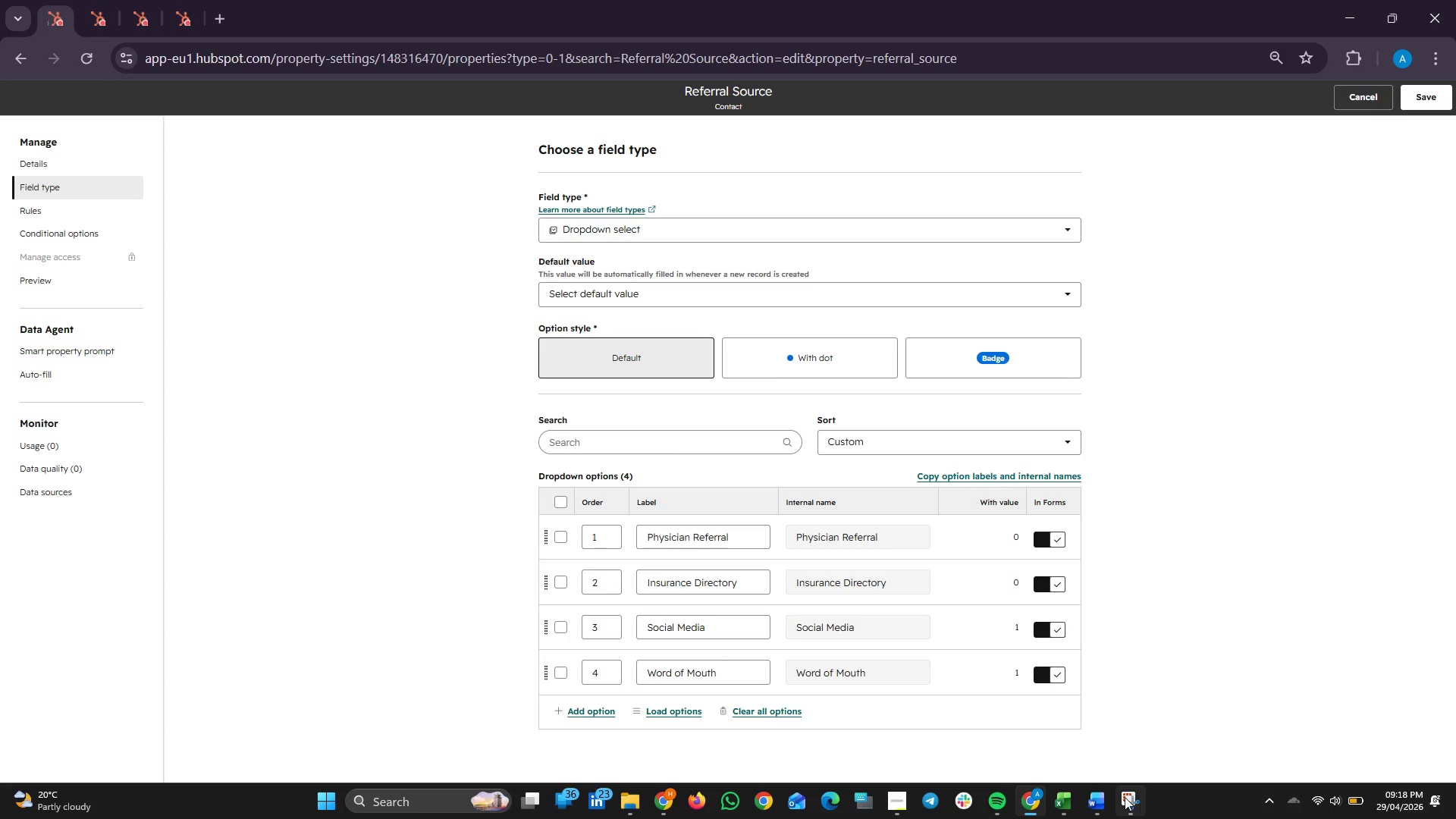 
left_click([1100, 794])
 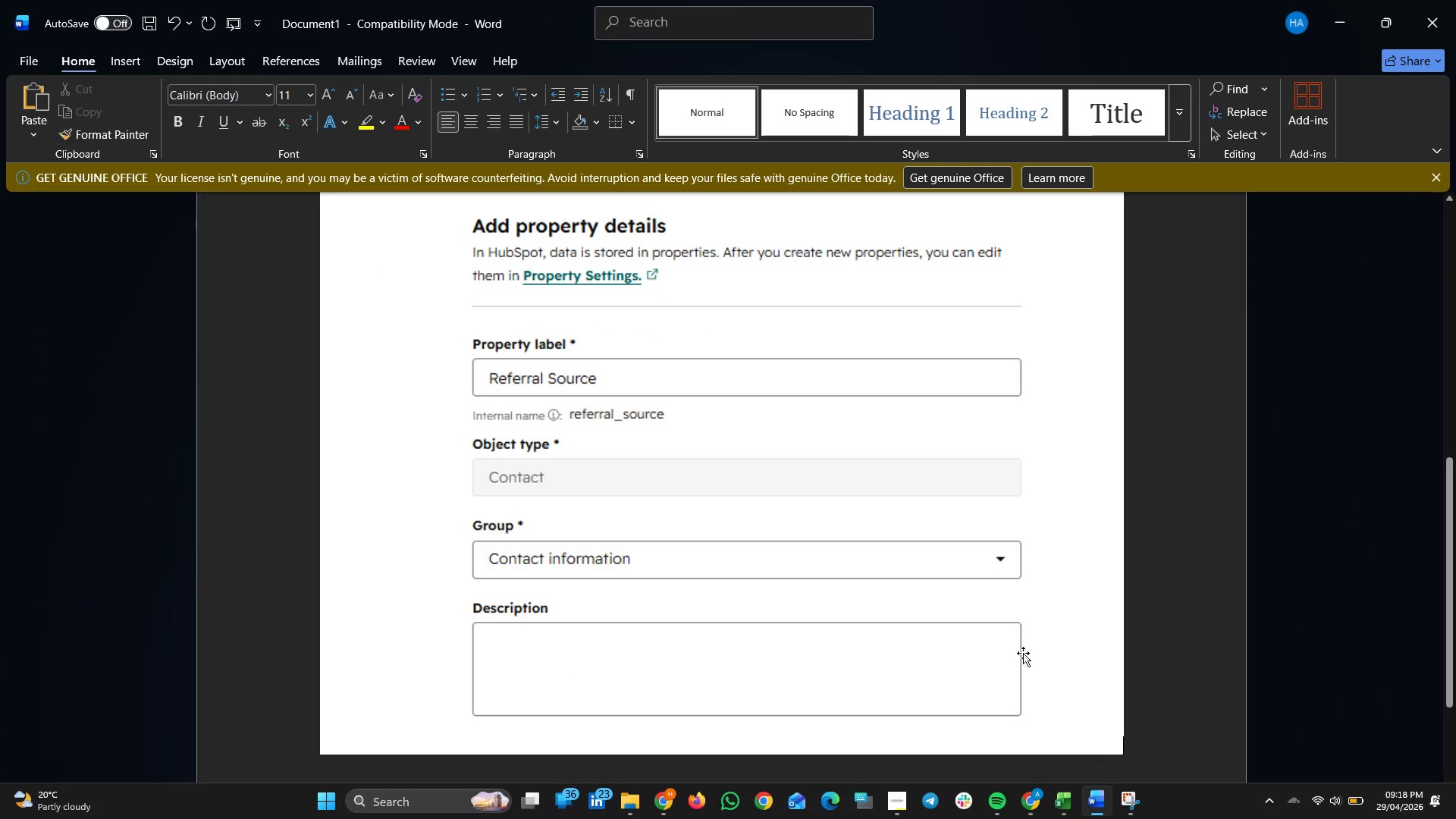 
scroll: coordinate [1010, 585], scroll_direction: down, amount: 11.0
 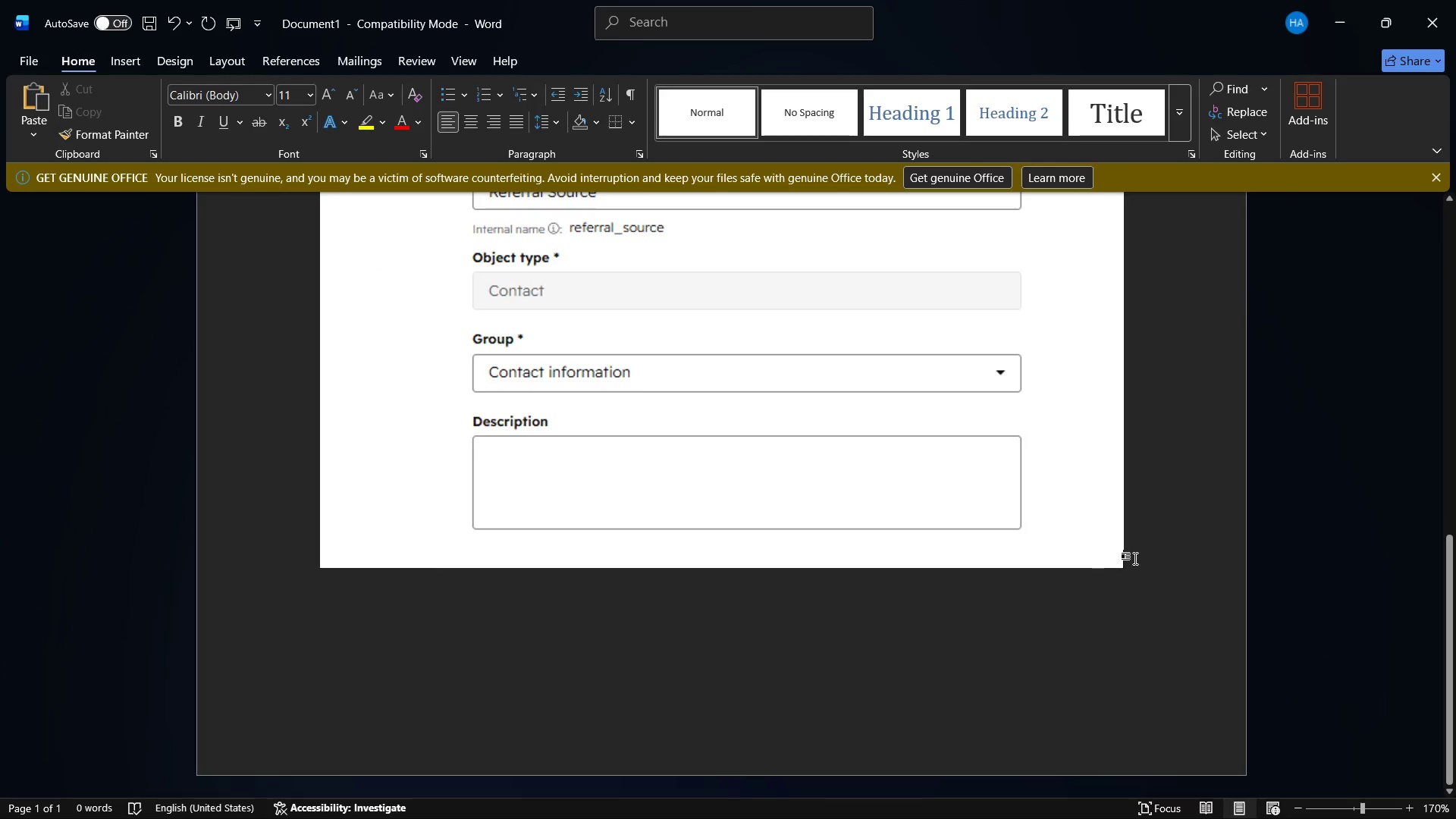 
left_click([1135, 558])
 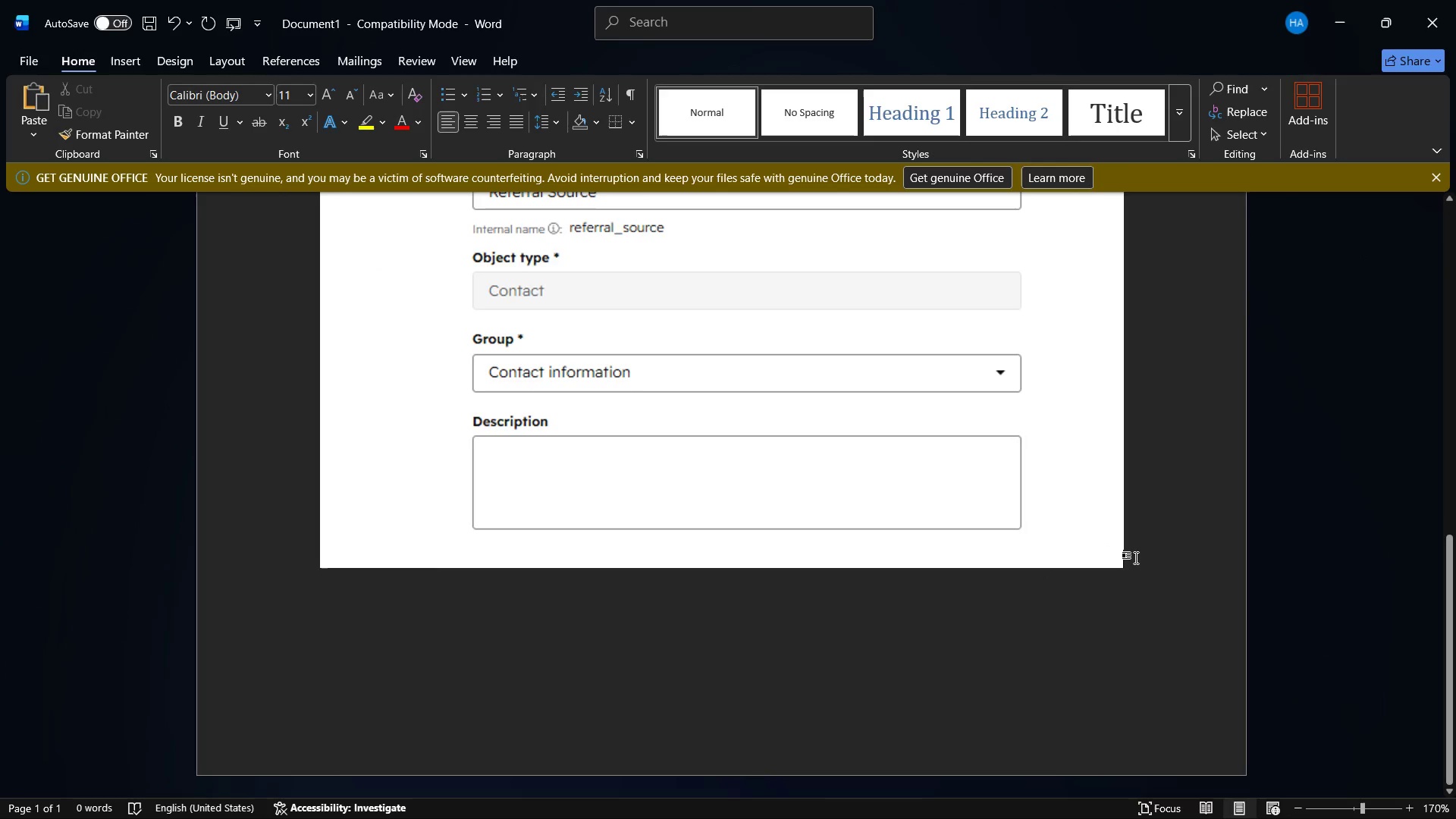 
key(Enter)
 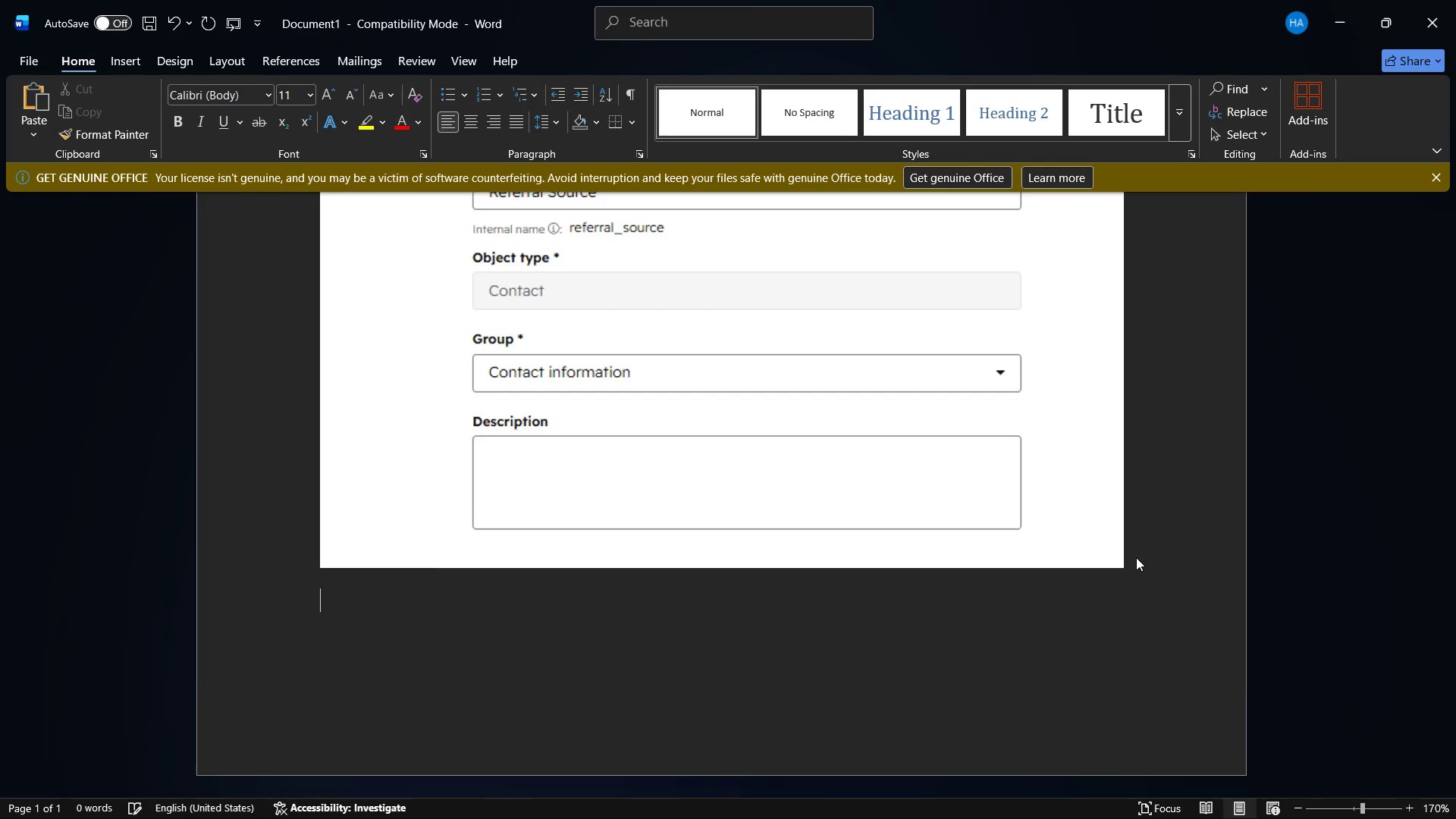 
key(Enter)
 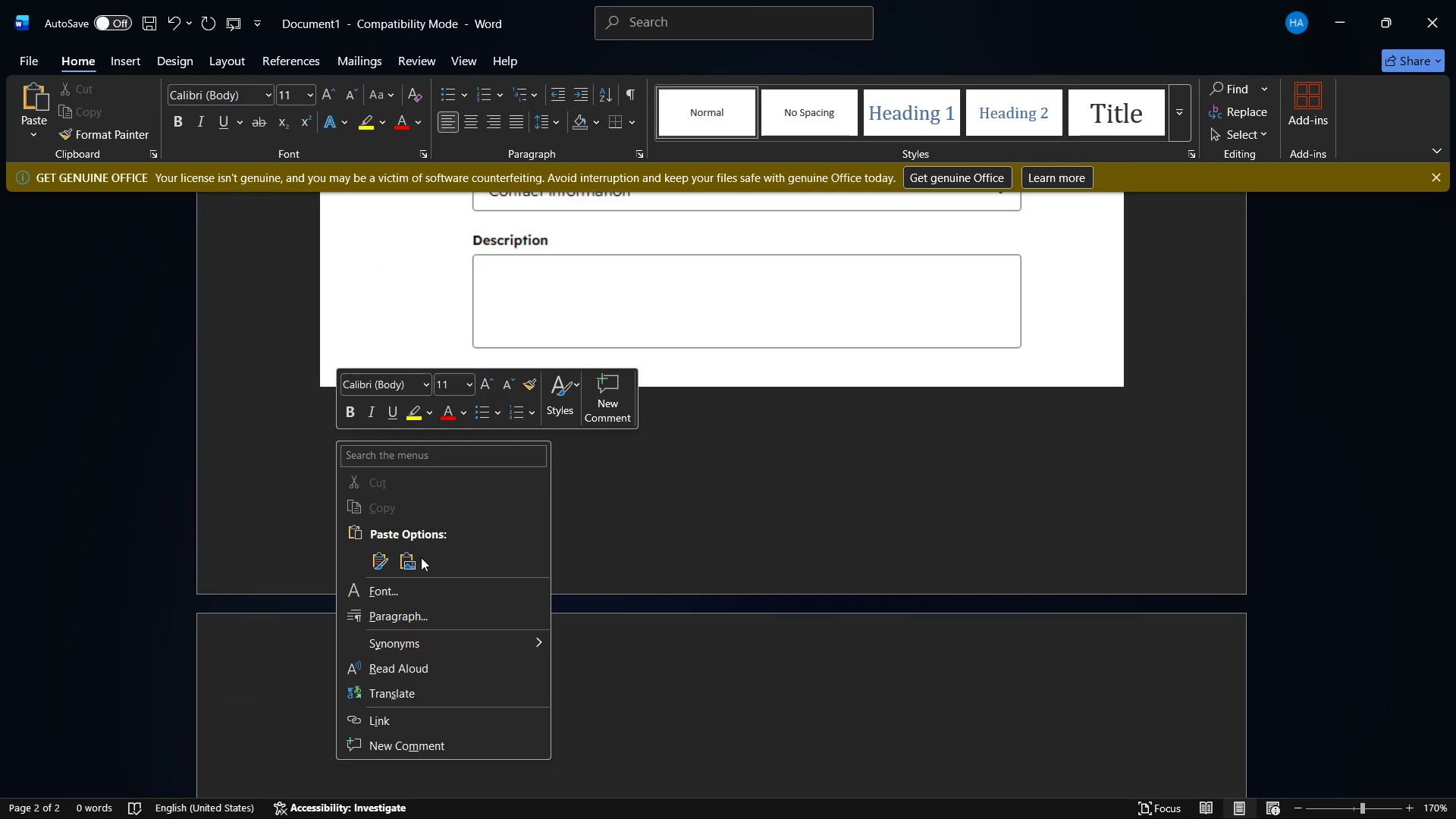 
left_click([381, 559])
 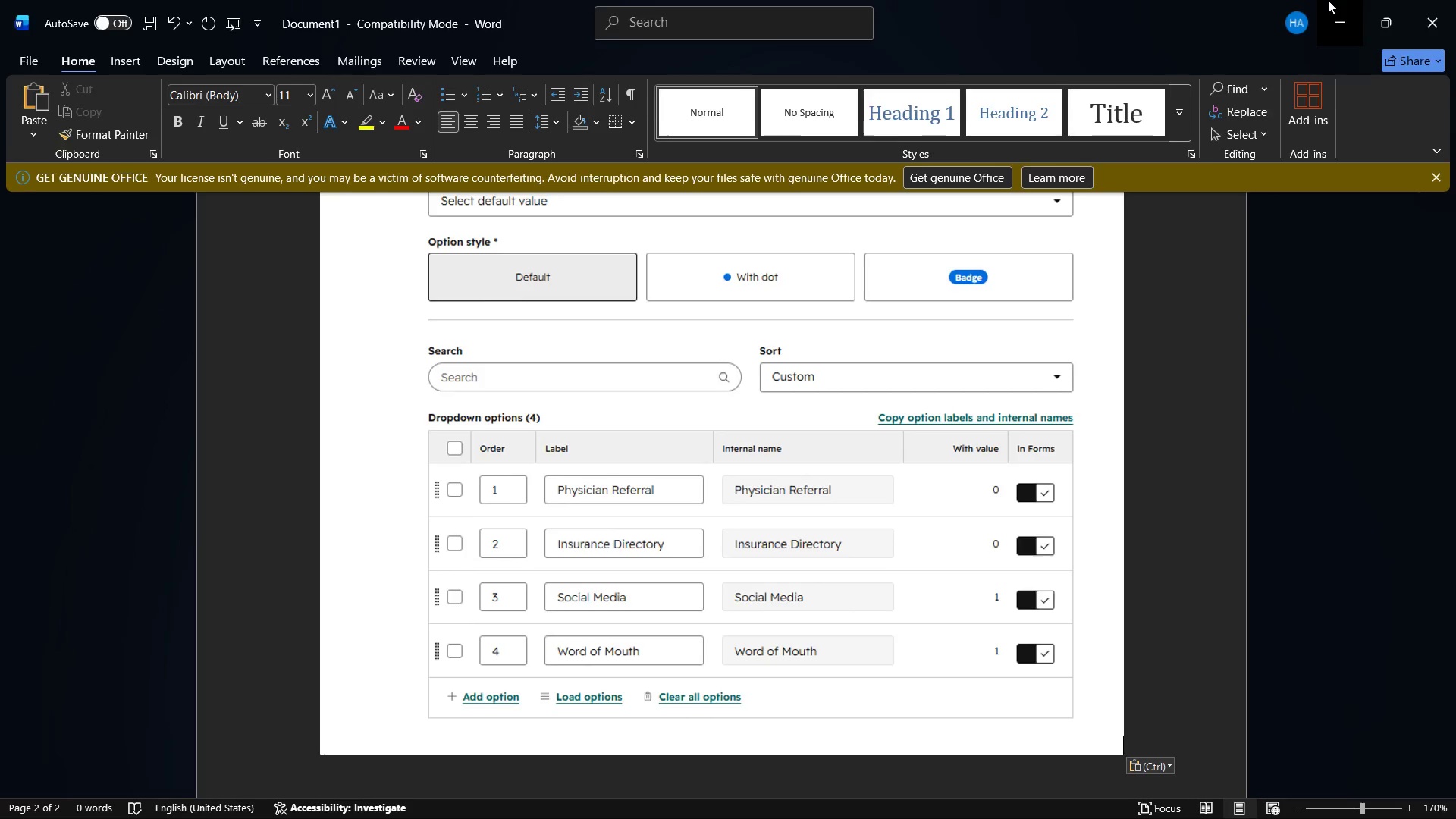 
scroll: coordinate [641, 646], scroll_direction: down, amount: 1.0
 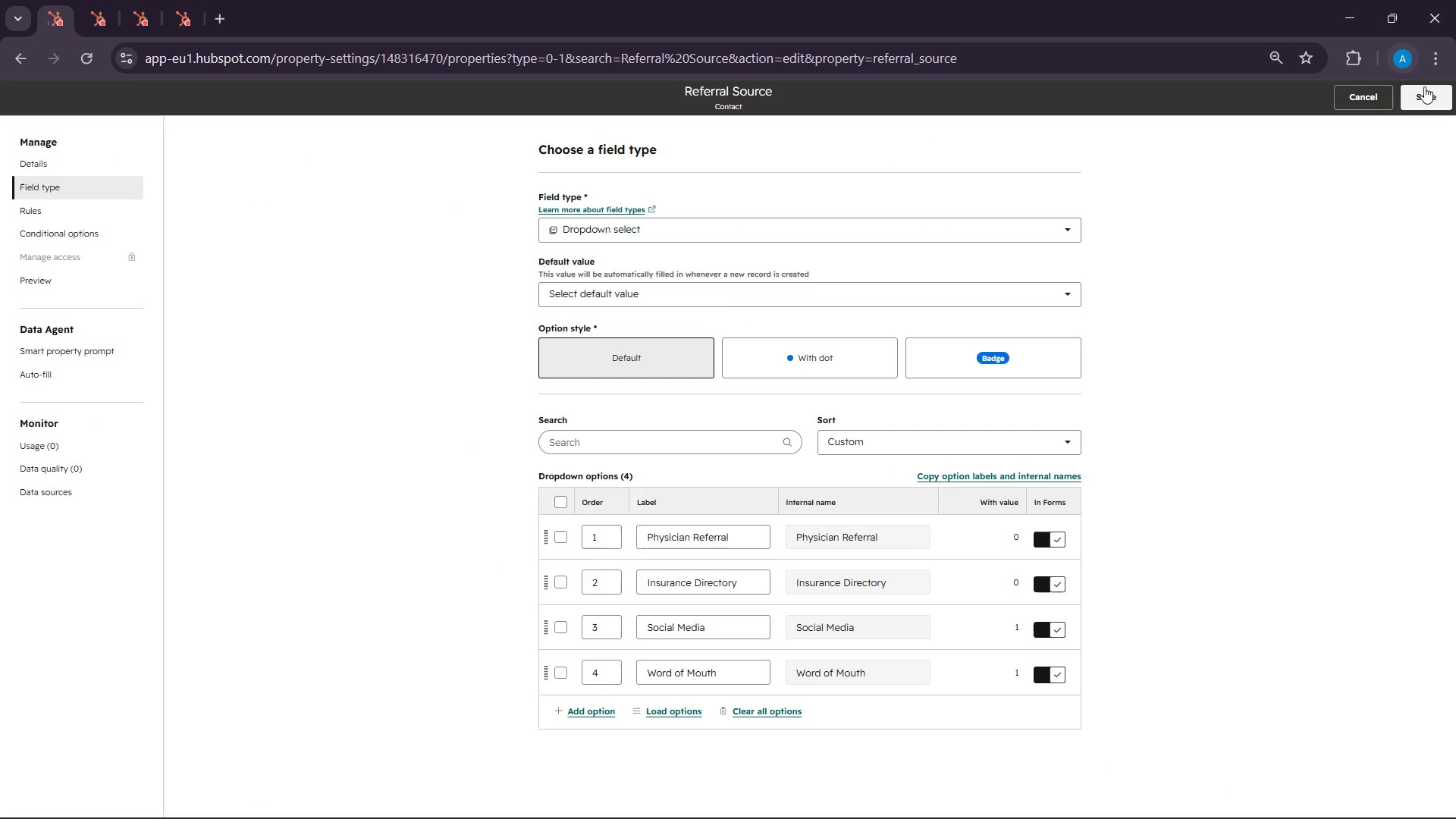 
left_click([1426, 100])
 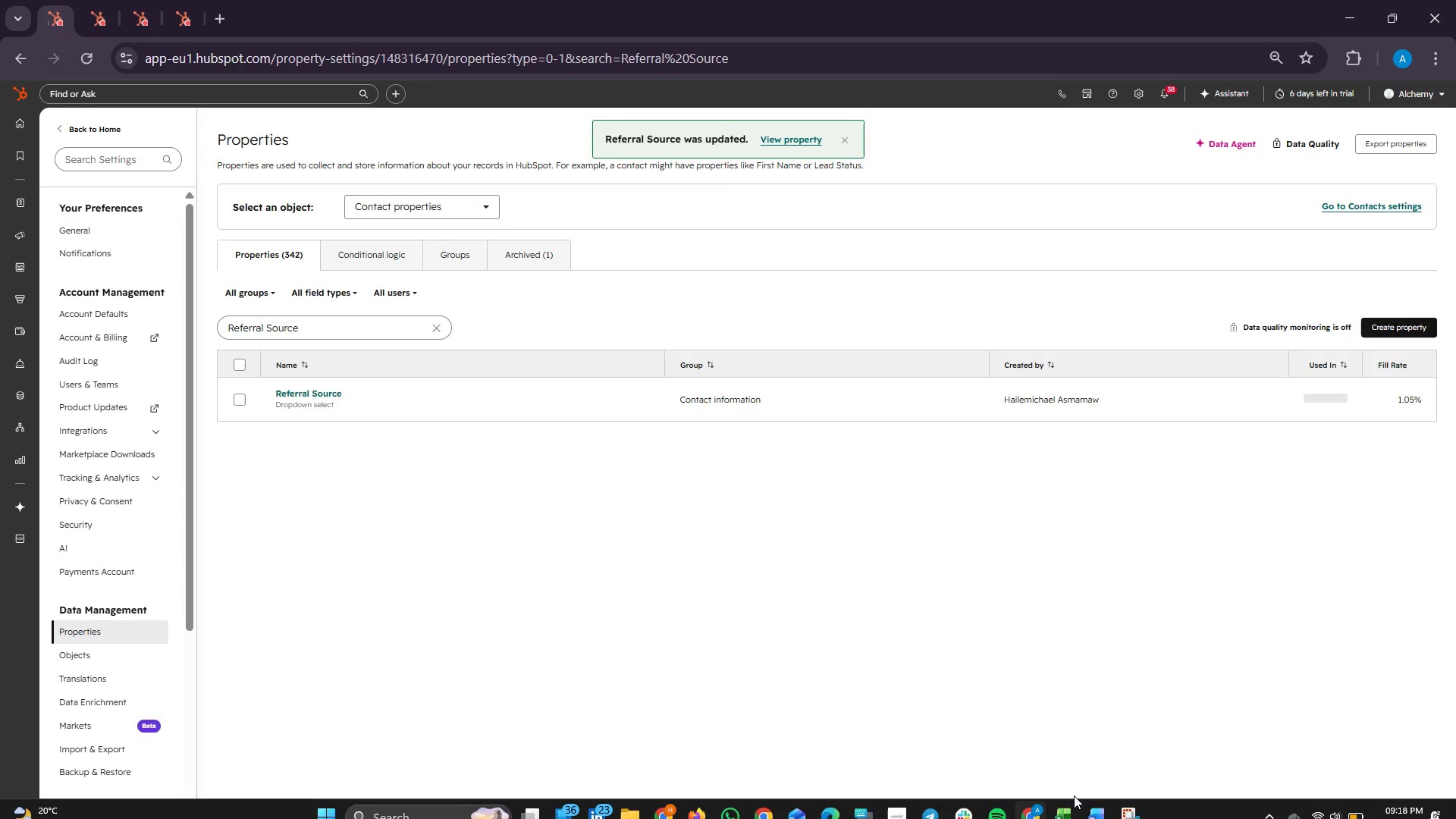 
left_click([1062, 816])
 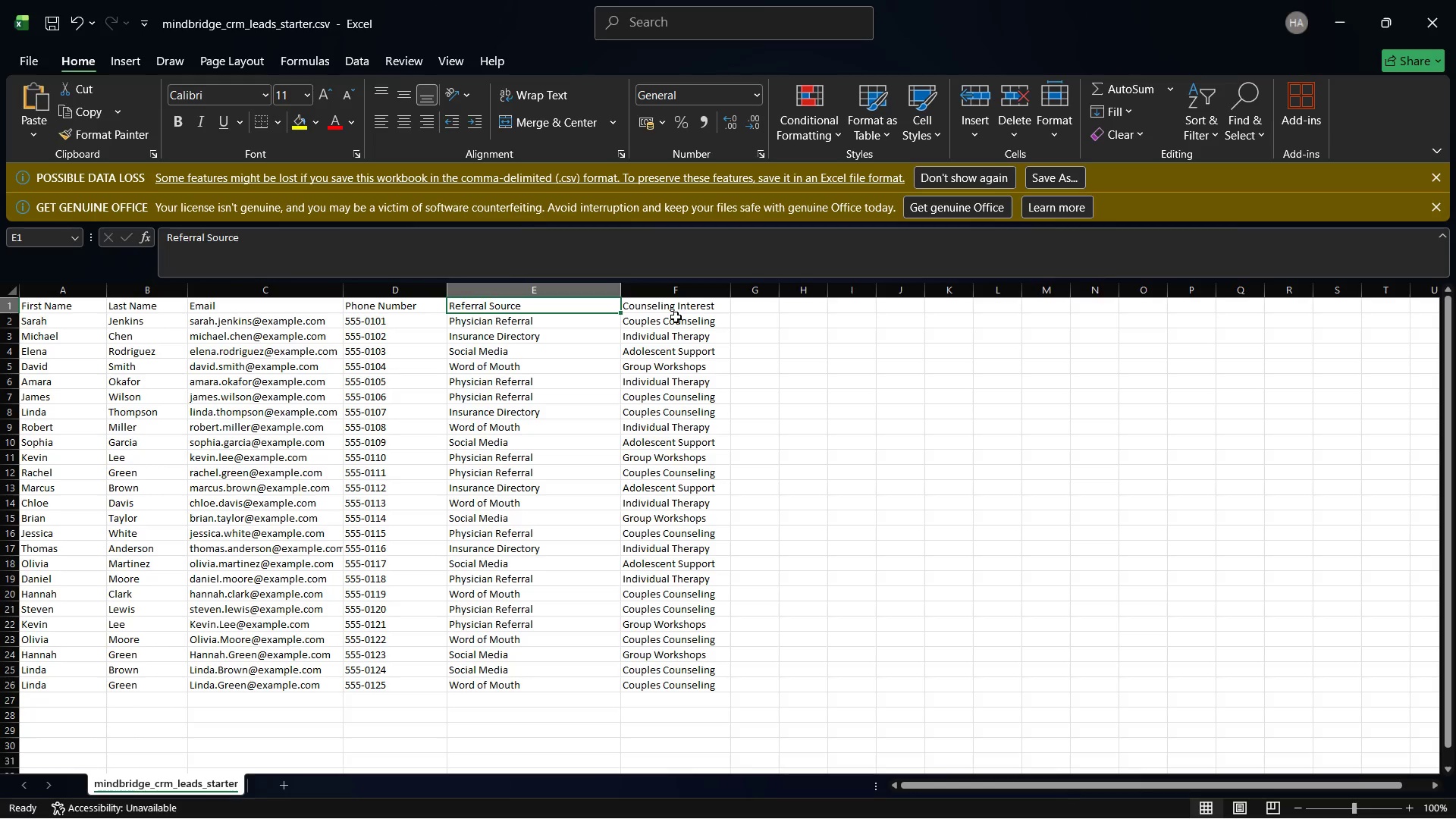 
left_click([670, 304])
 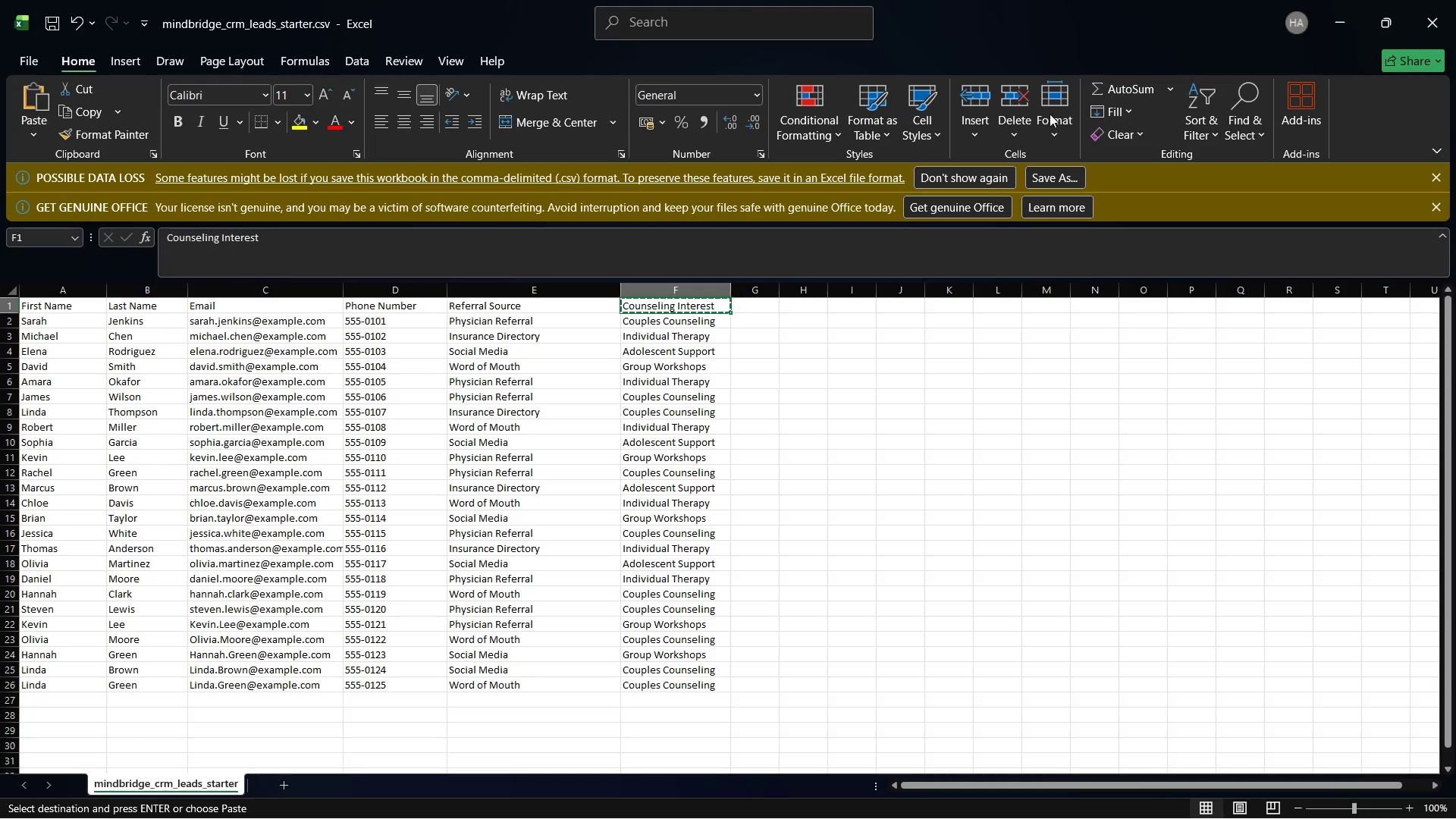 
wait(5.12)
 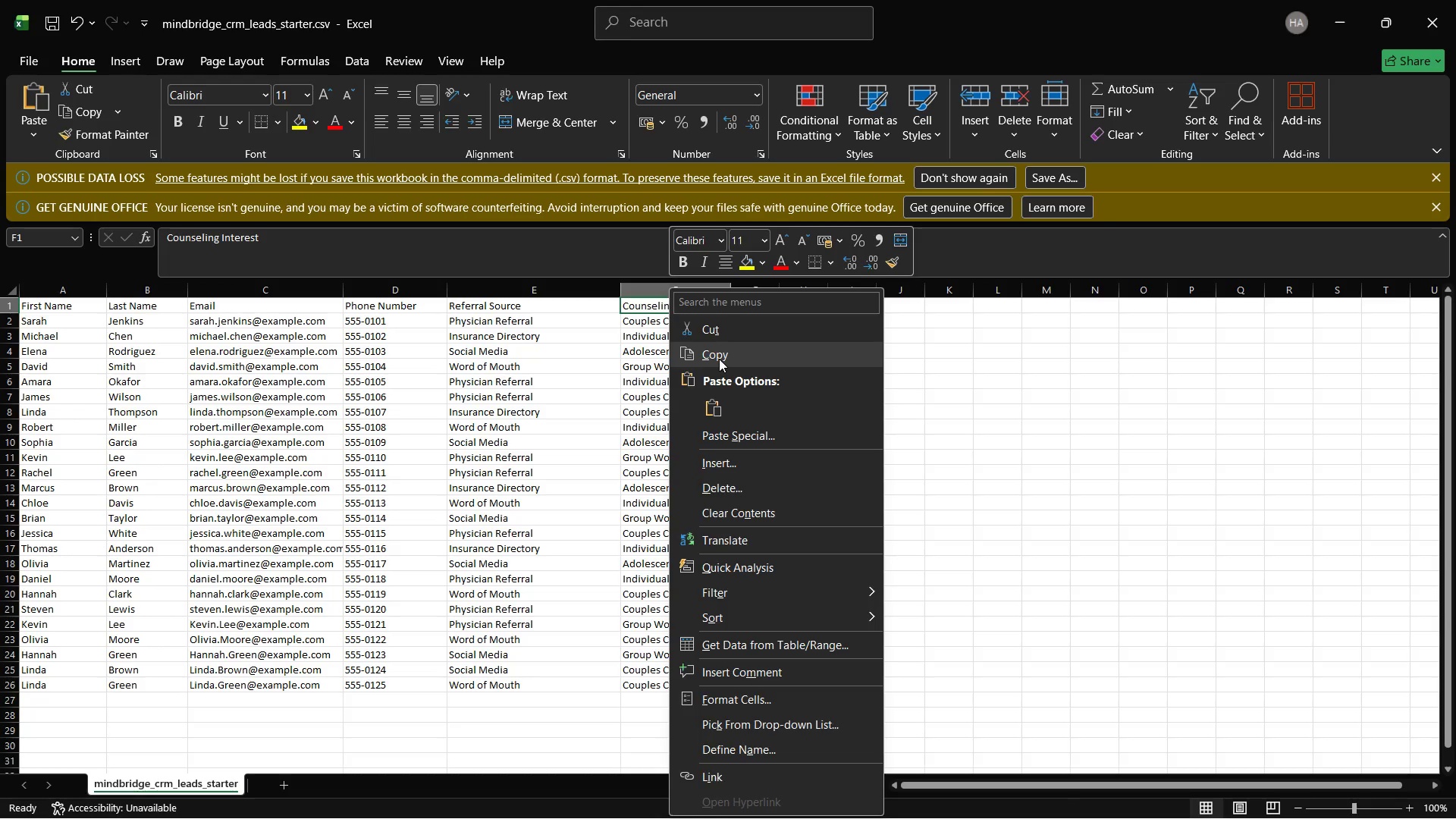 
left_click([1323, 0])
 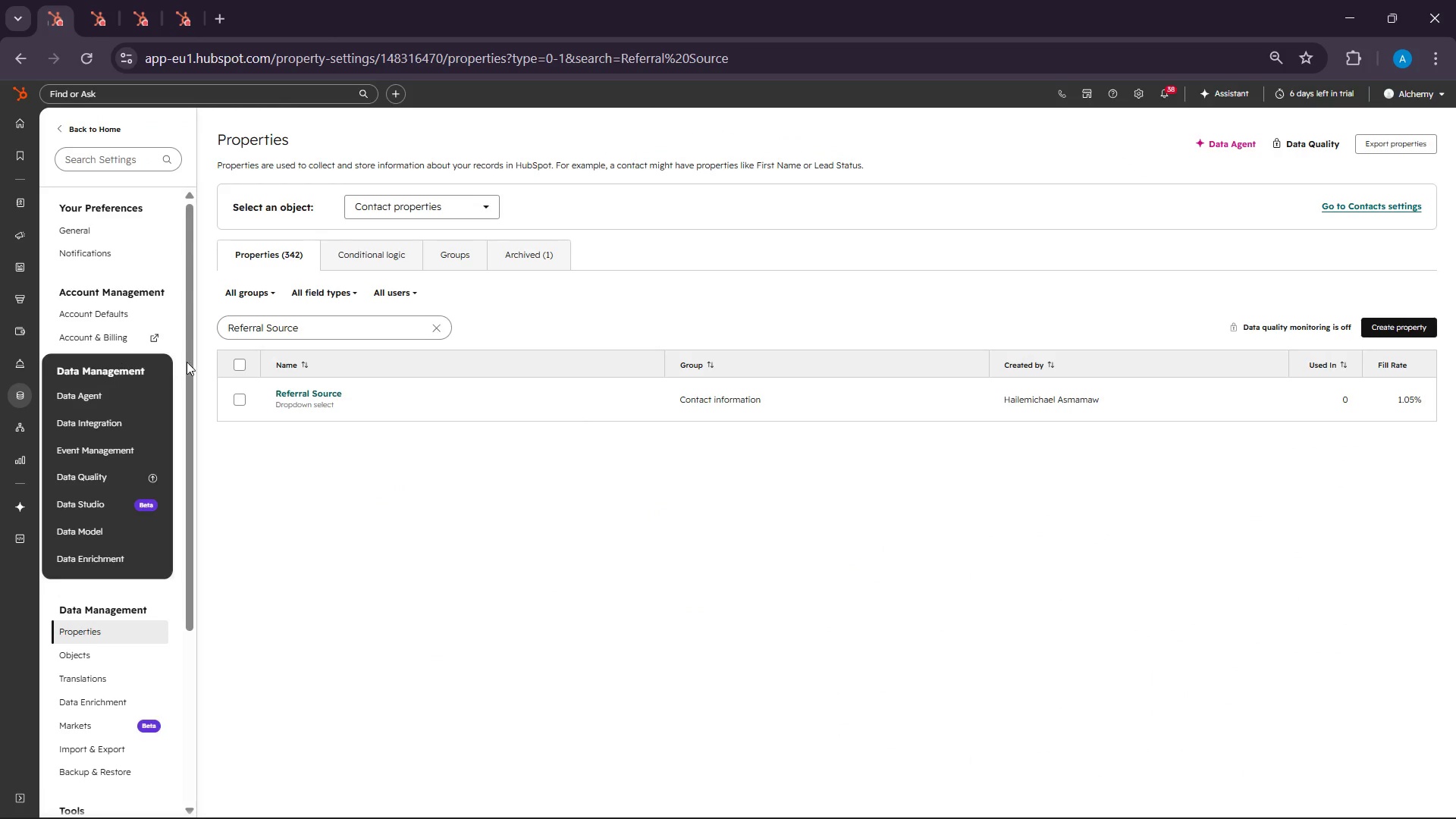 
left_click([432, 325])
 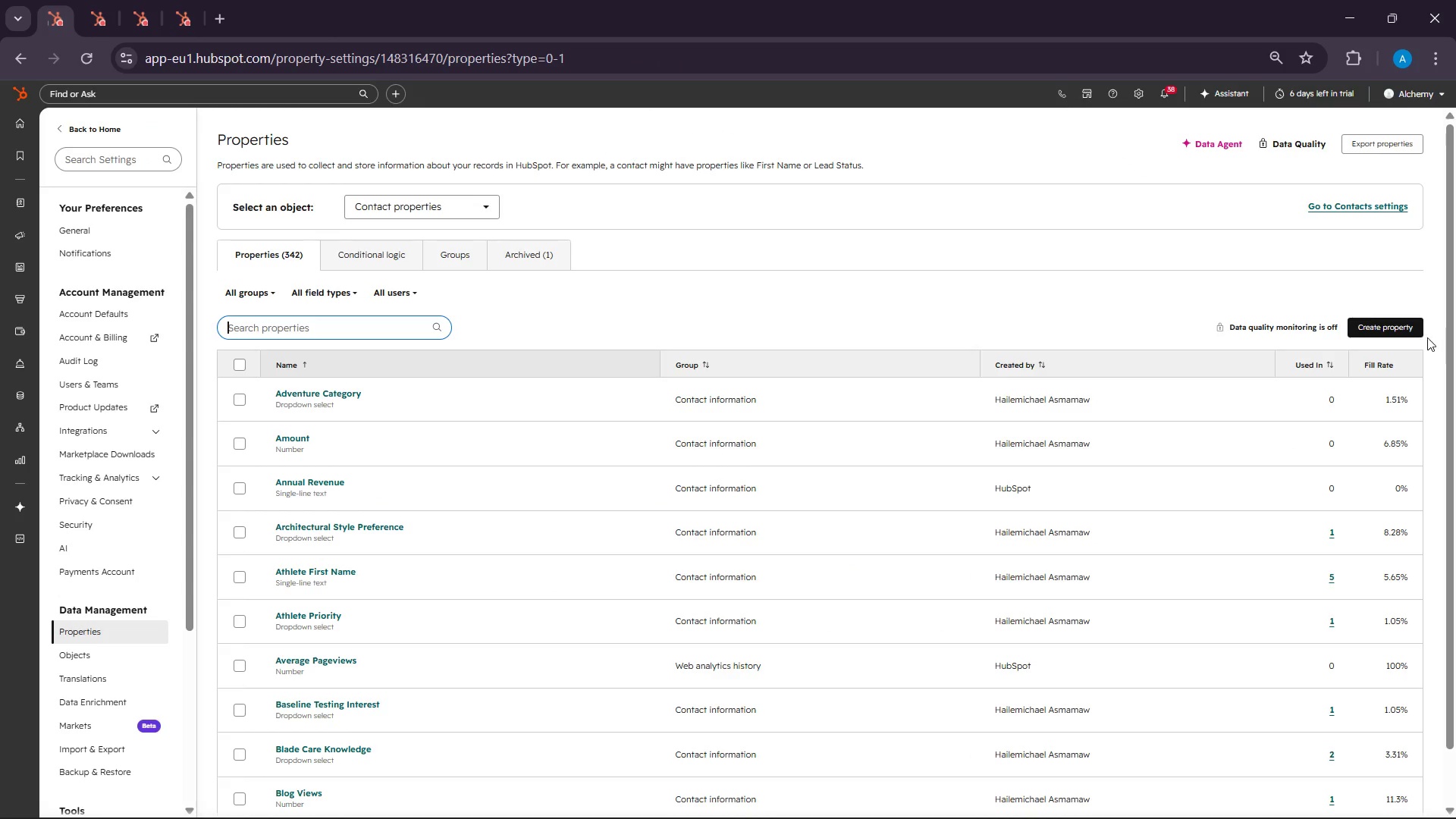 
left_click([1395, 337])
 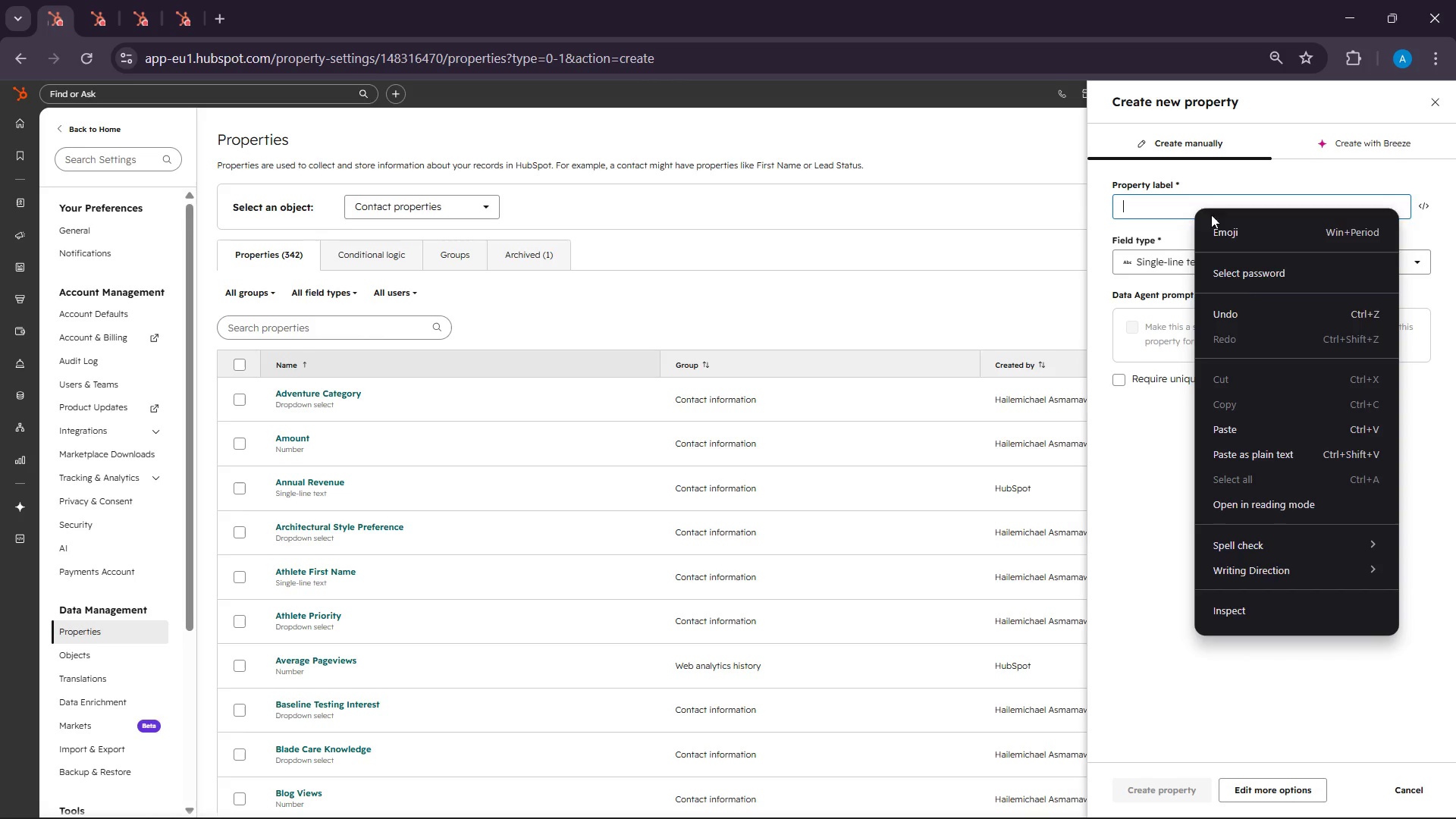 
left_click([1234, 428])
 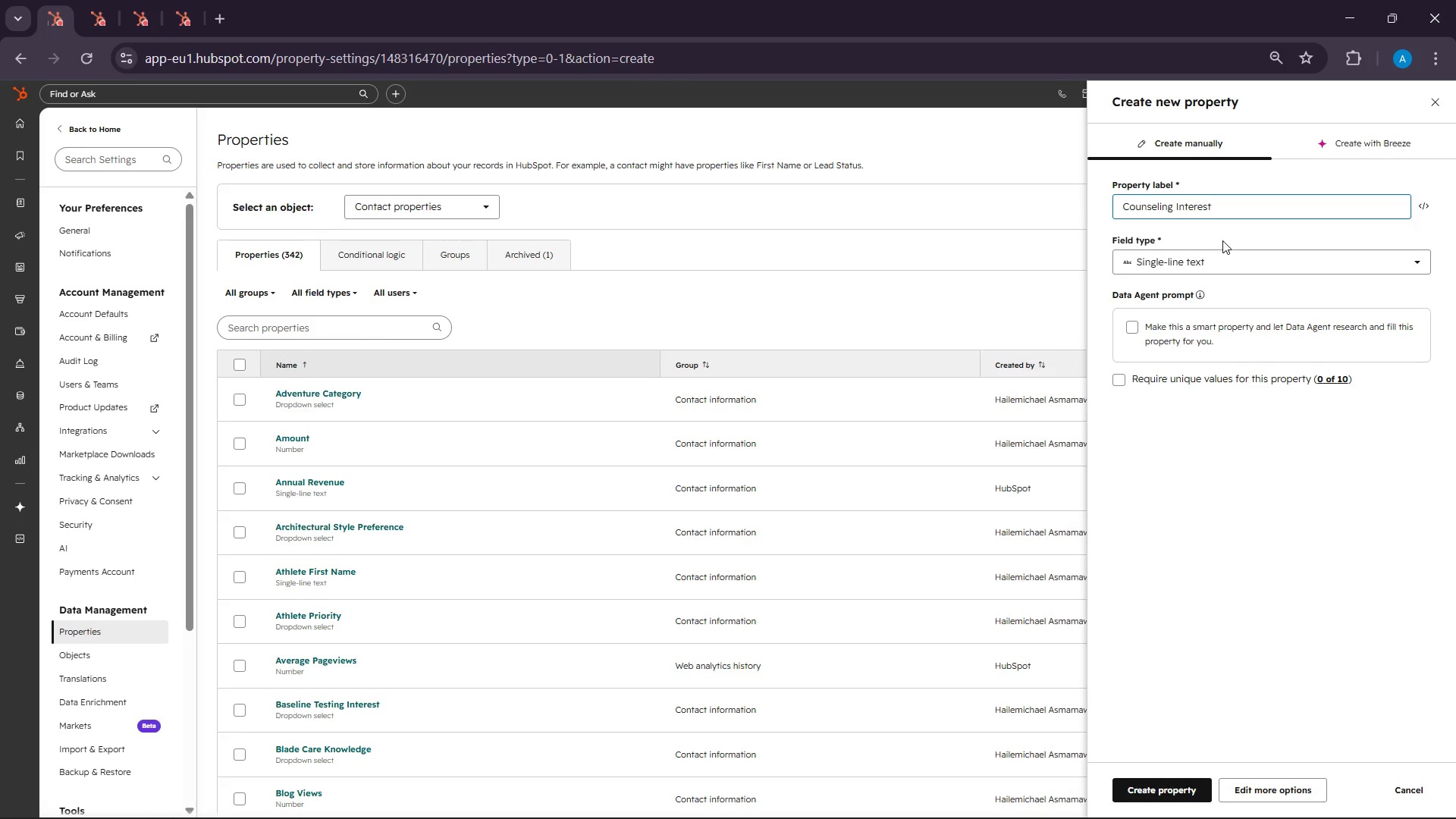 
left_click([1210, 258])
 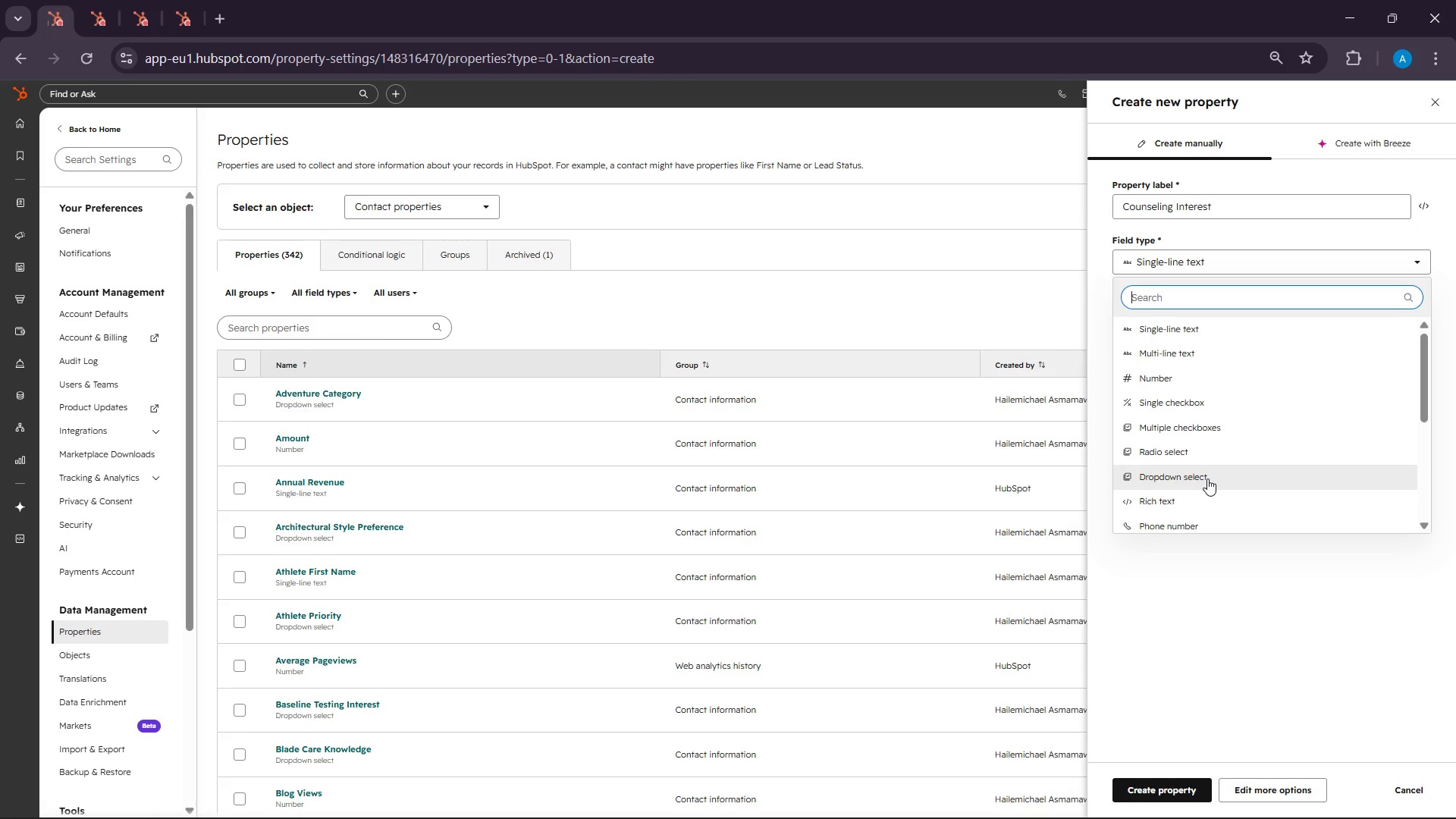 
left_click([1207, 479])
 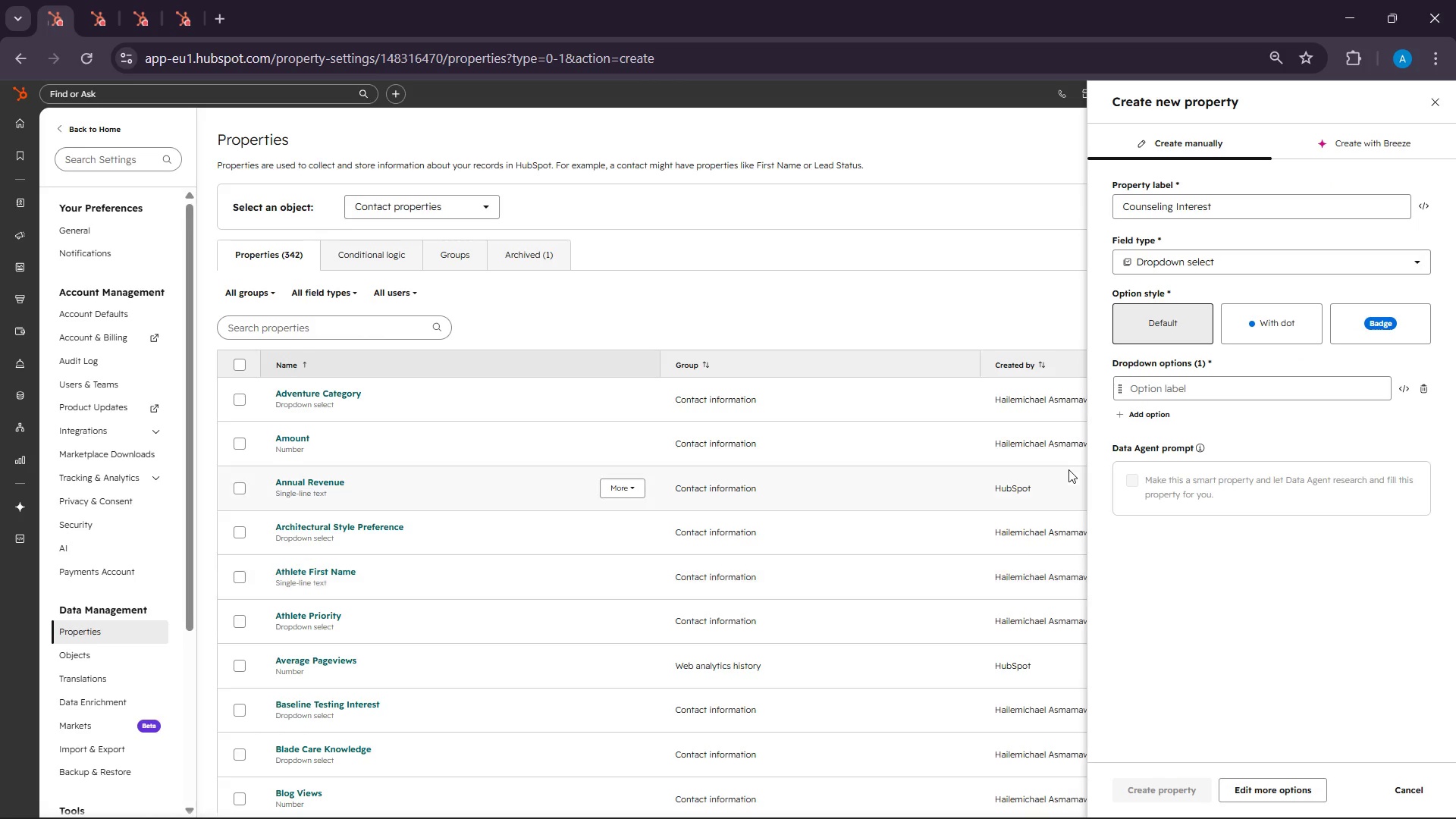 
scroll: coordinate [972, 672], scroll_direction: down, amount: 3.0
 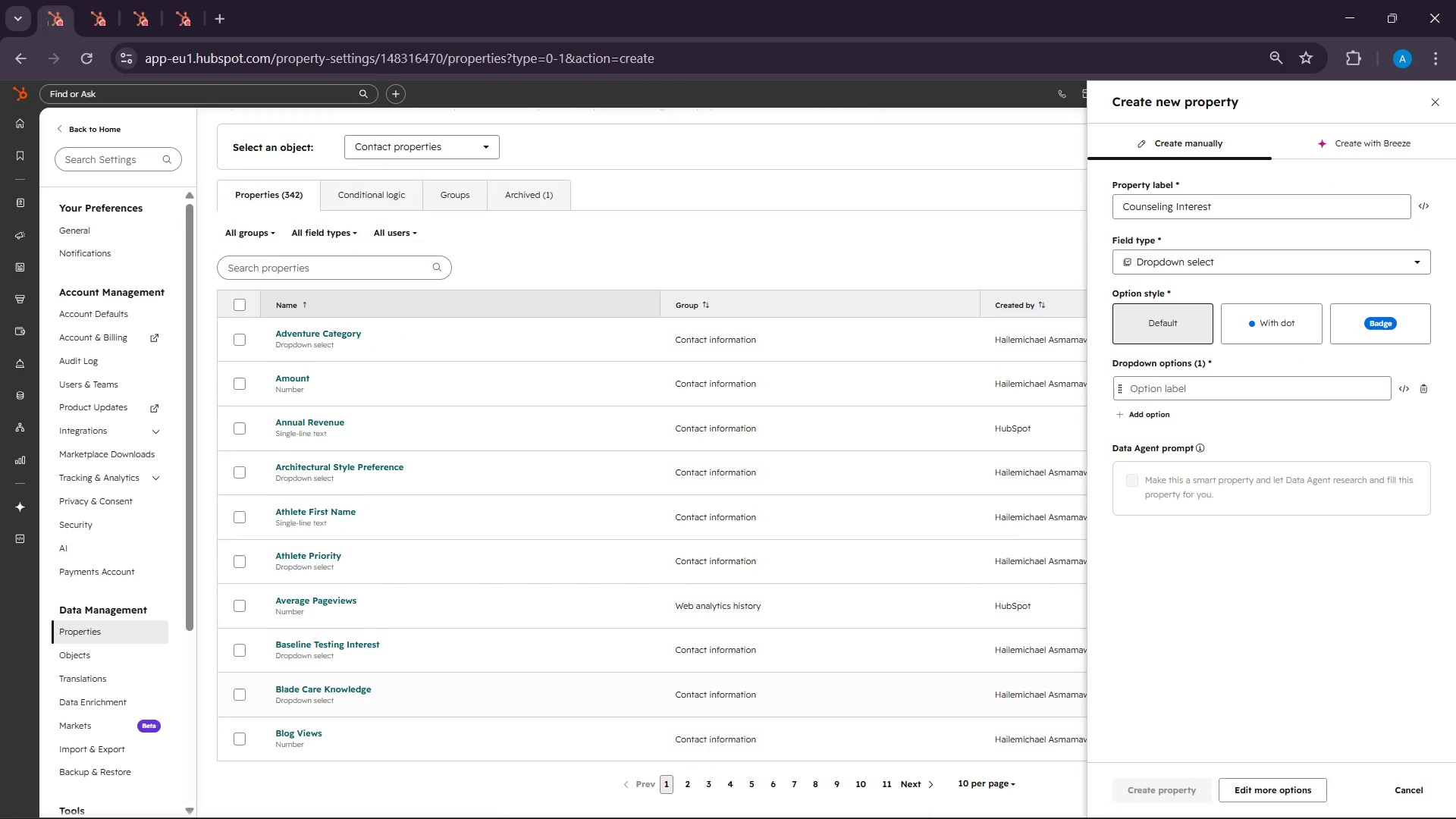 
mouse_move([1057, 786])
 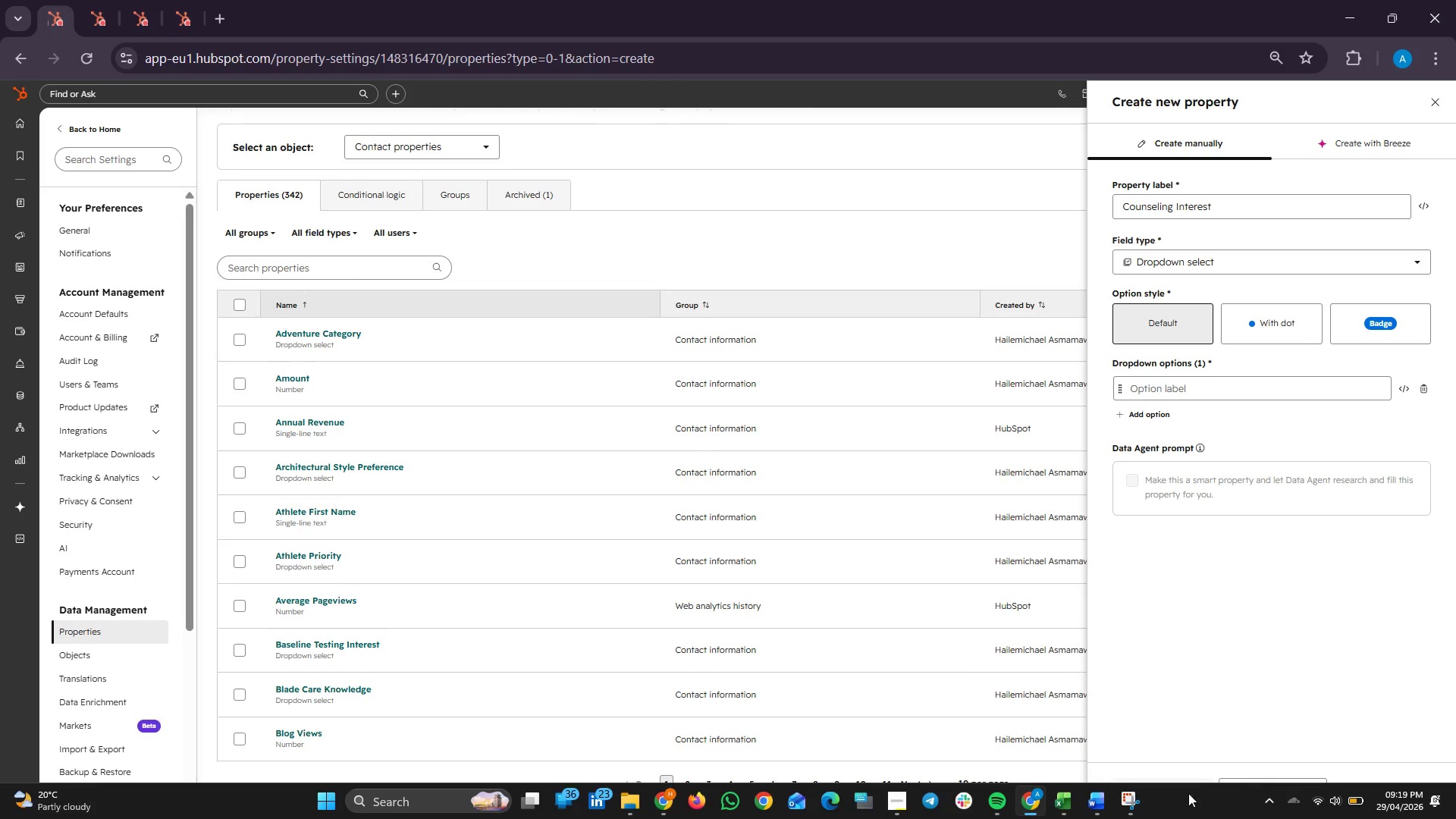 
left_click([1071, 795])
 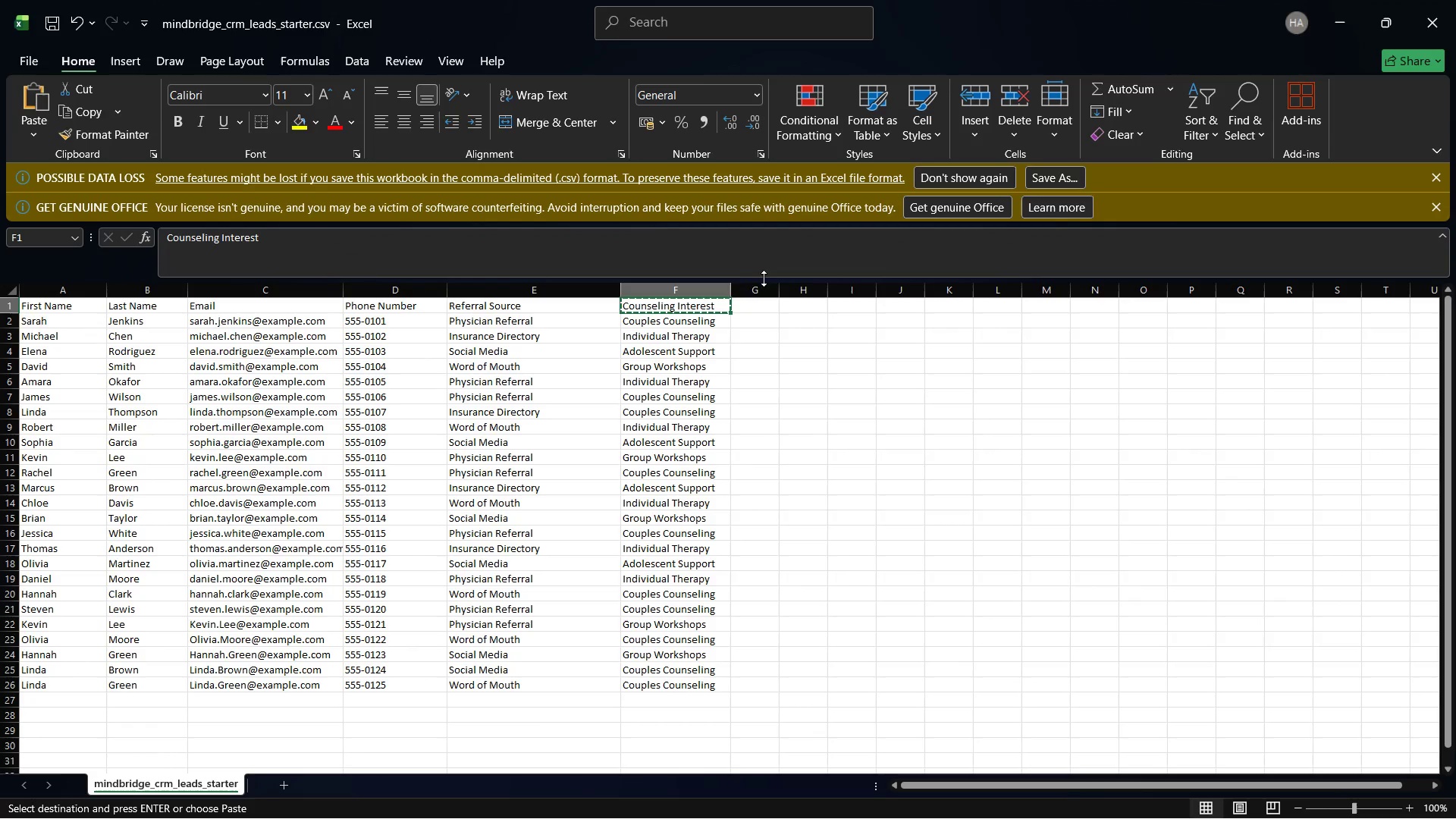 
left_click([685, 325])
 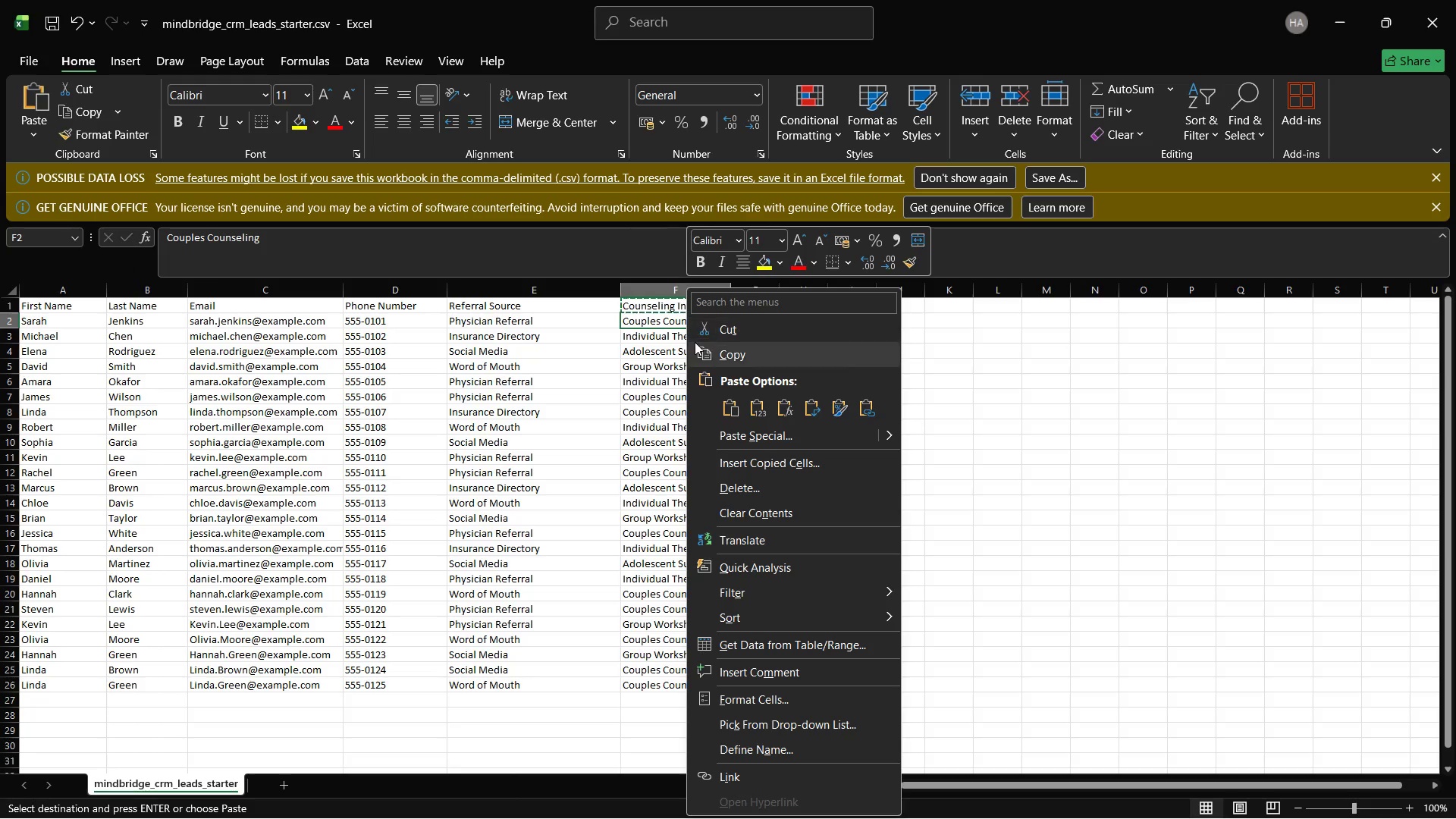 
left_click([745, 352])
 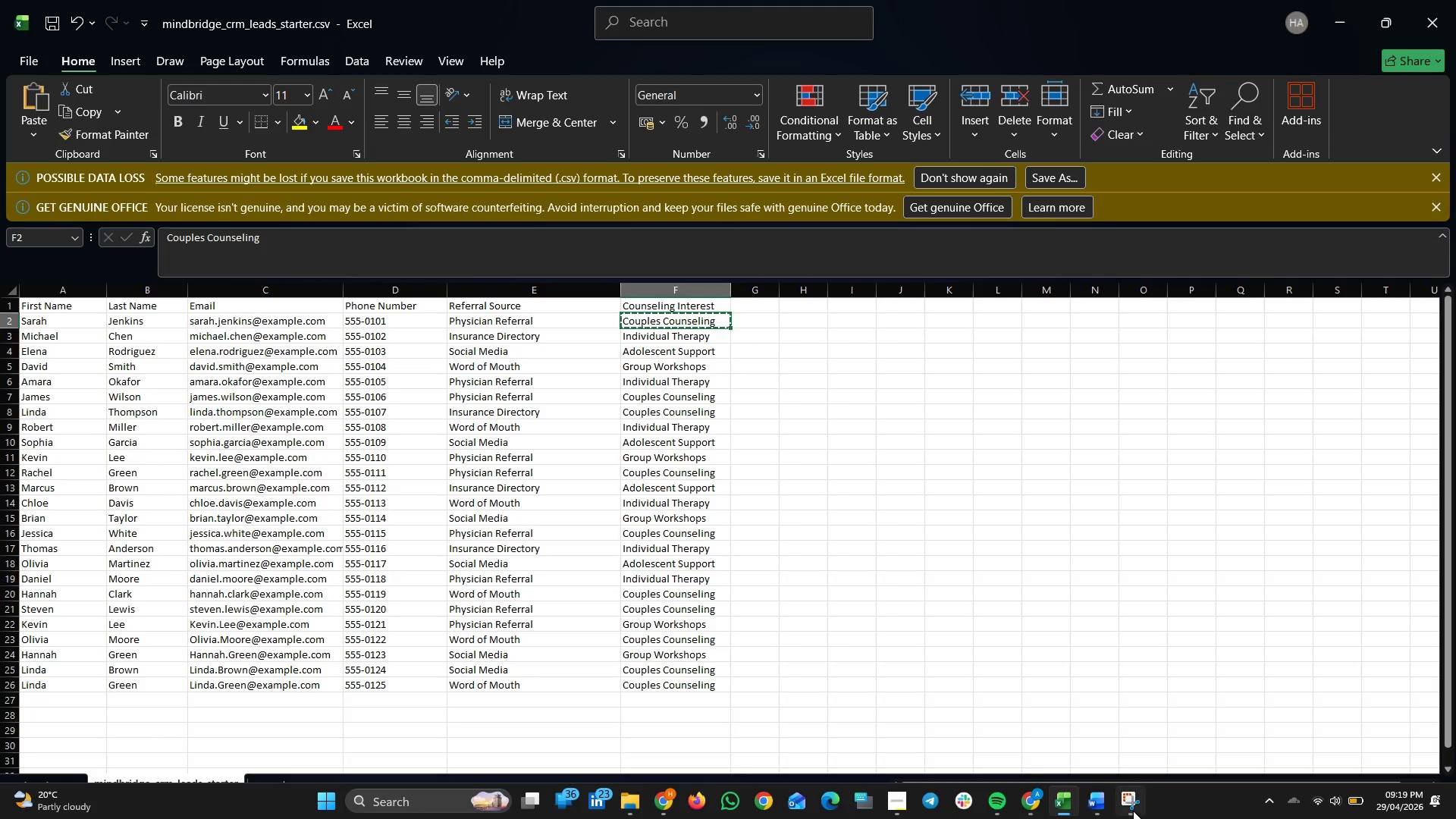 
left_click([1087, 805])
 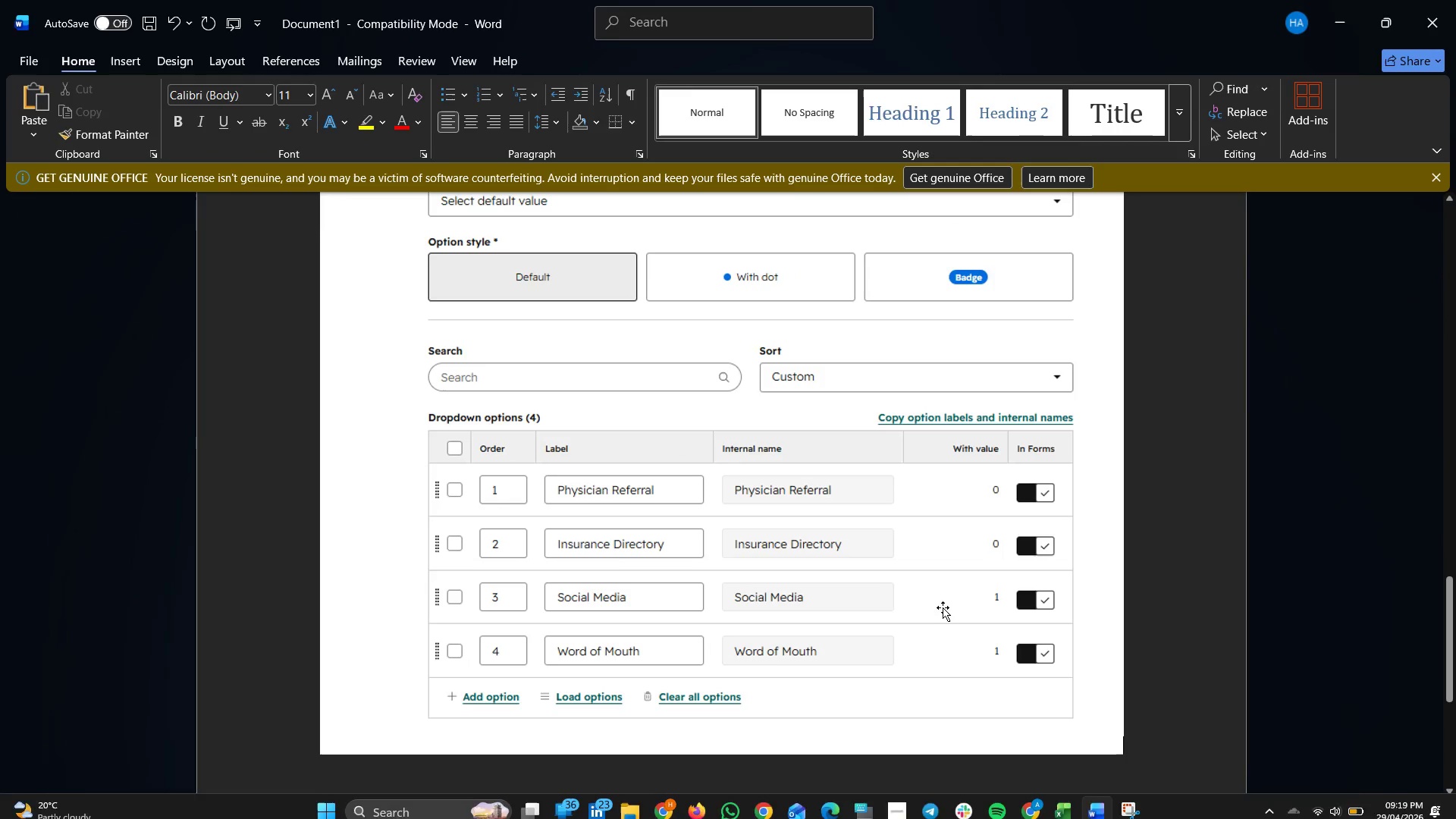 
scroll: coordinate [953, 626], scroll_direction: down, amount: 11.0
 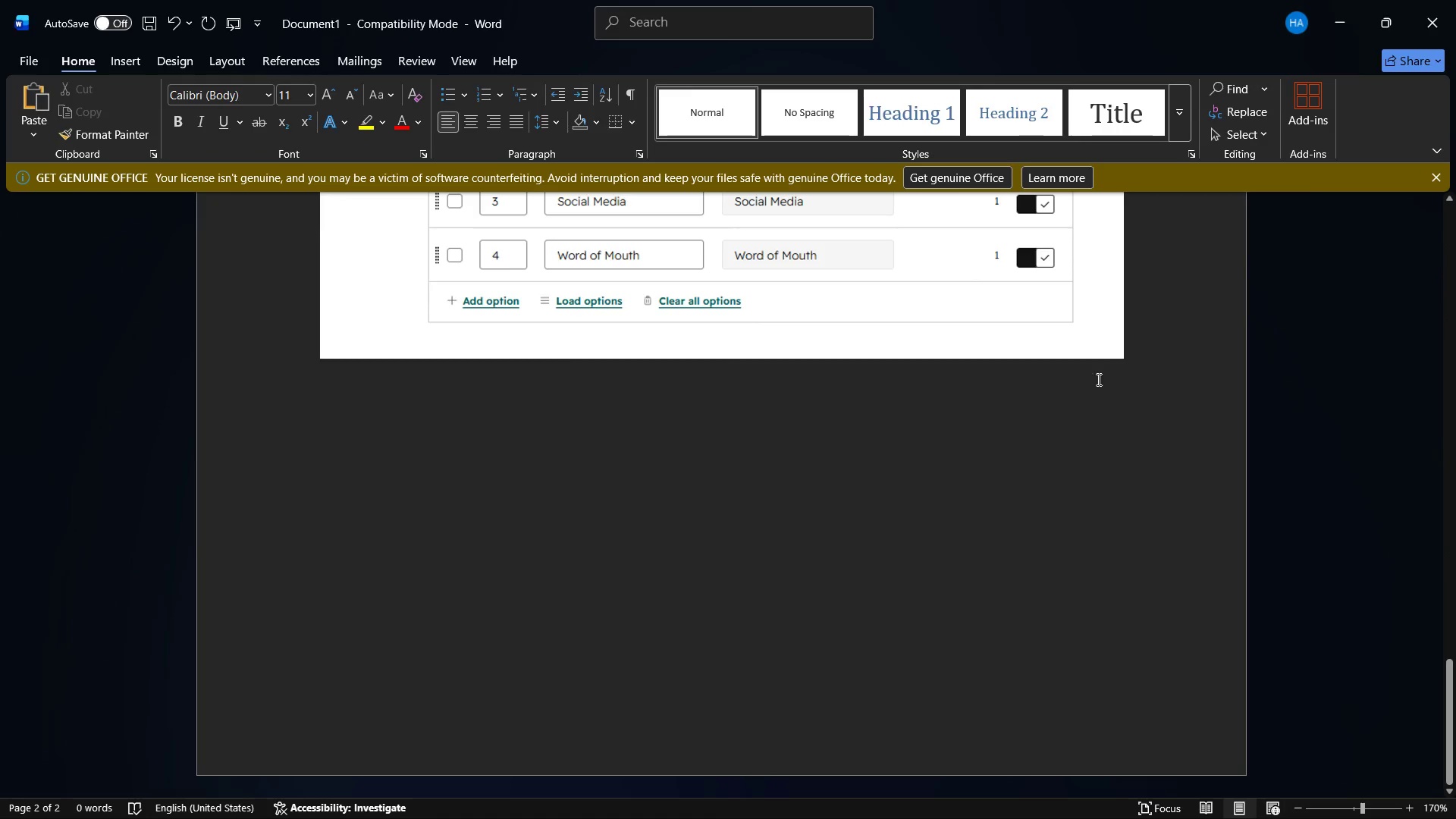 
left_click([1134, 349])
 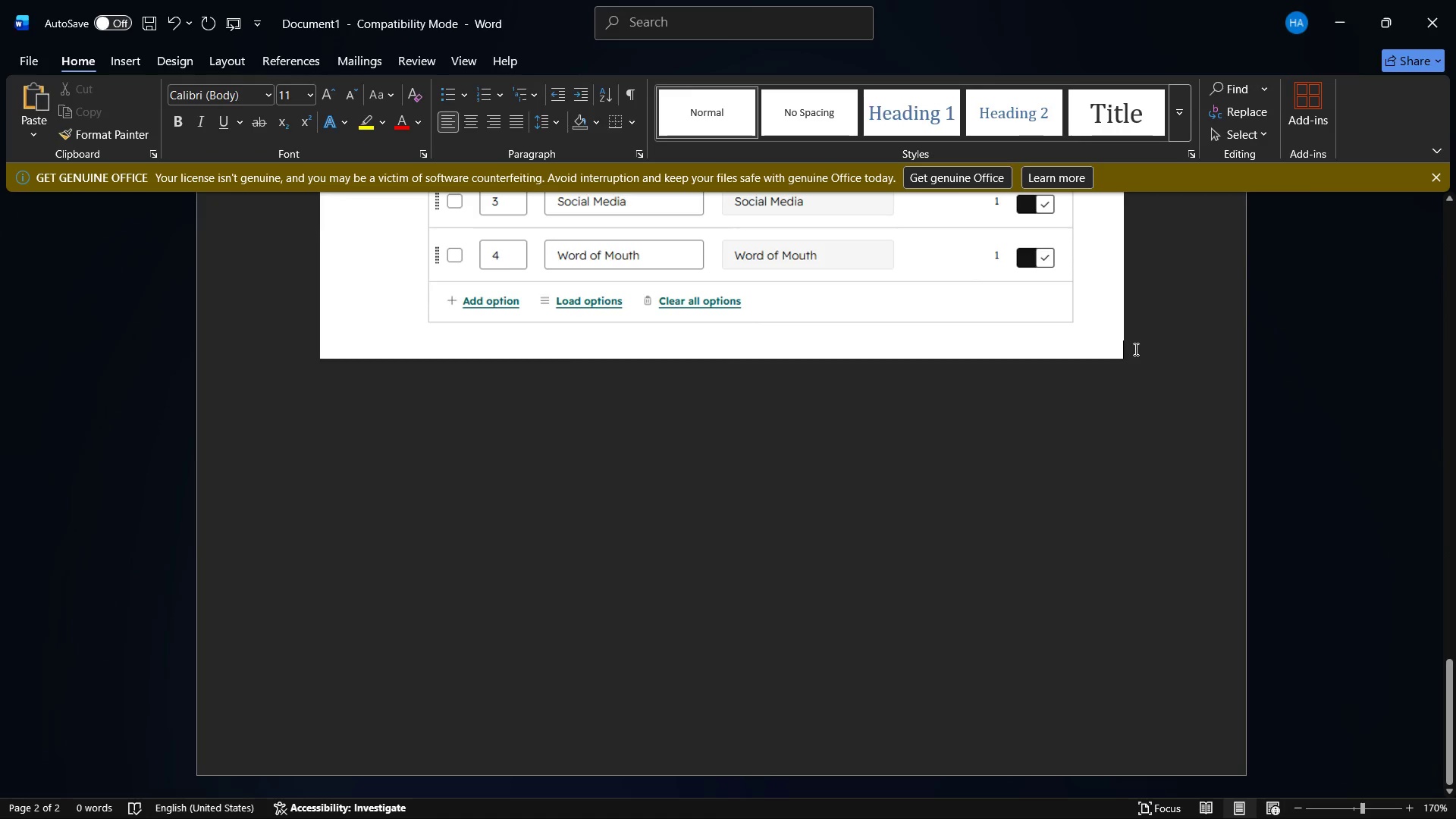 
key(Enter)
 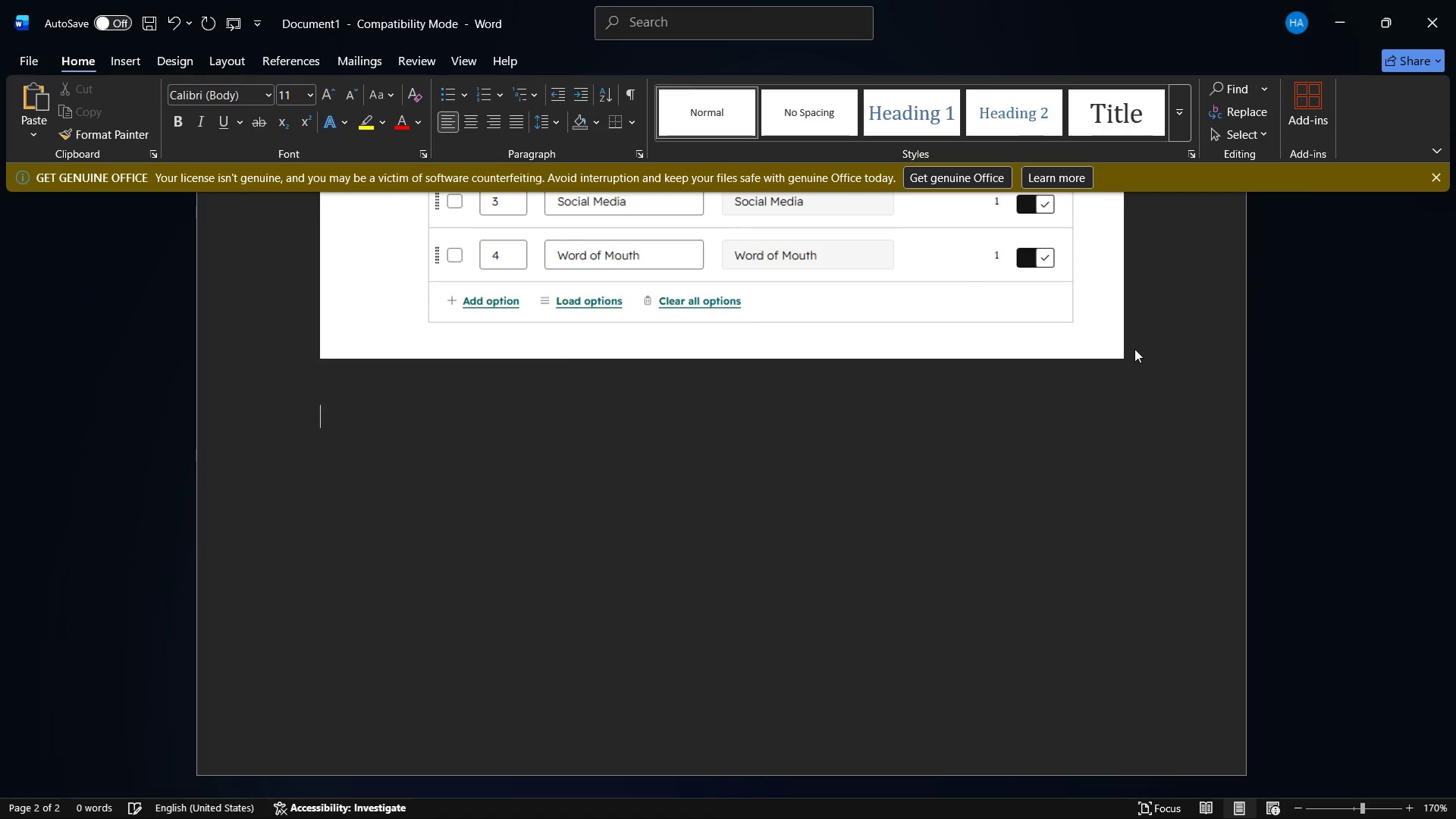 
key(Enter)
 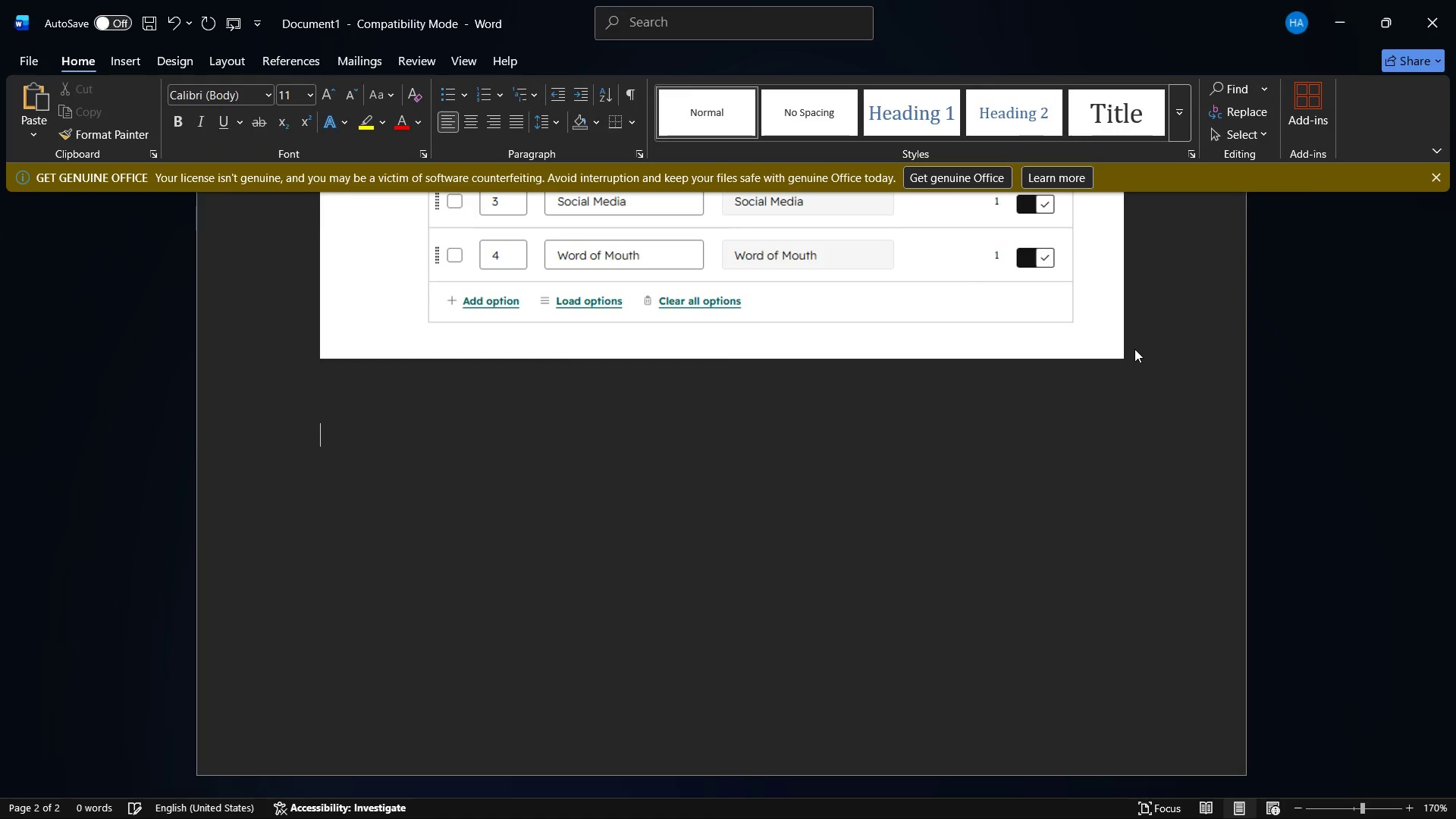 
key(Enter)
 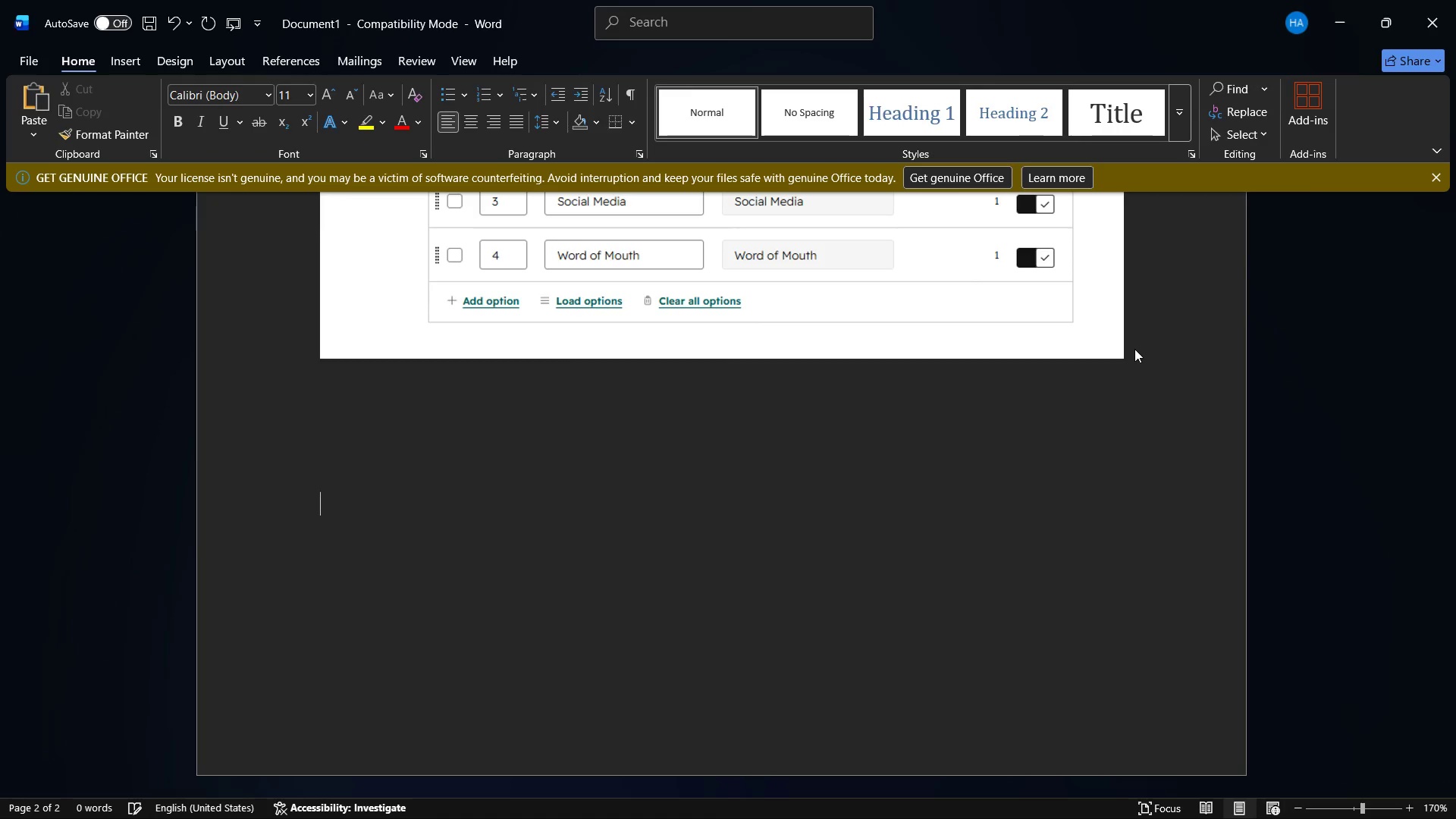 
key(Enter)
 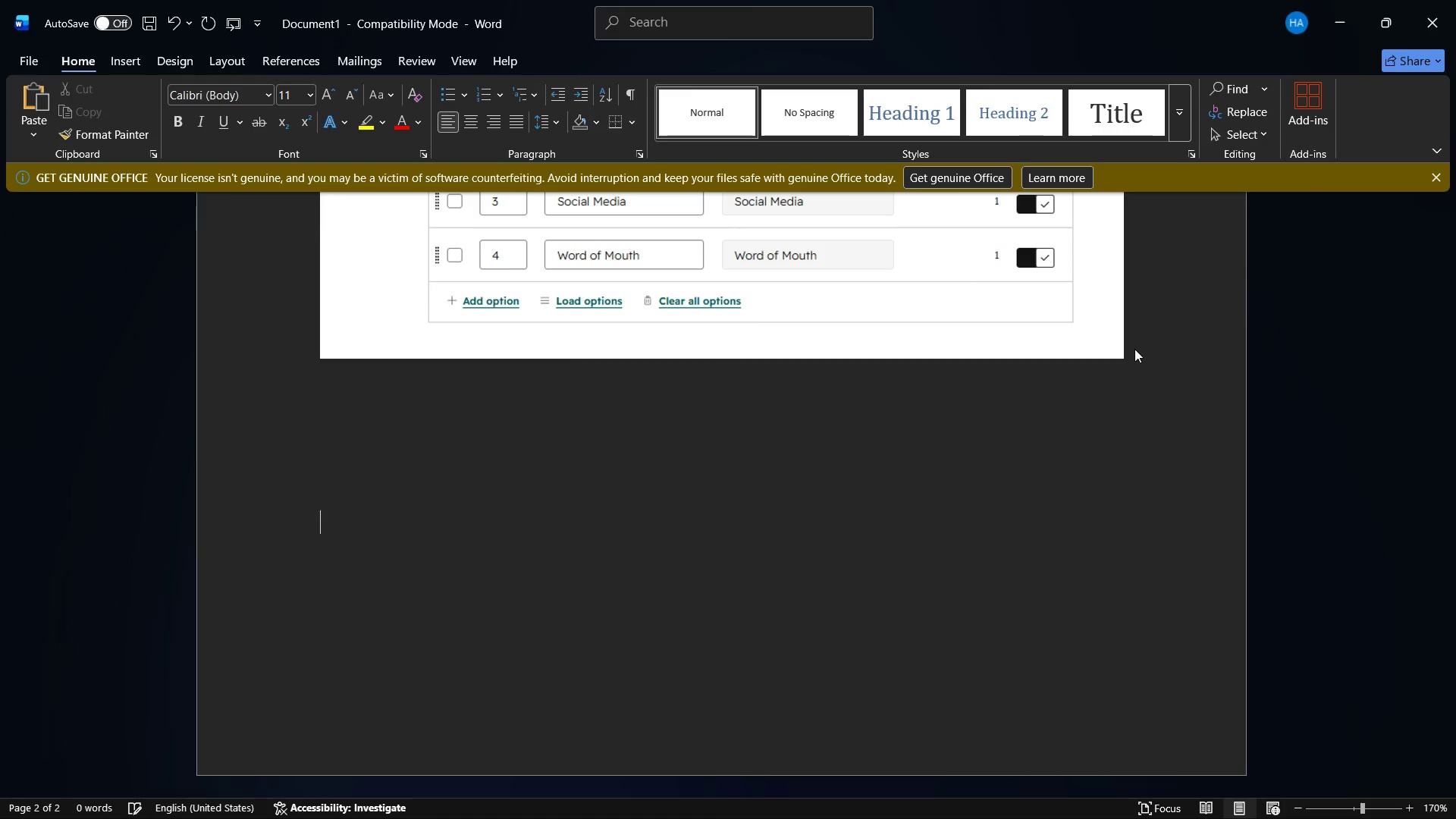 
key(Enter)
 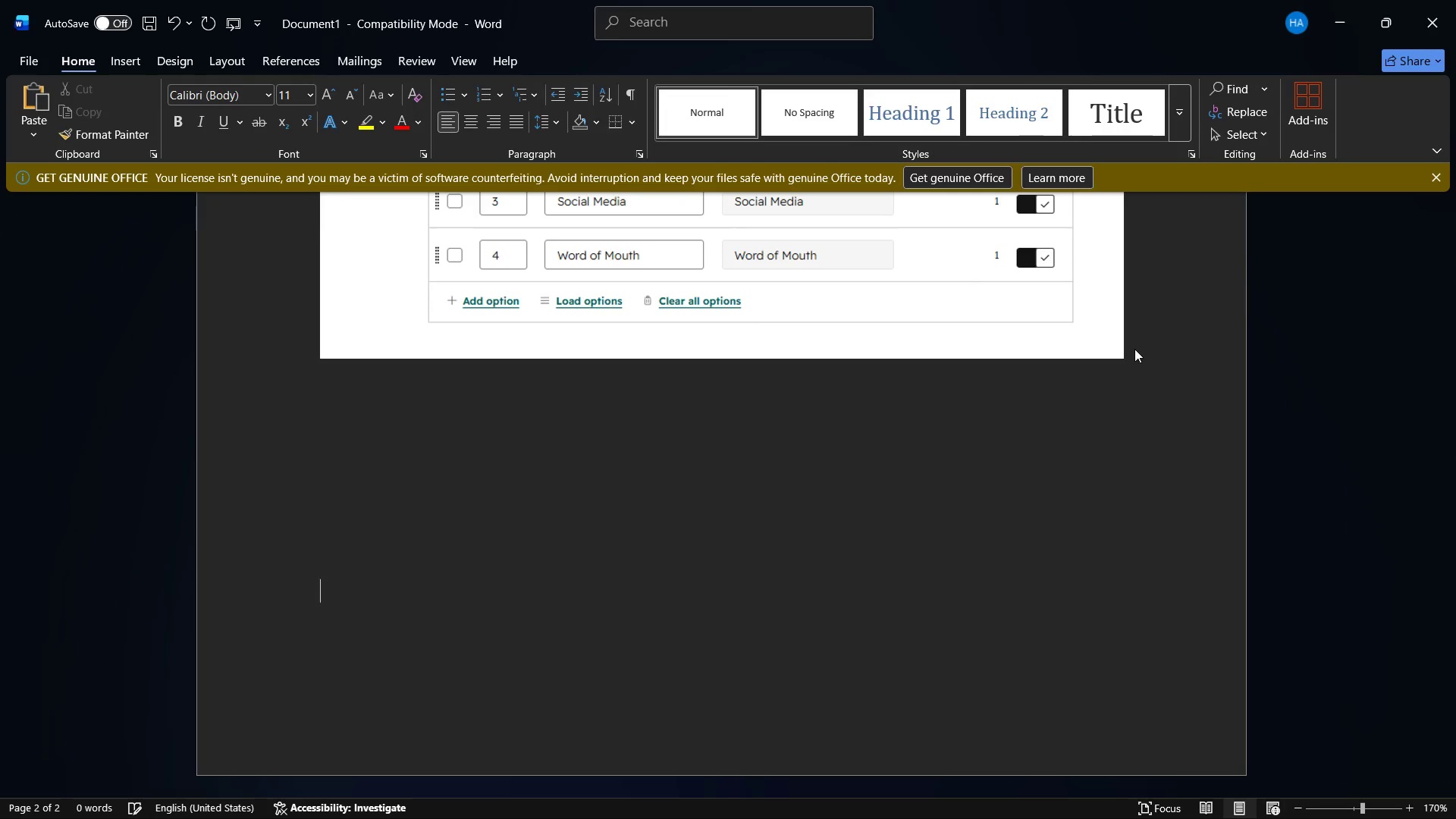 
key(Enter)
 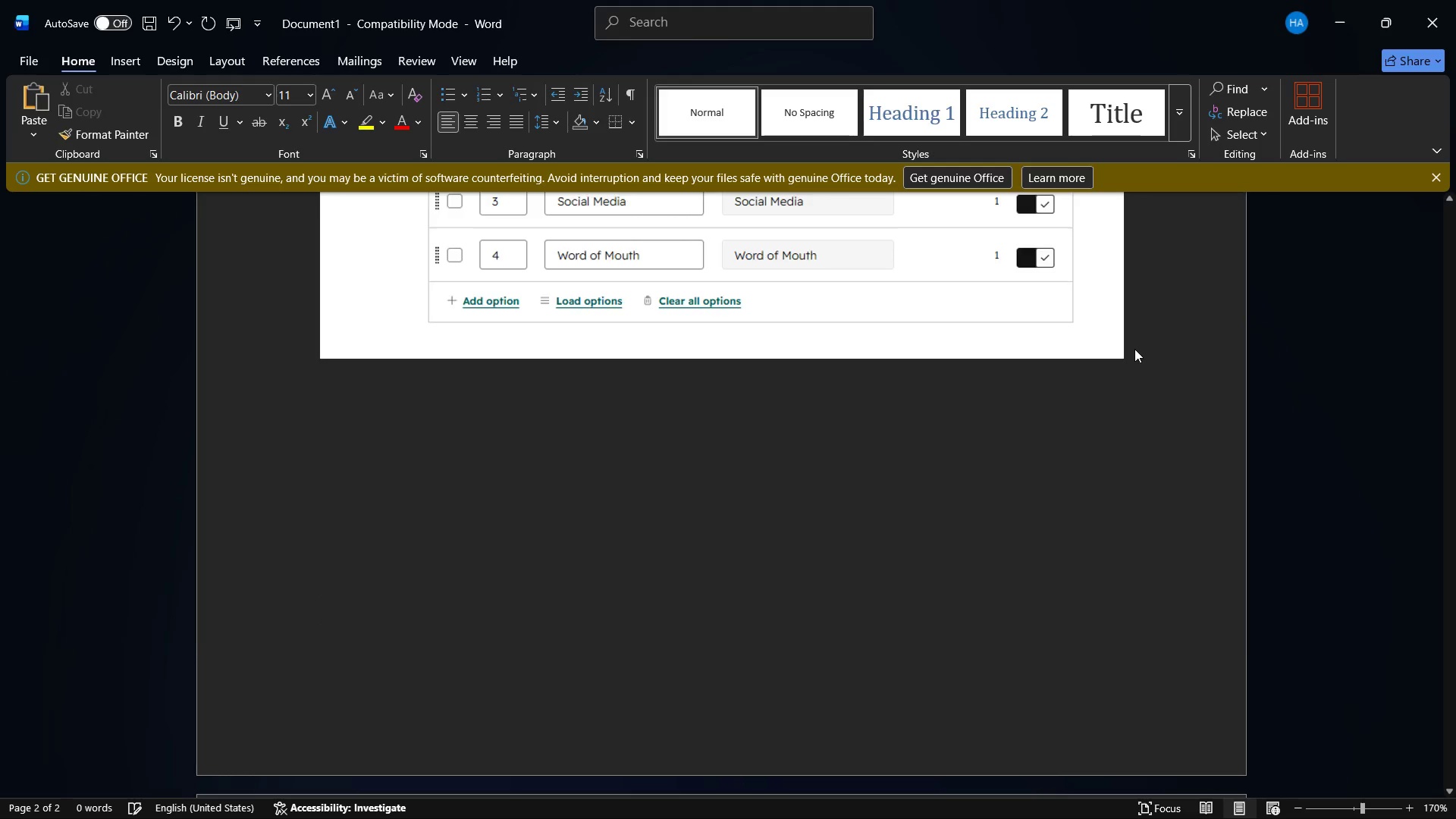 
key(Enter)
 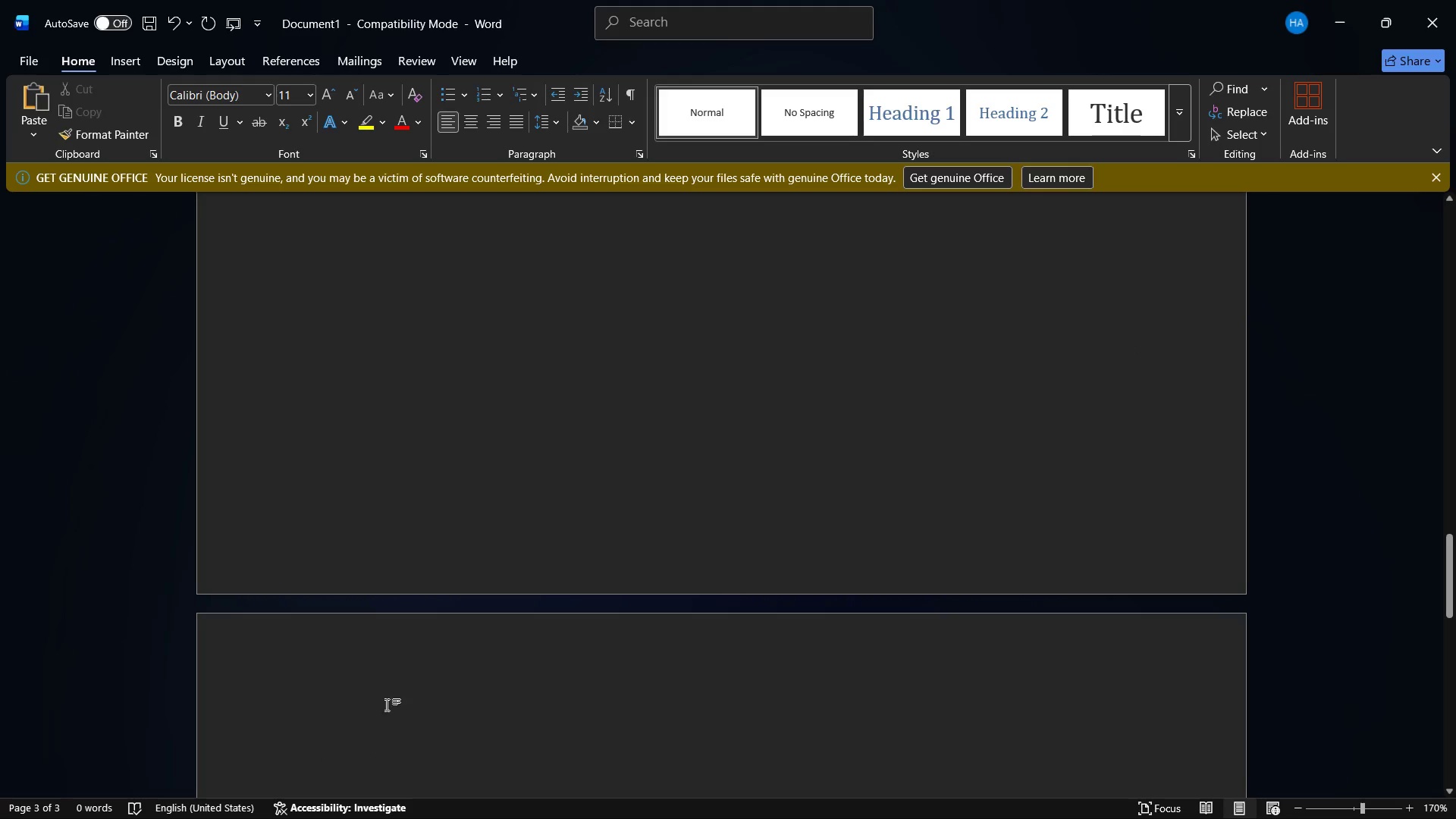 
left_click([421, 549])
 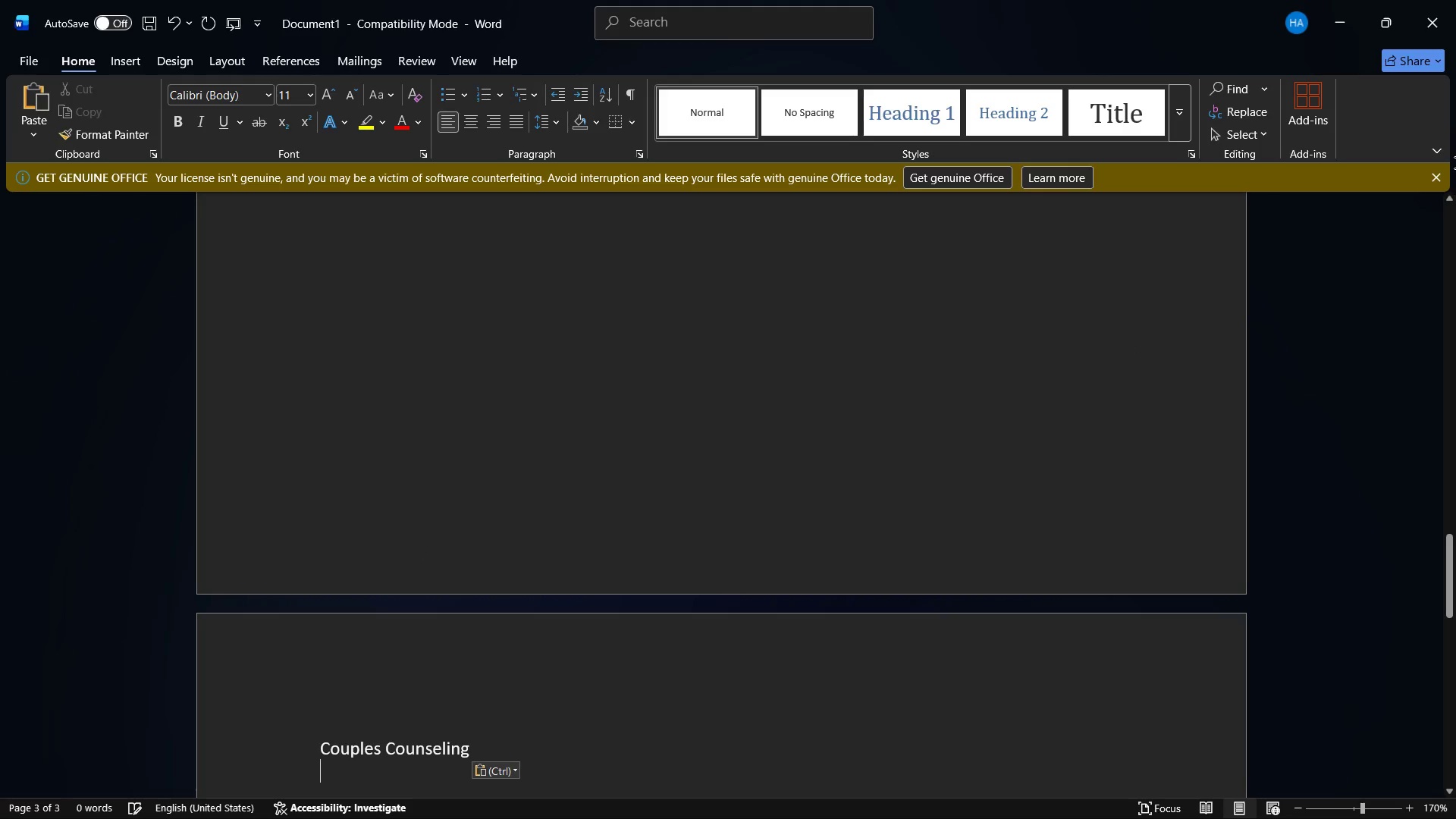 
scroll: coordinate [668, 461], scroll_direction: down, amount: 4.0
 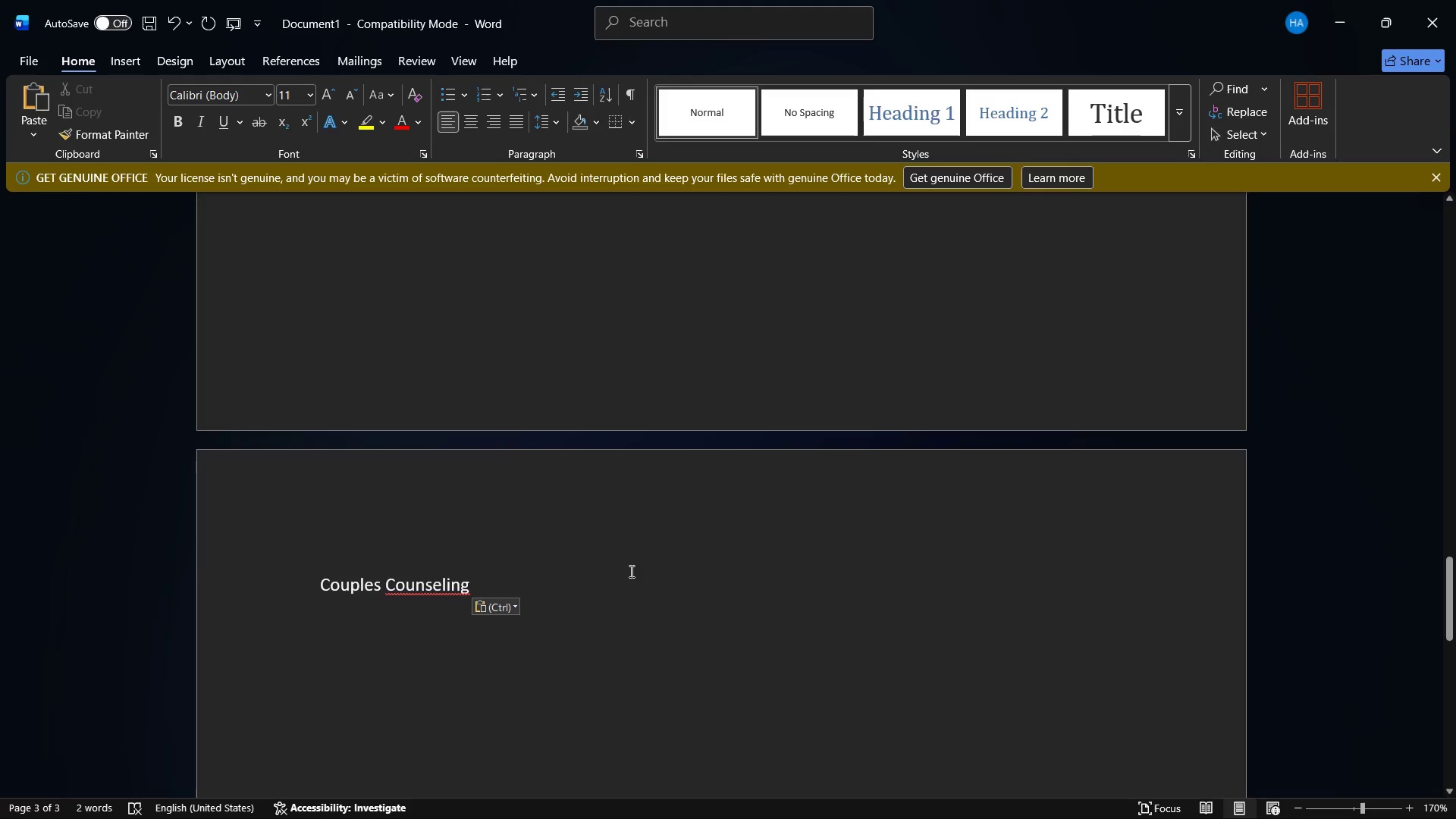 
left_click([630, 571])
 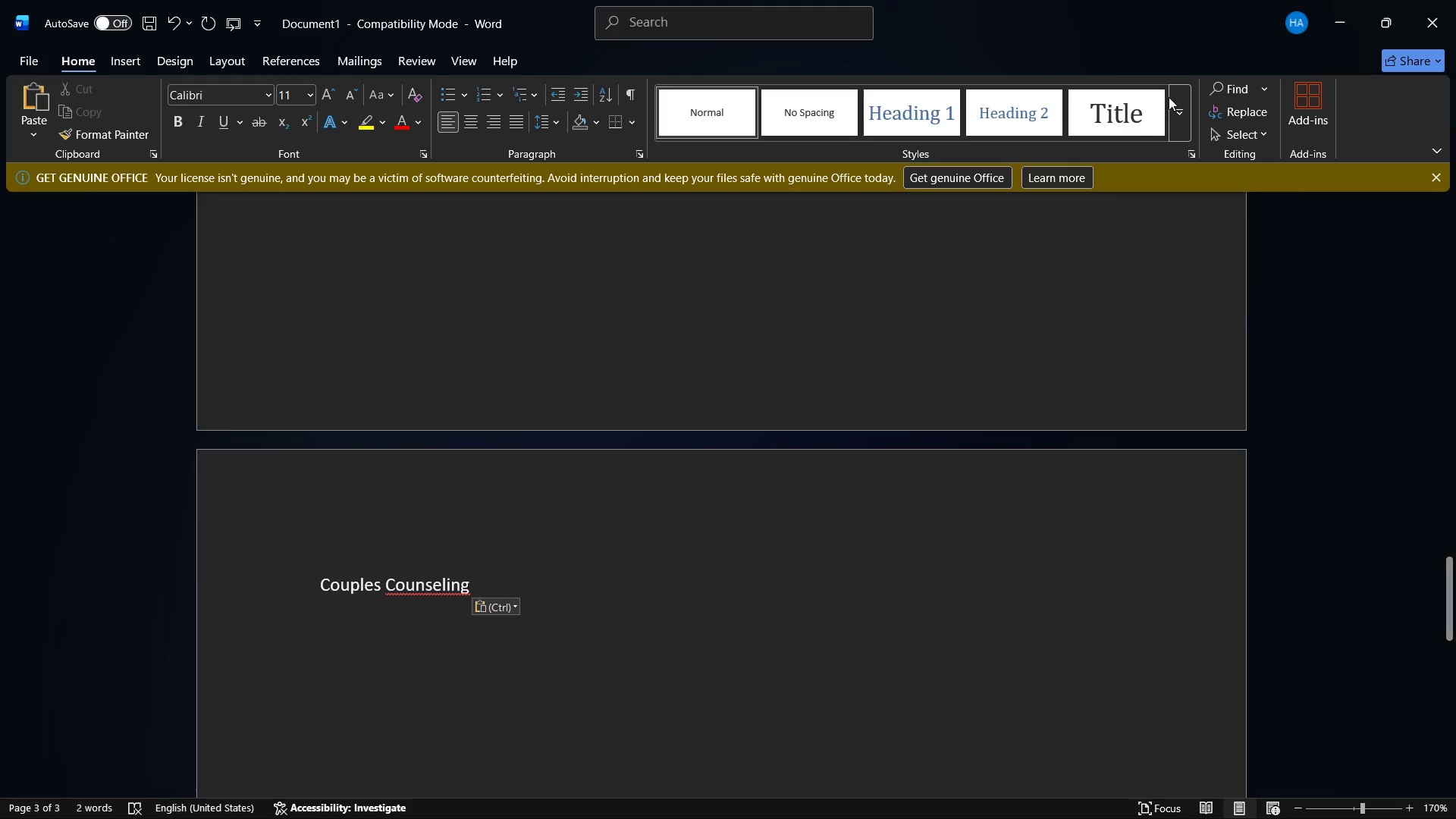 
left_click([1324, 0])
 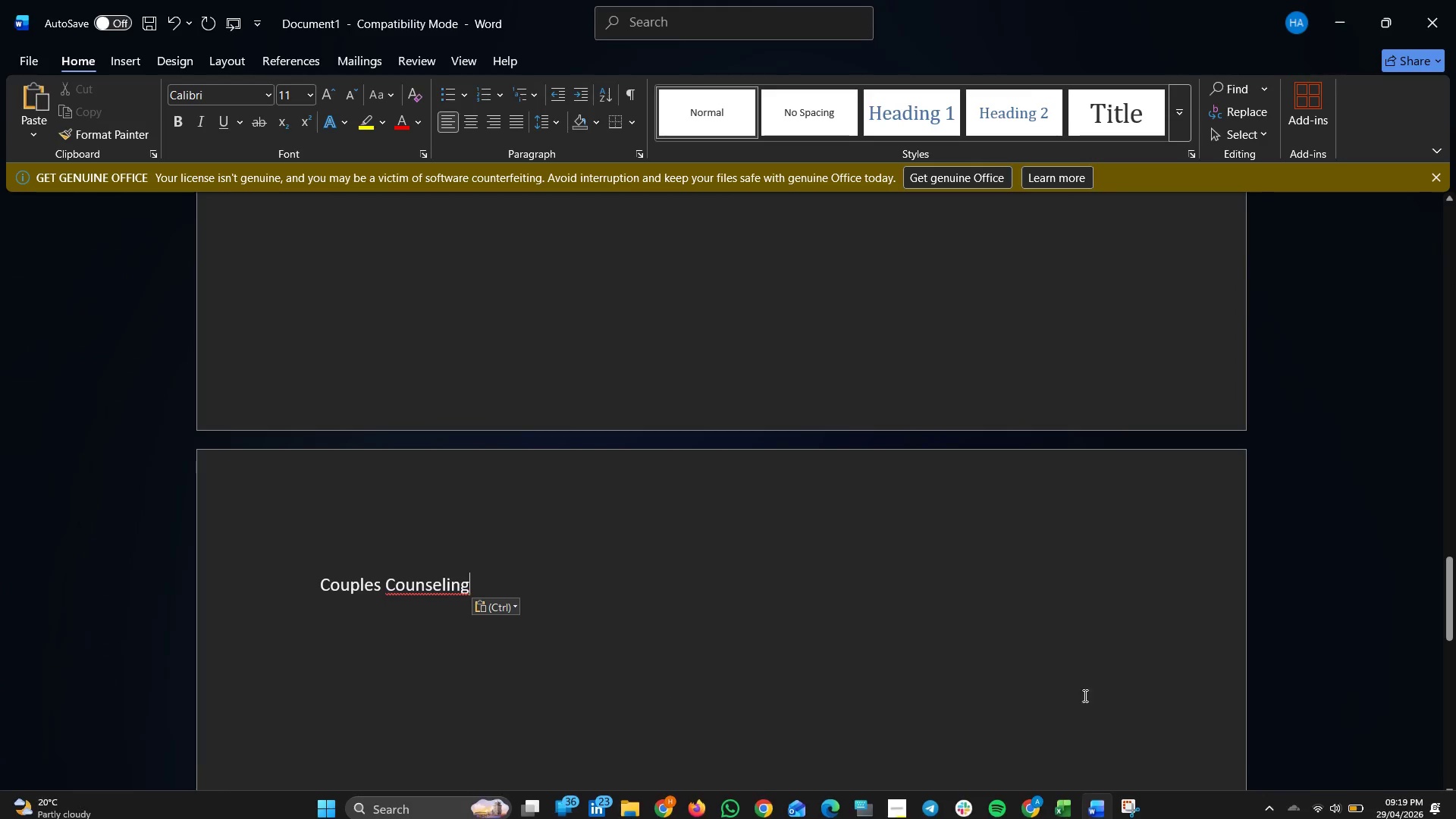 
left_click([1094, 818])
 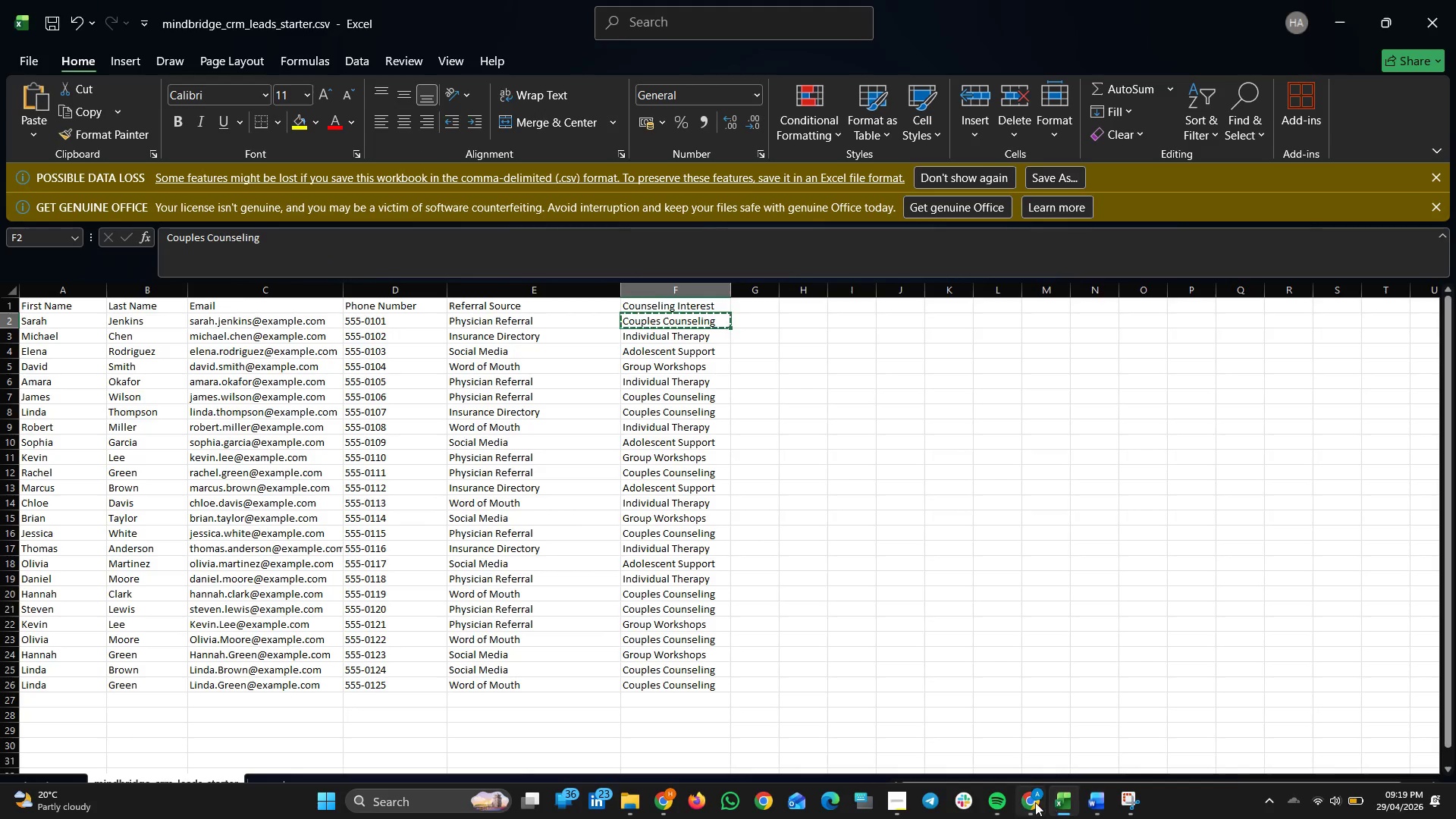 
left_click([1035, 802])
 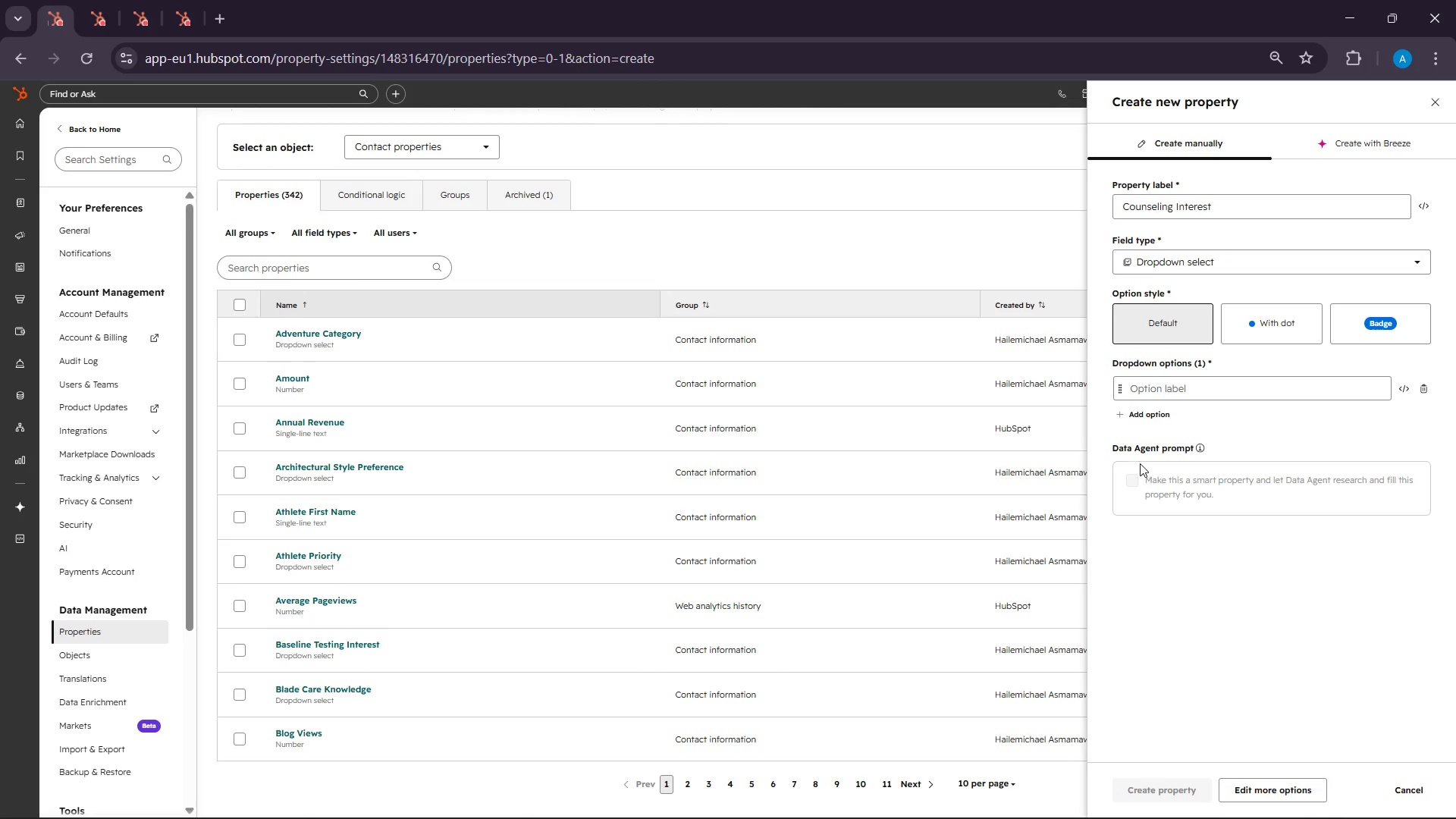 
right_click([1149, 384])
 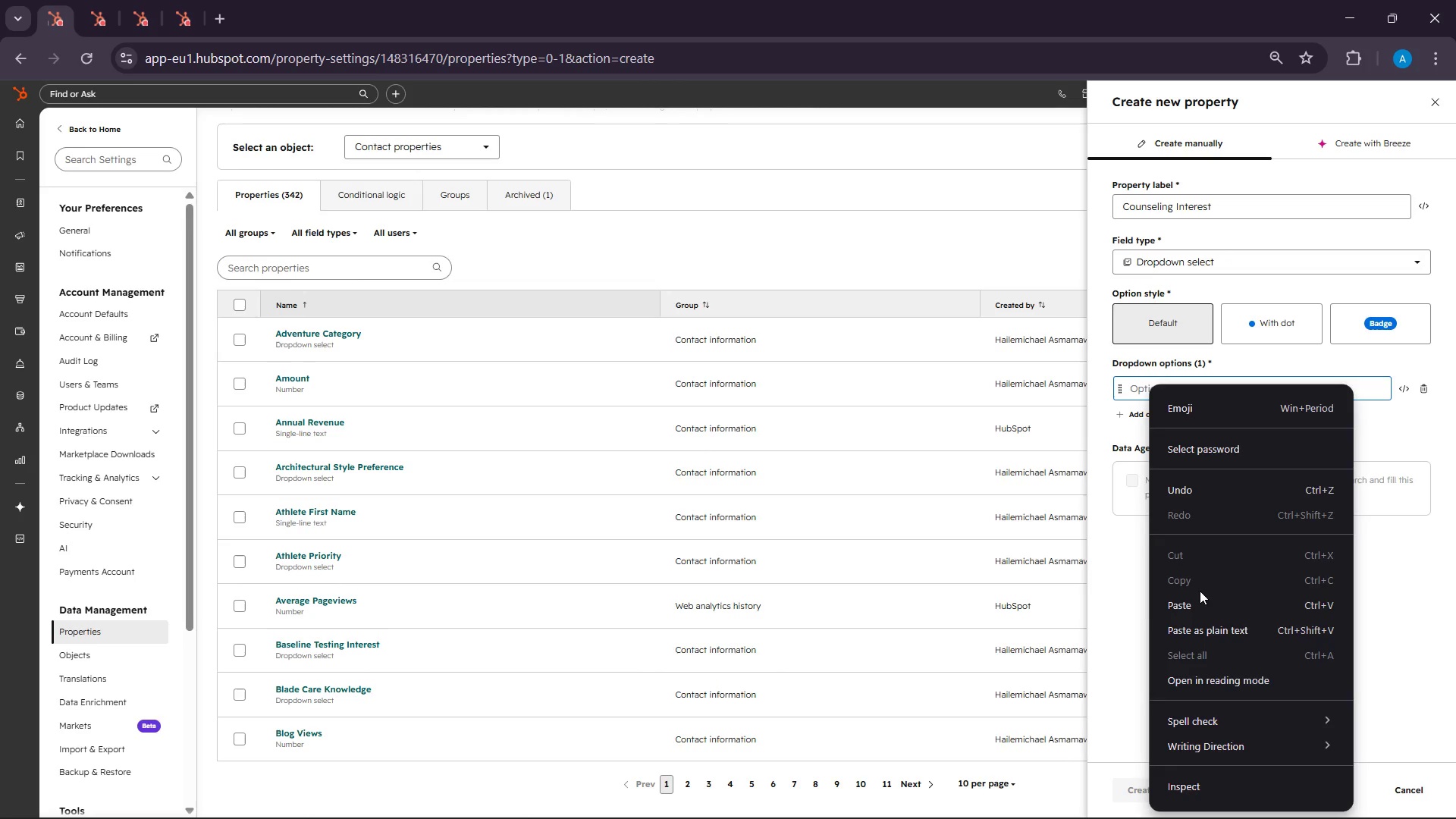 
left_click([1197, 595])
 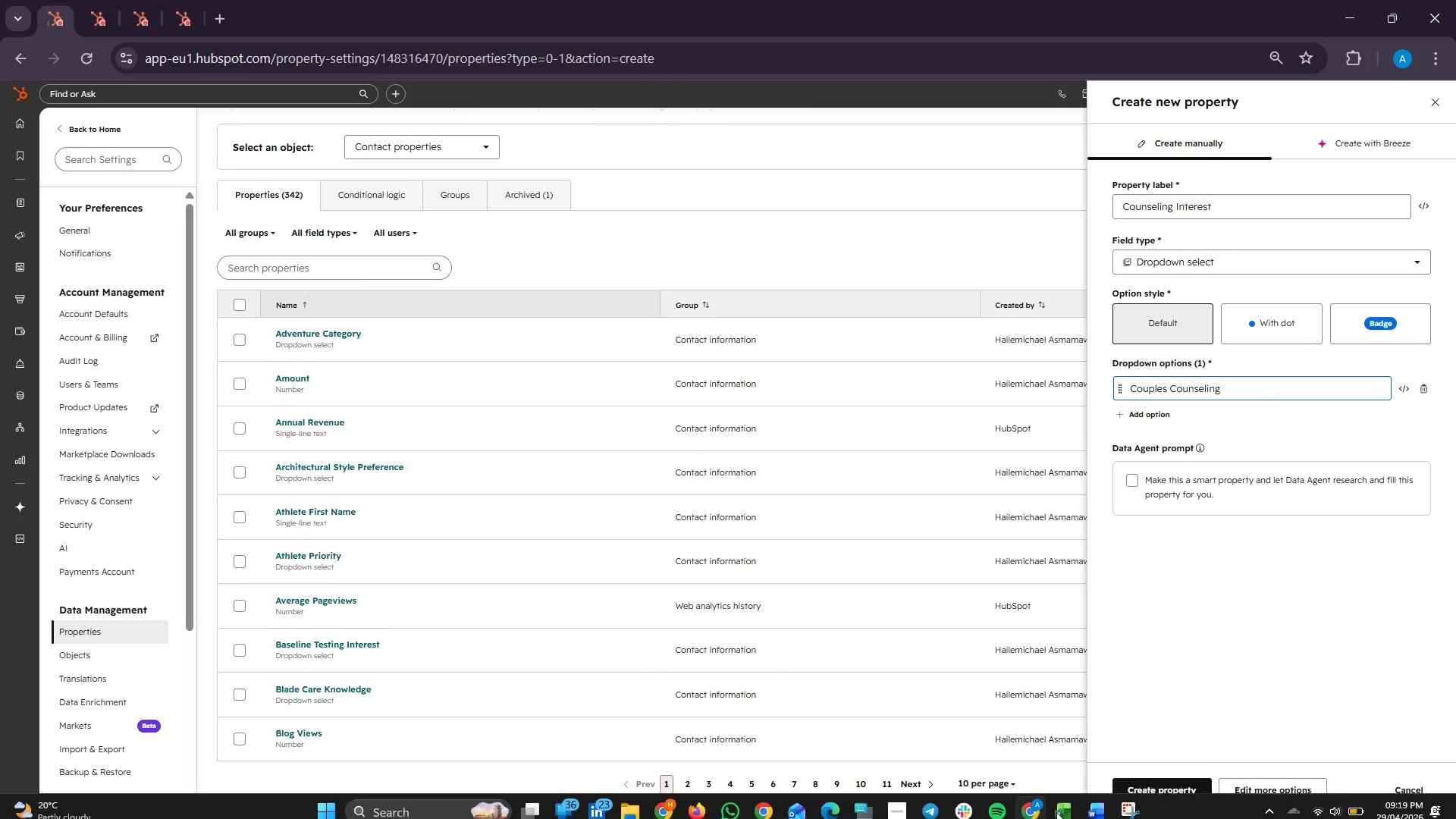 
mouse_move([1072, 811])
 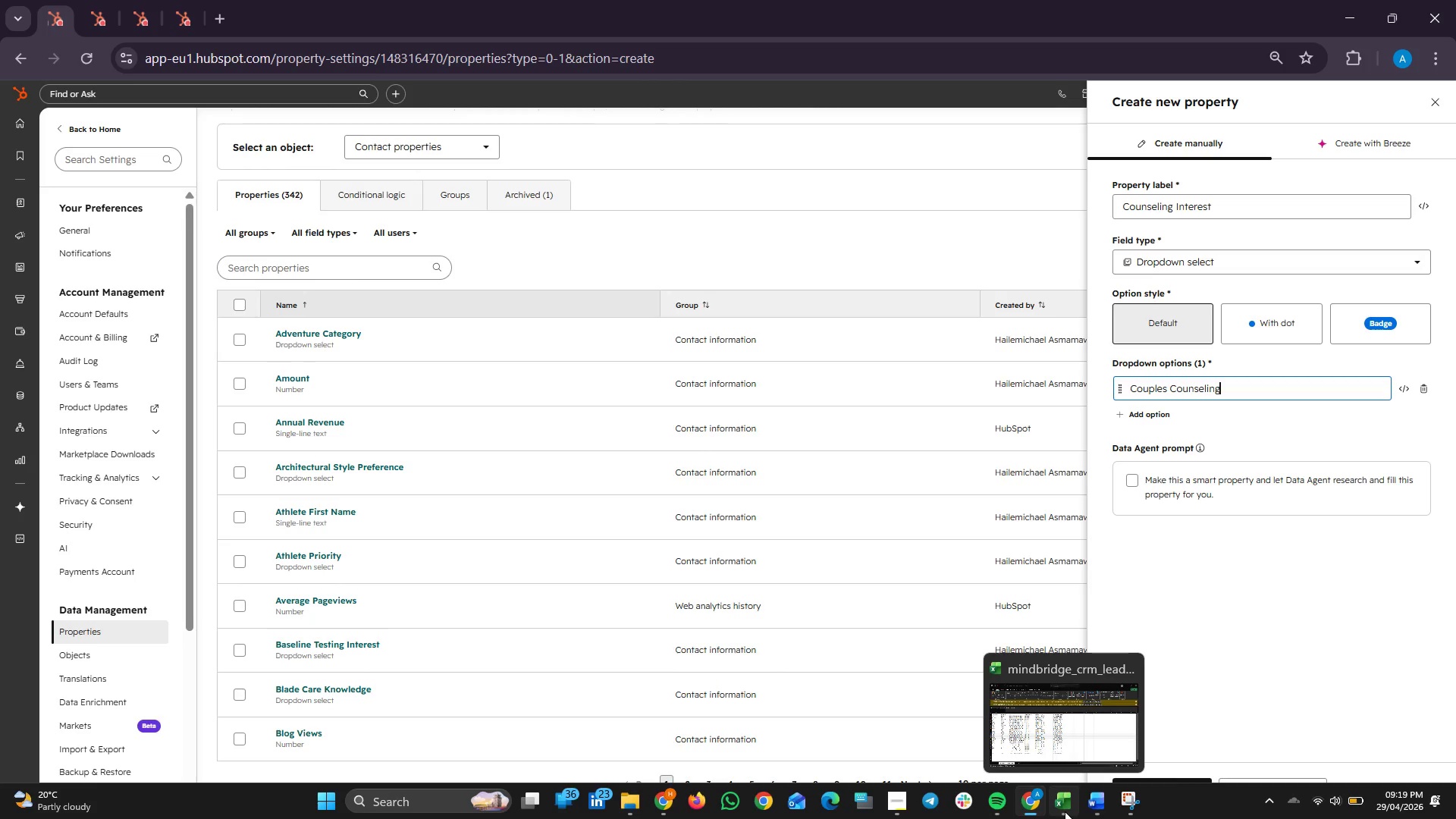 
left_click([1065, 811])
 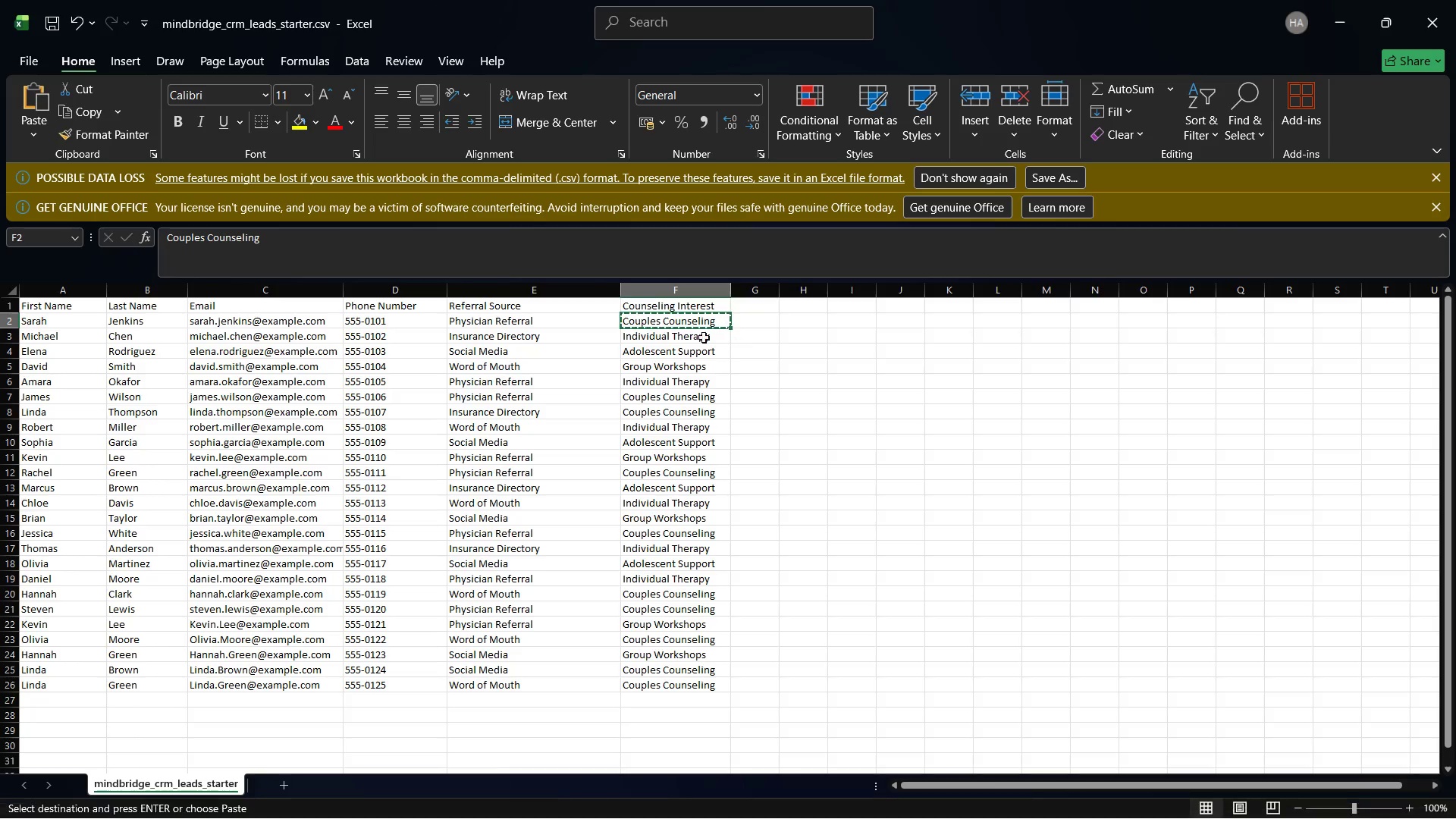 
left_click([699, 336])
 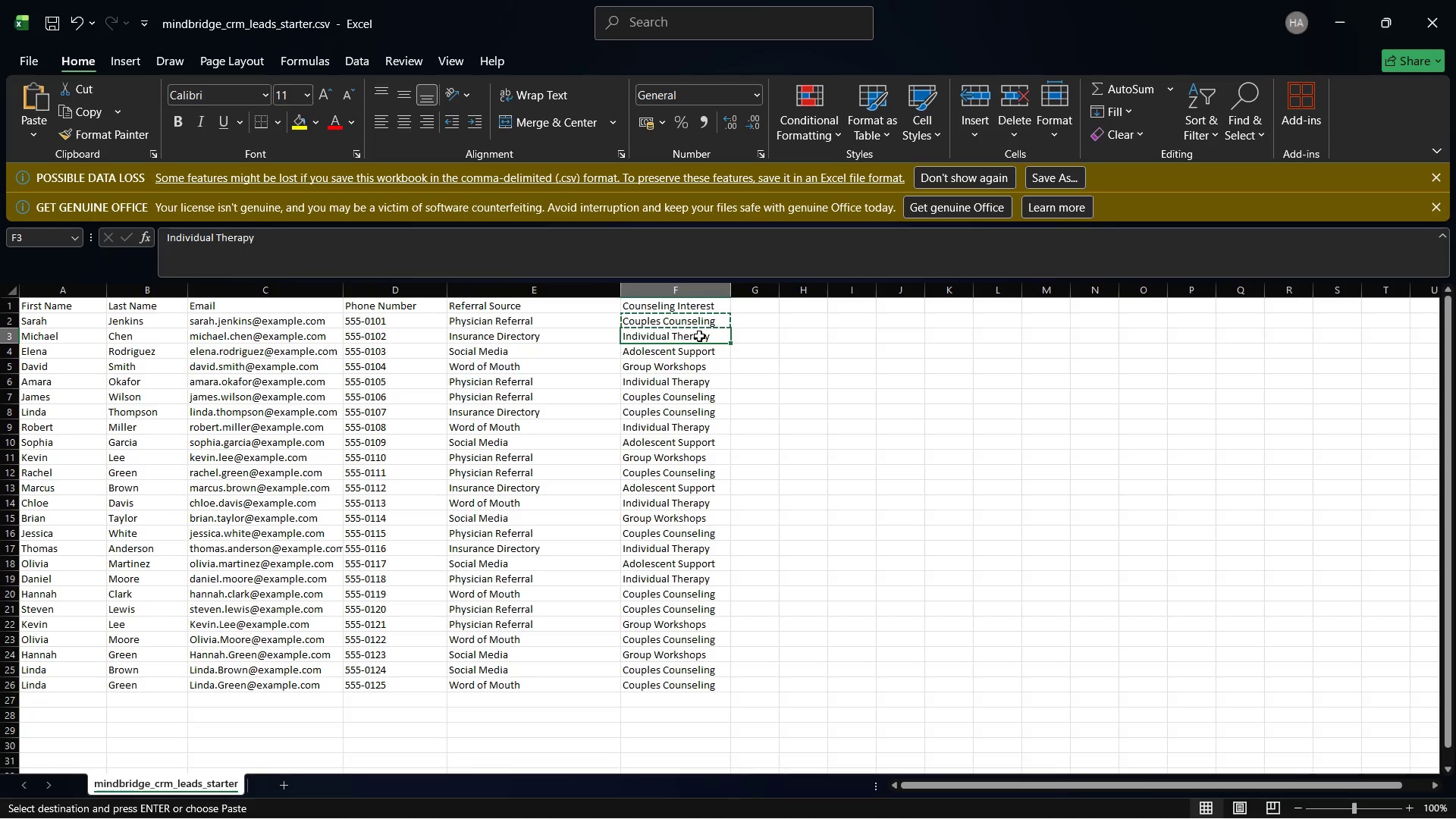 
right_click([699, 336])
 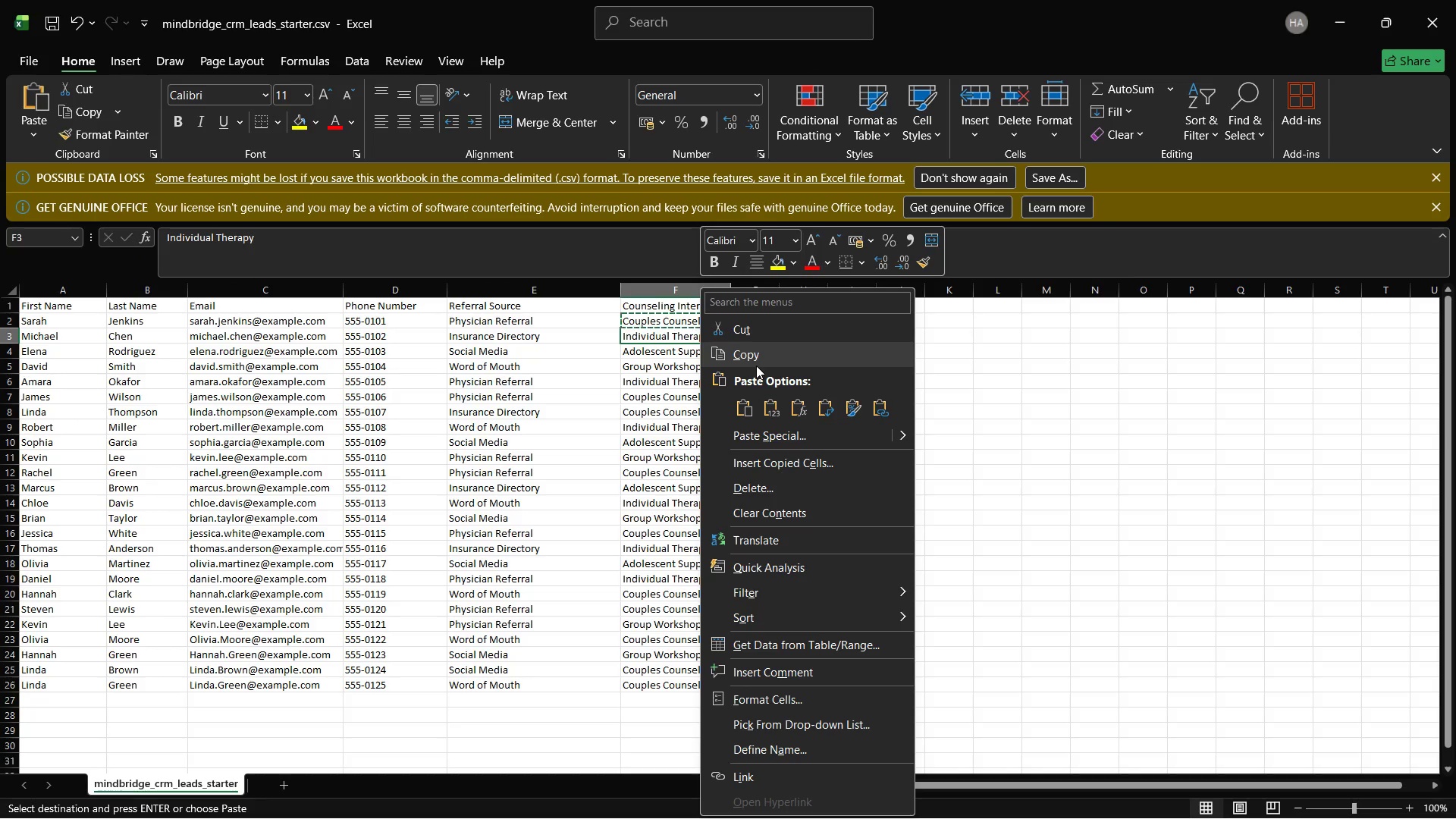 
left_click([758, 357])
 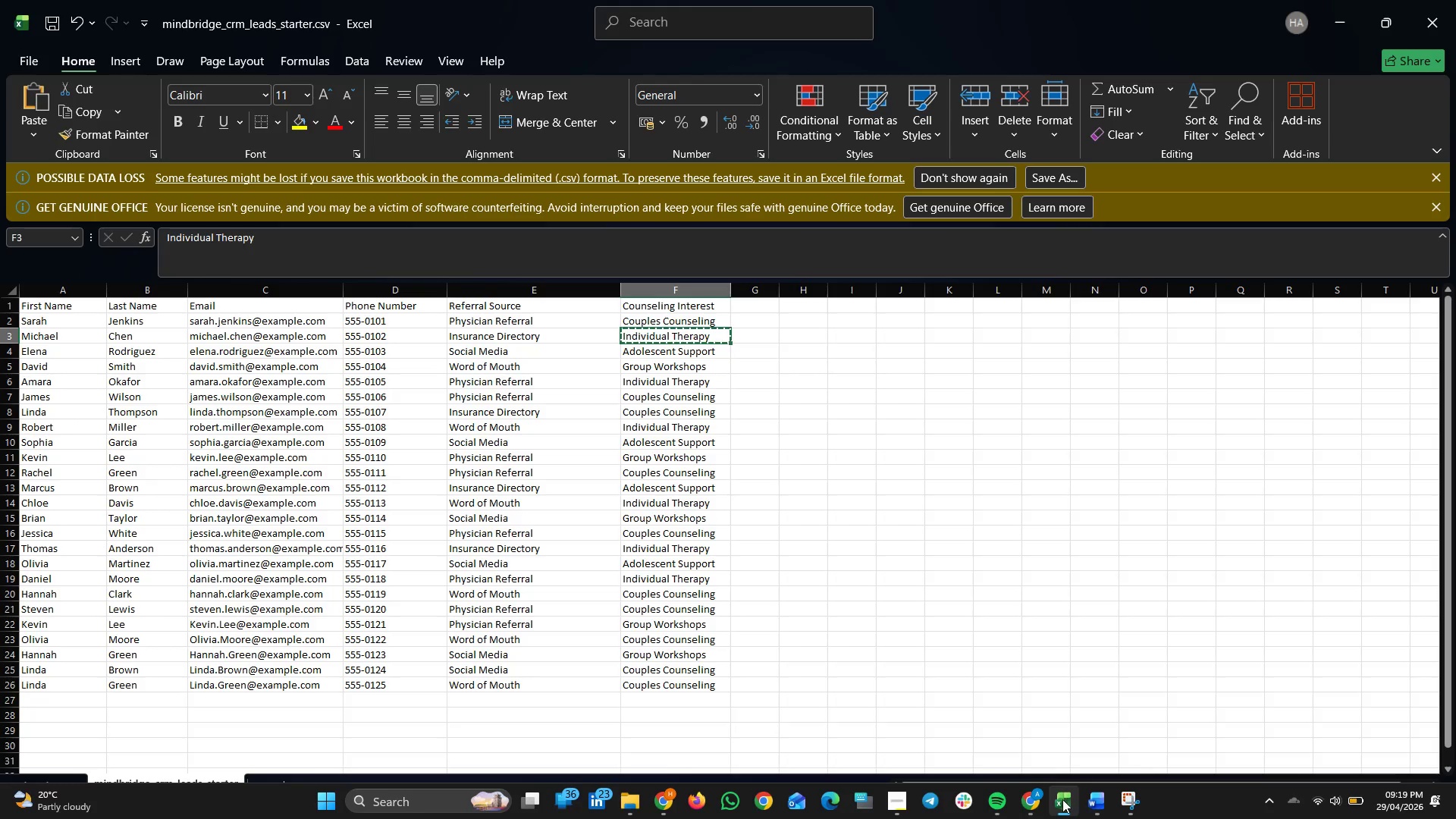 
left_click([1035, 800])
 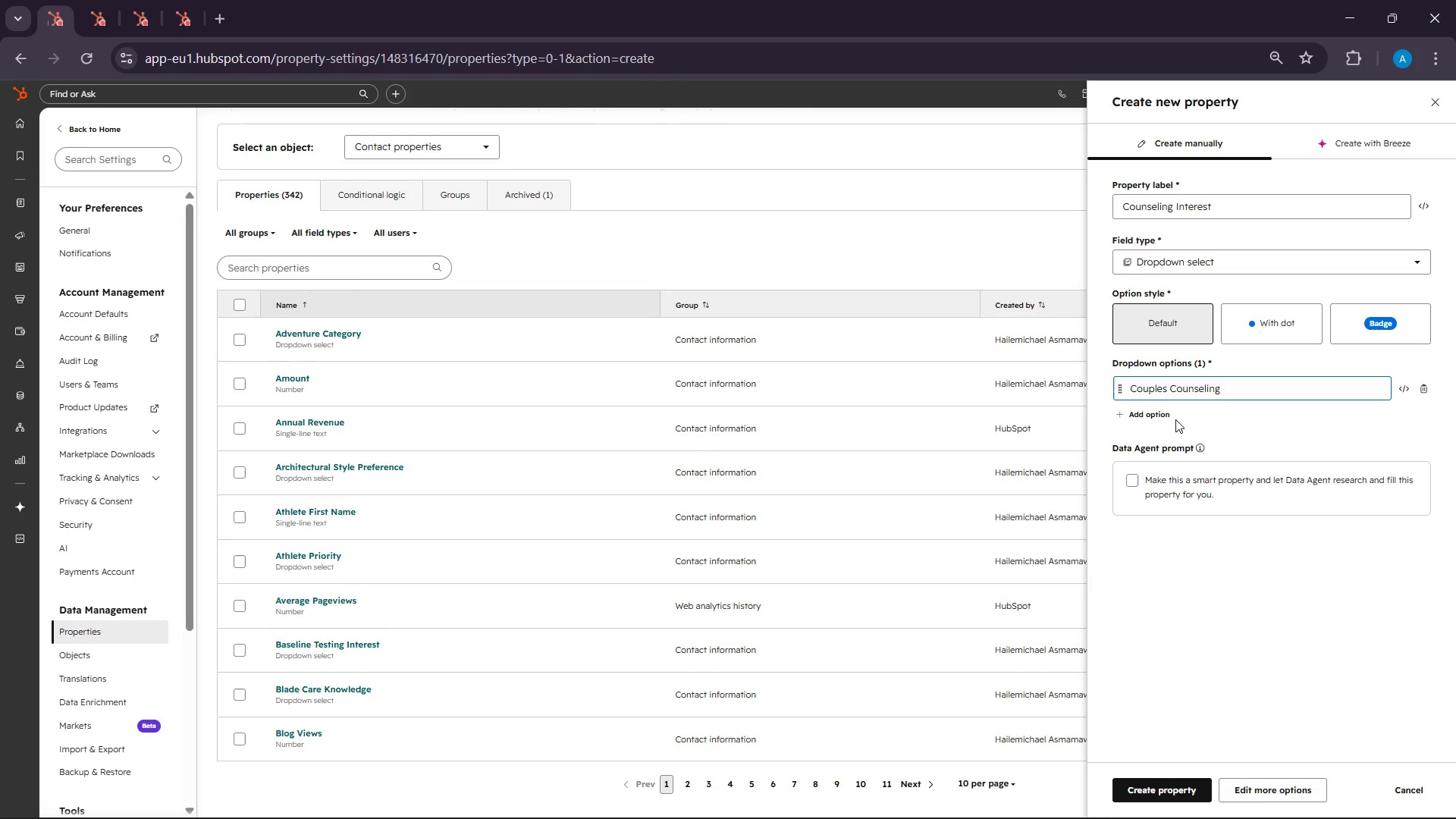 
left_click([1159, 416])
 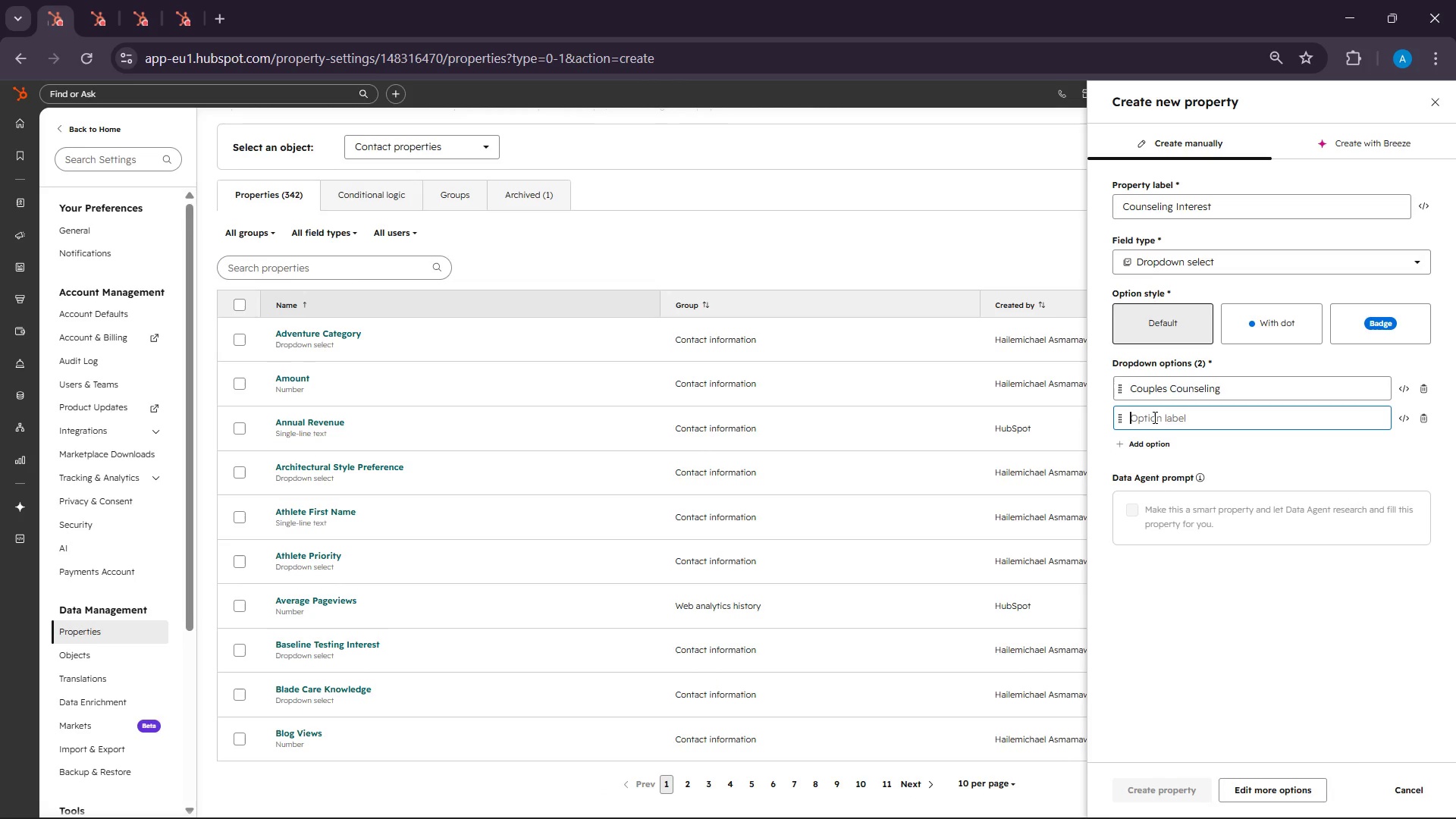 
right_click([1153, 417])
 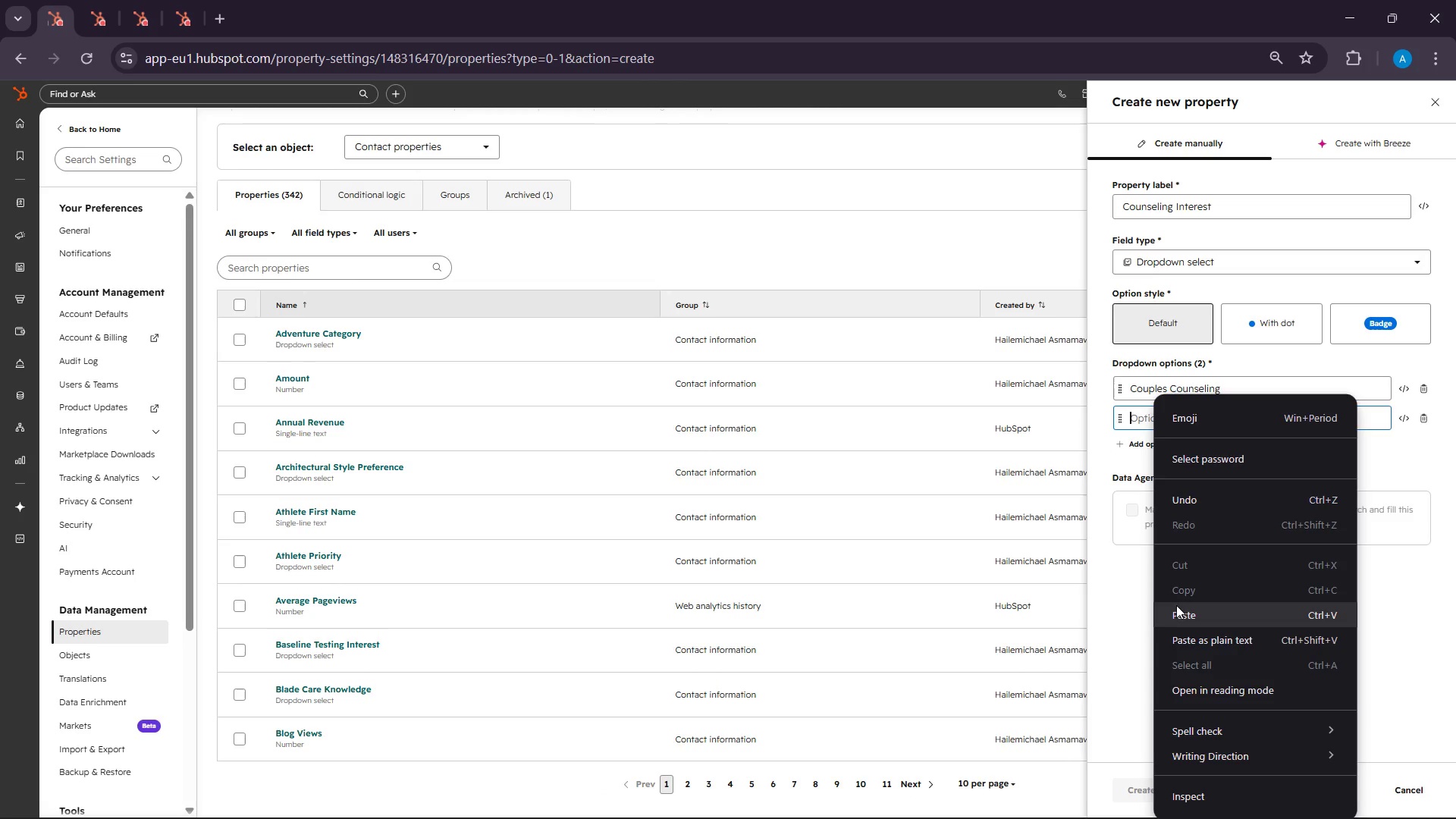 
left_click([1176, 606])
 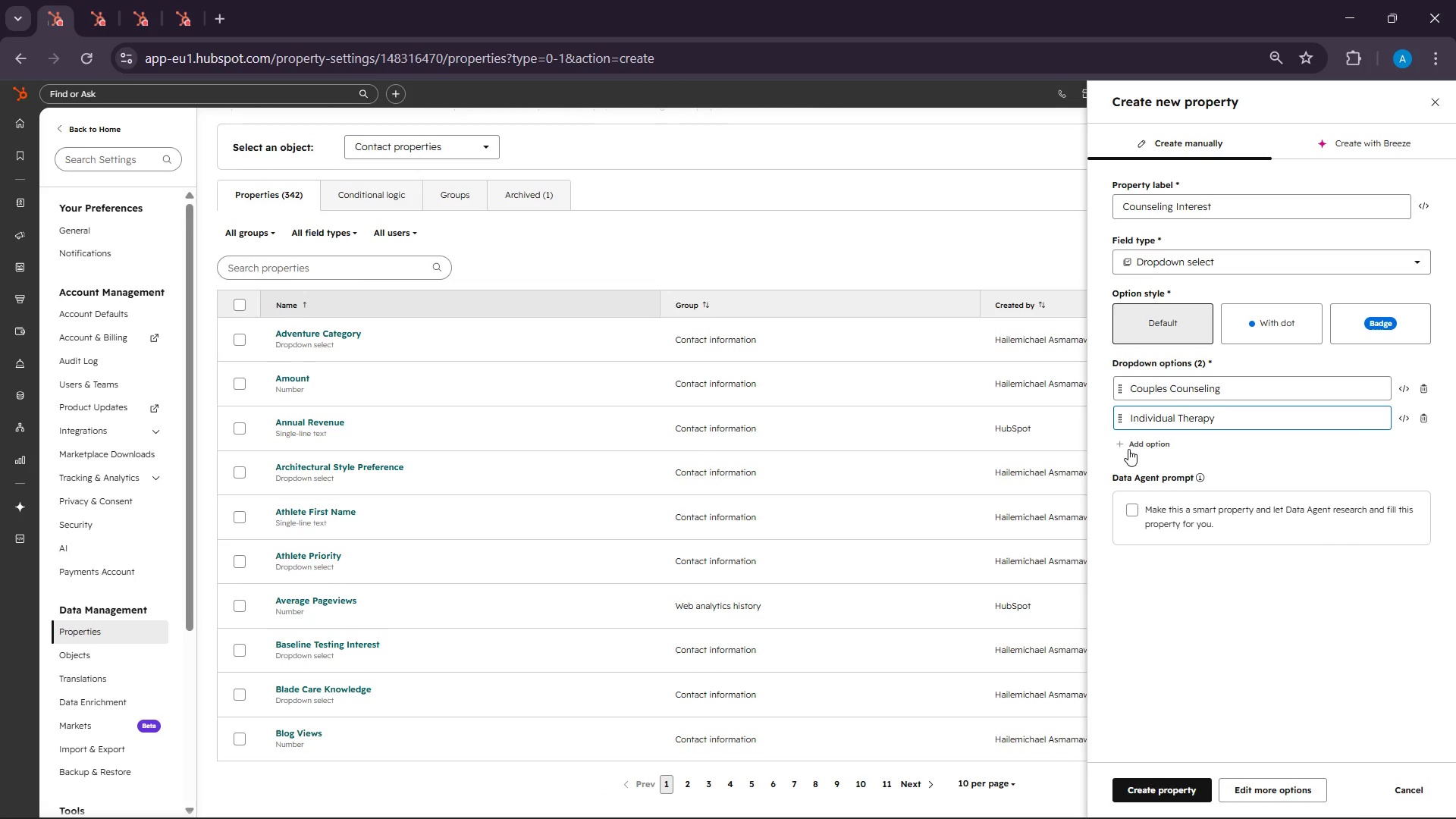 
left_click([1128, 449])
 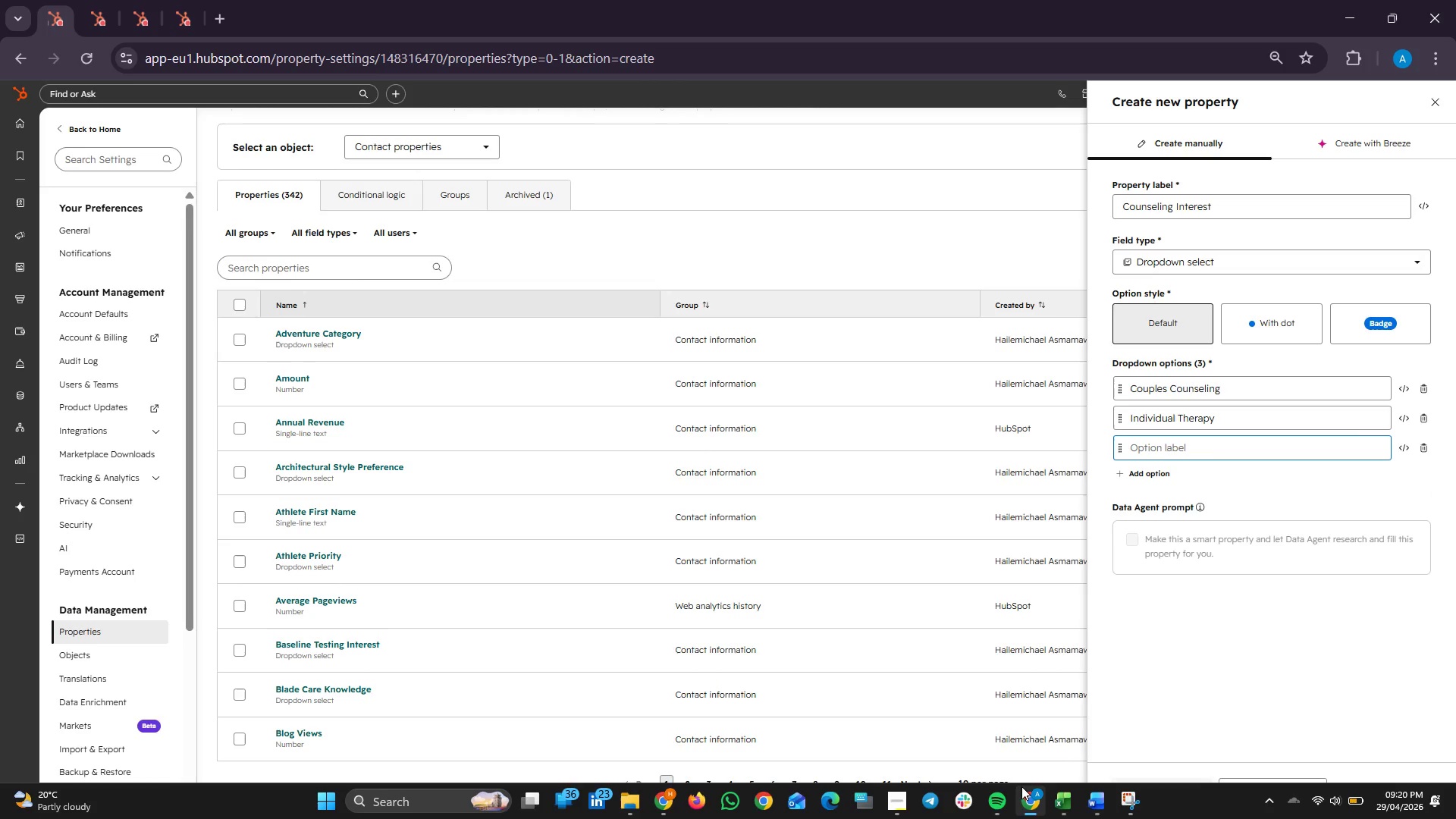 
left_click([1024, 811])
 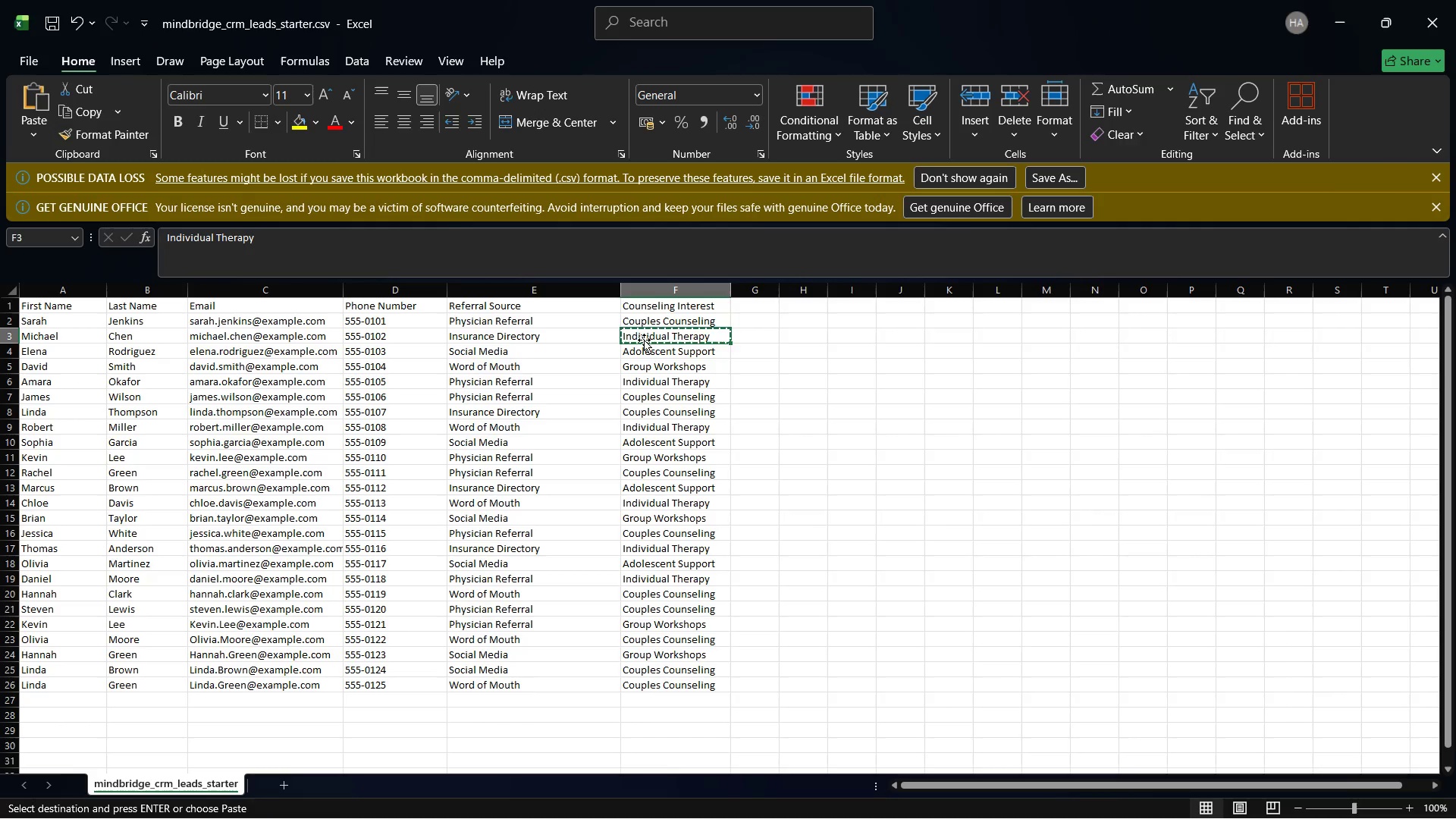 
left_click([645, 349])
 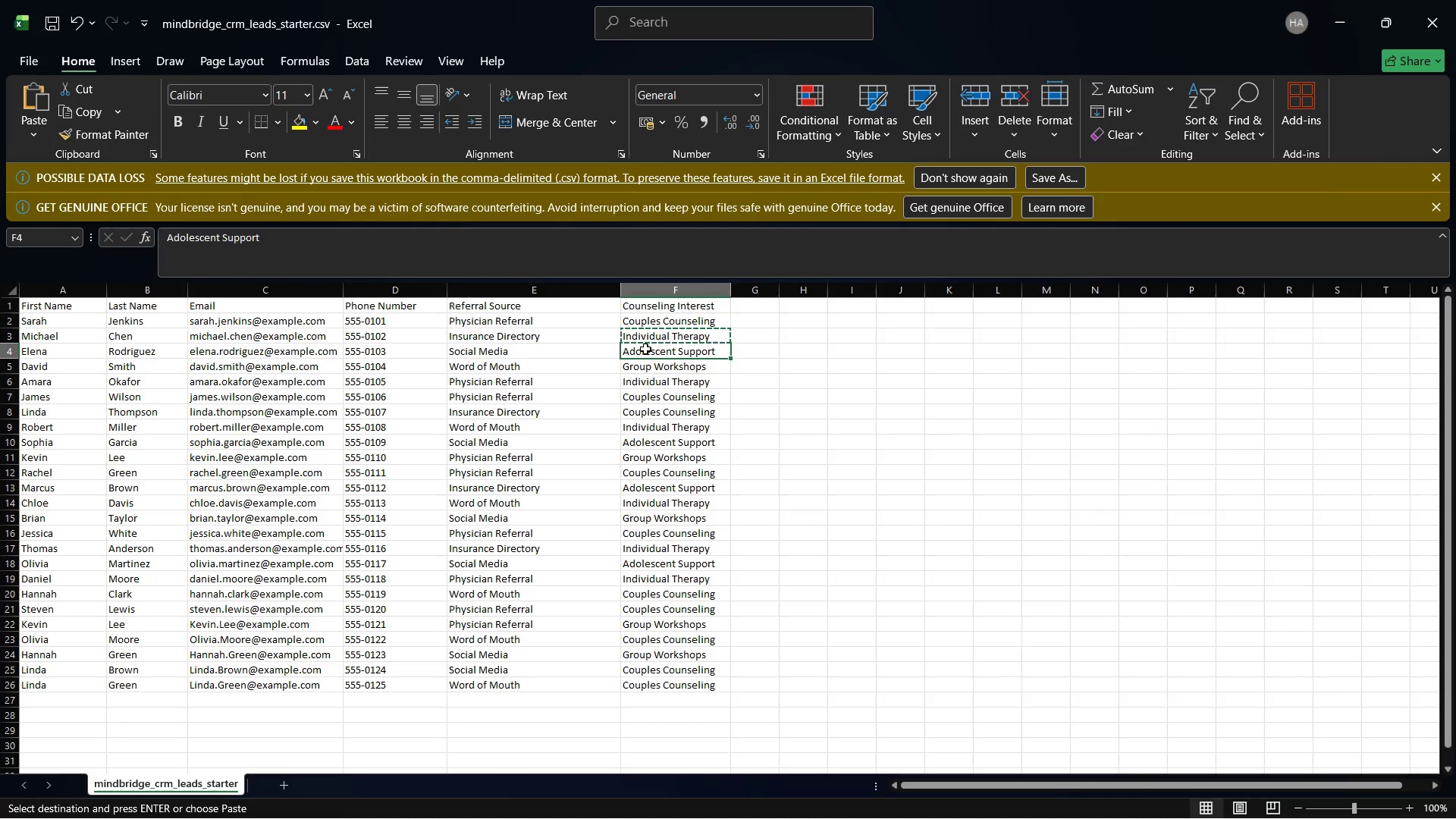 
right_click([645, 349])
 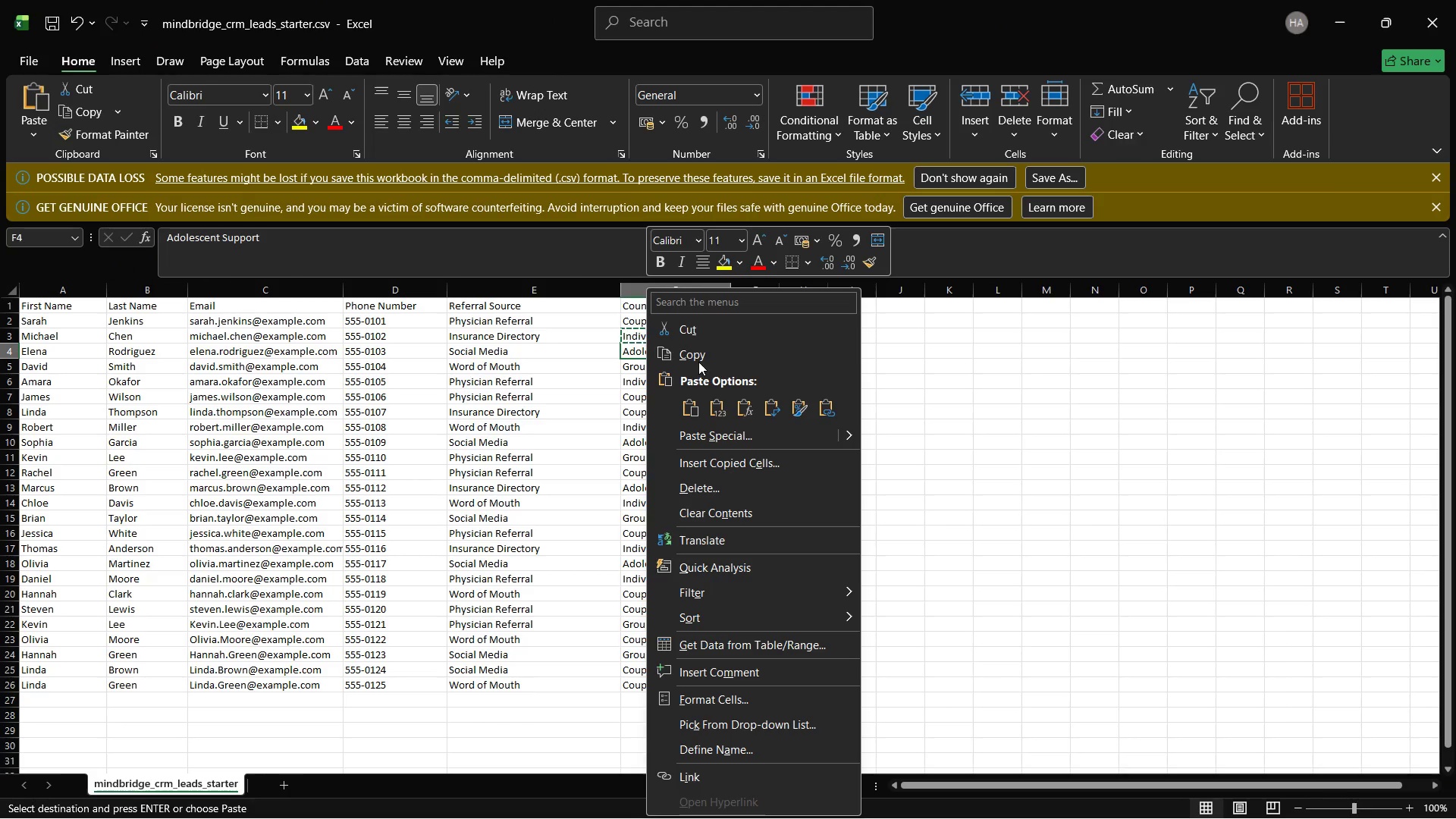 
left_click([701, 354])
 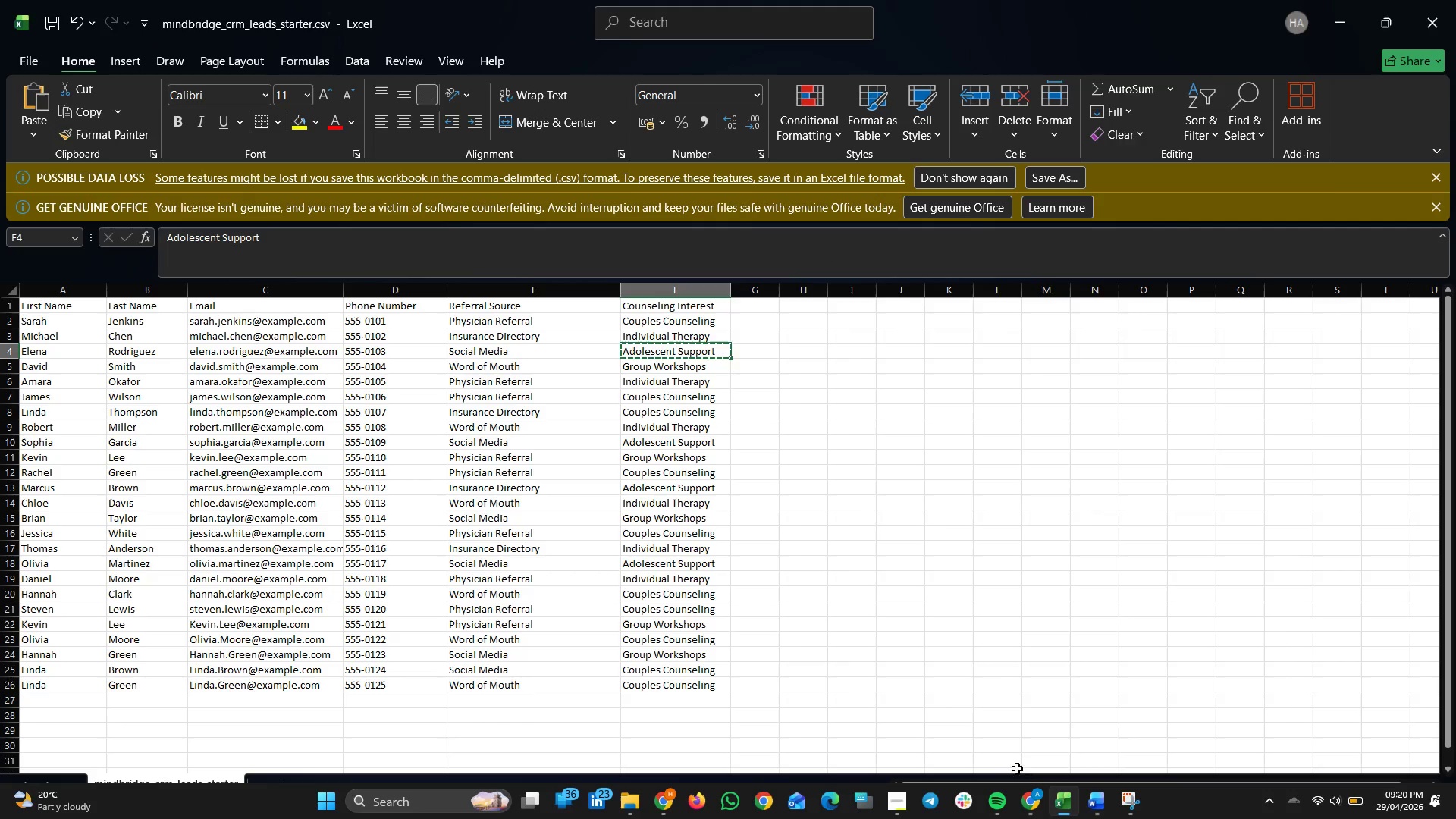 
left_click([1028, 802])
 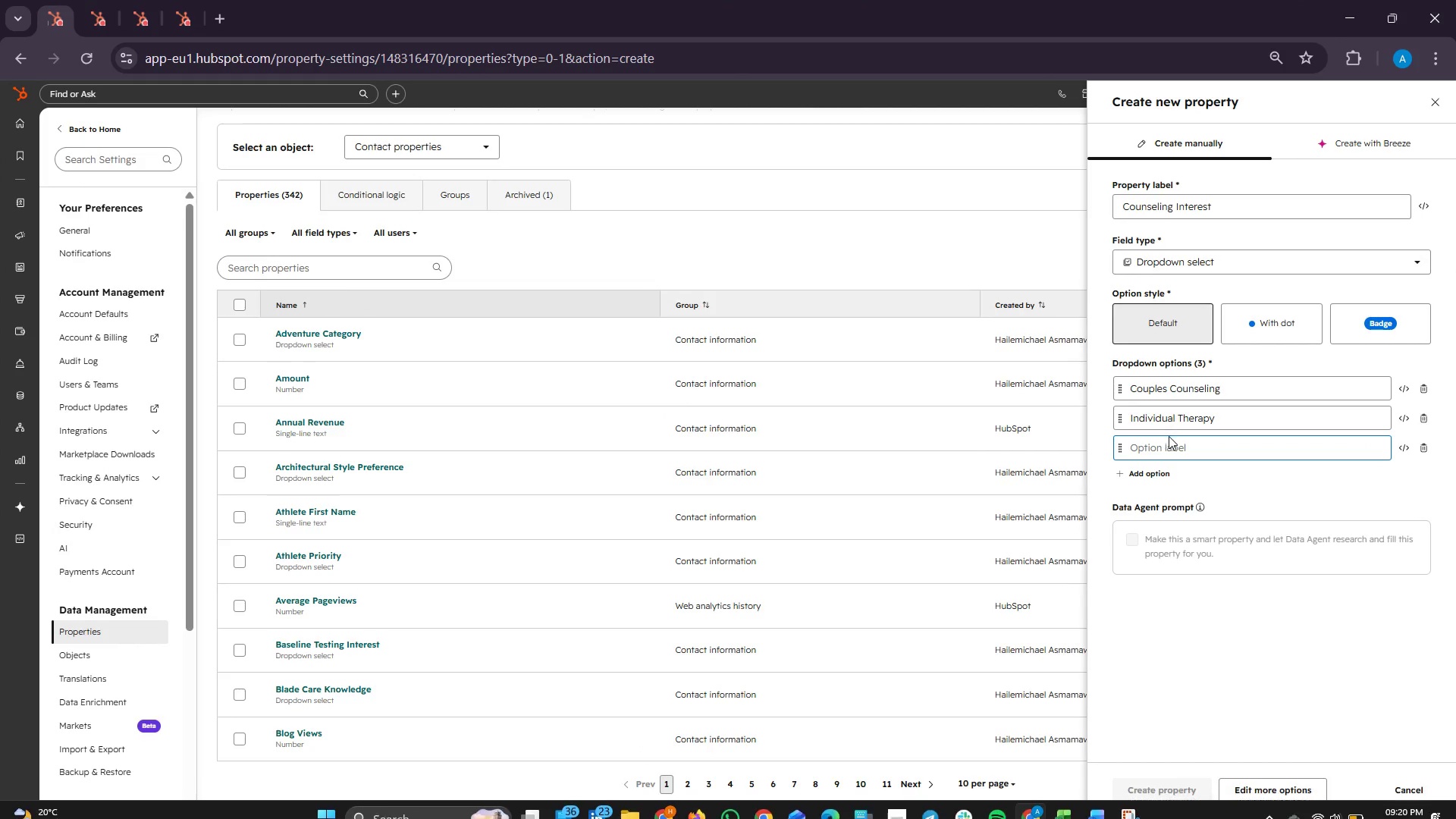 
right_click([1147, 446])
 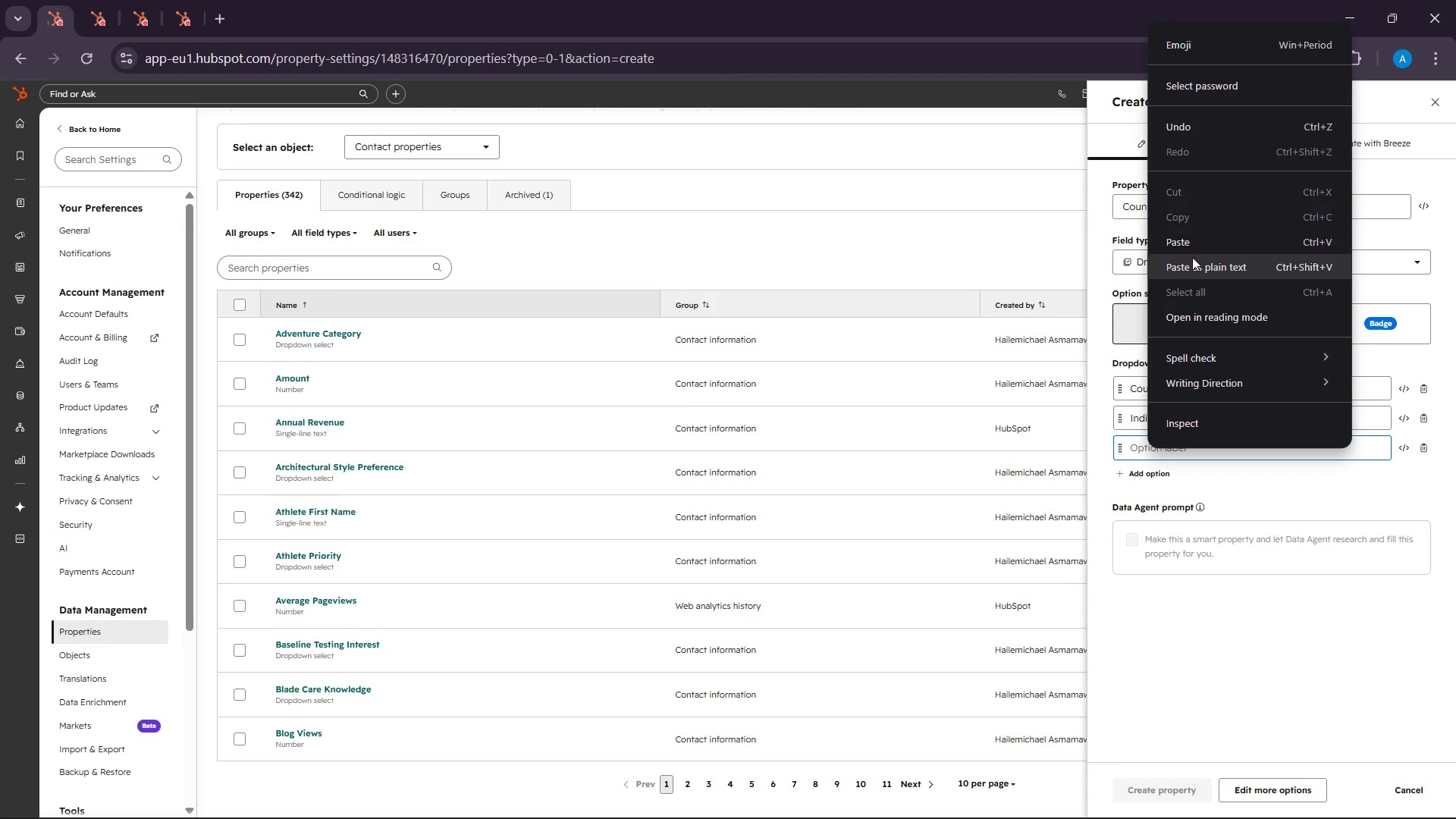 
left_click([1192, 244])
 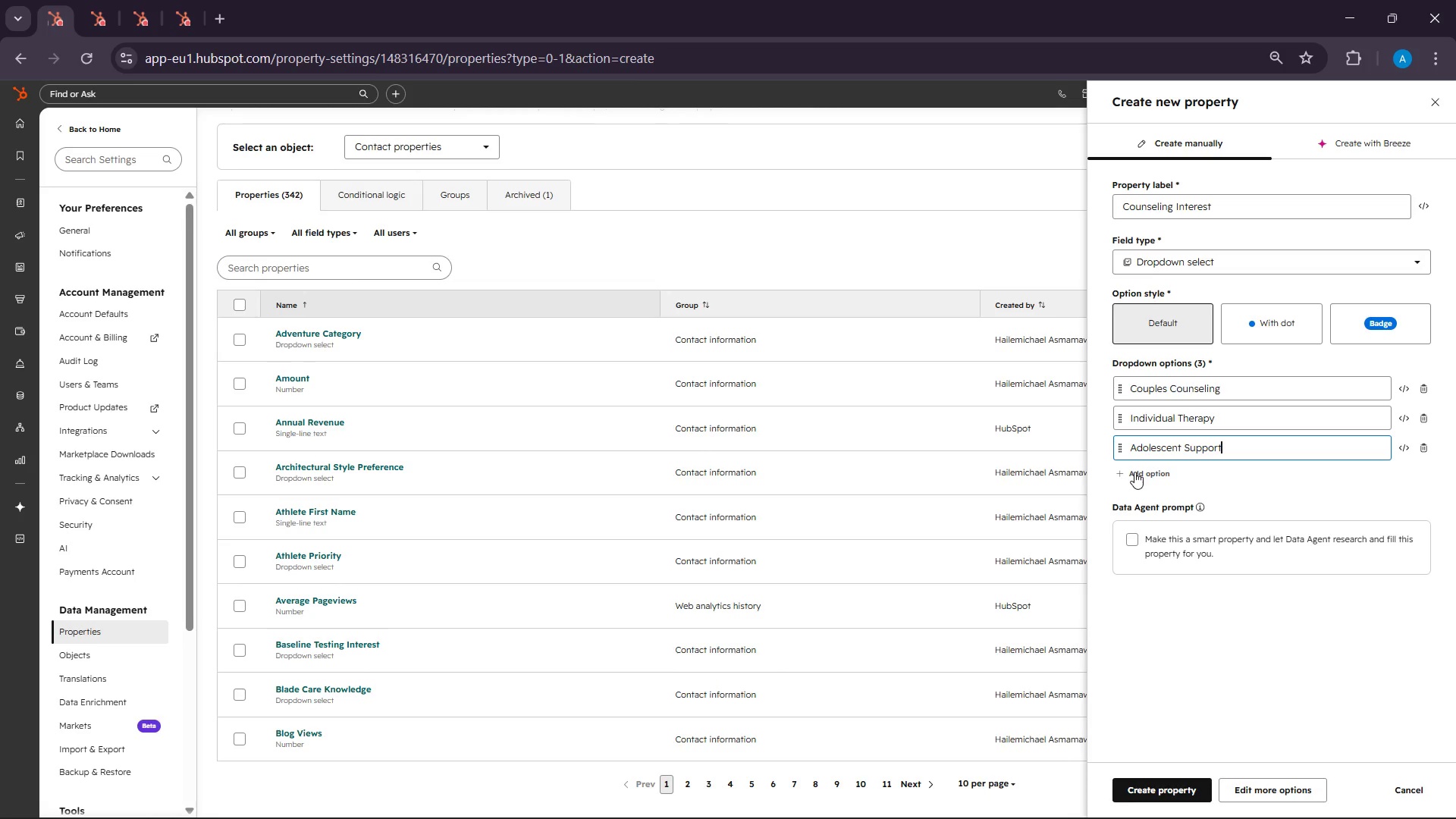 
left_click([1134, 472])
 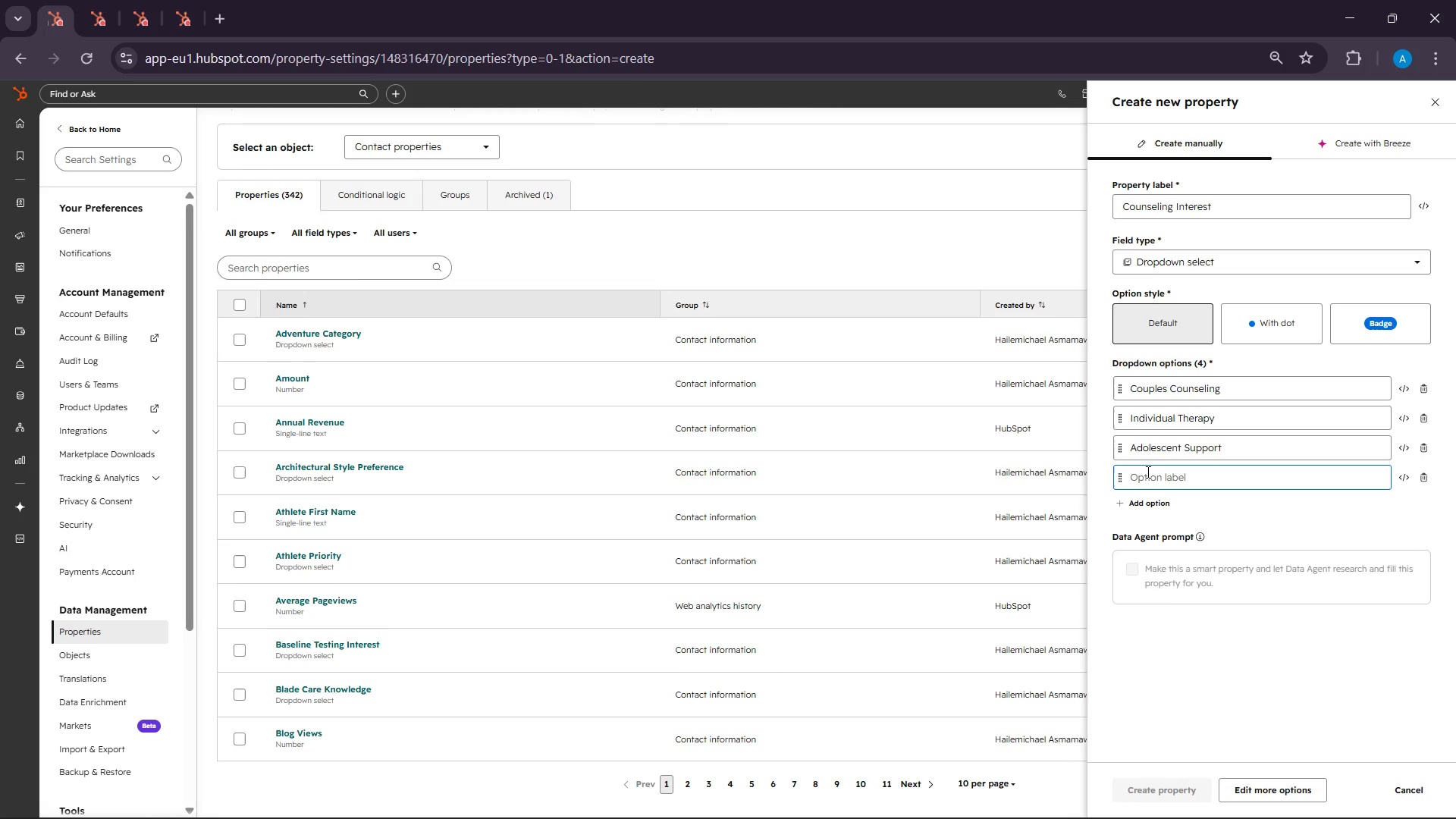 
left_click([1148, 472])
 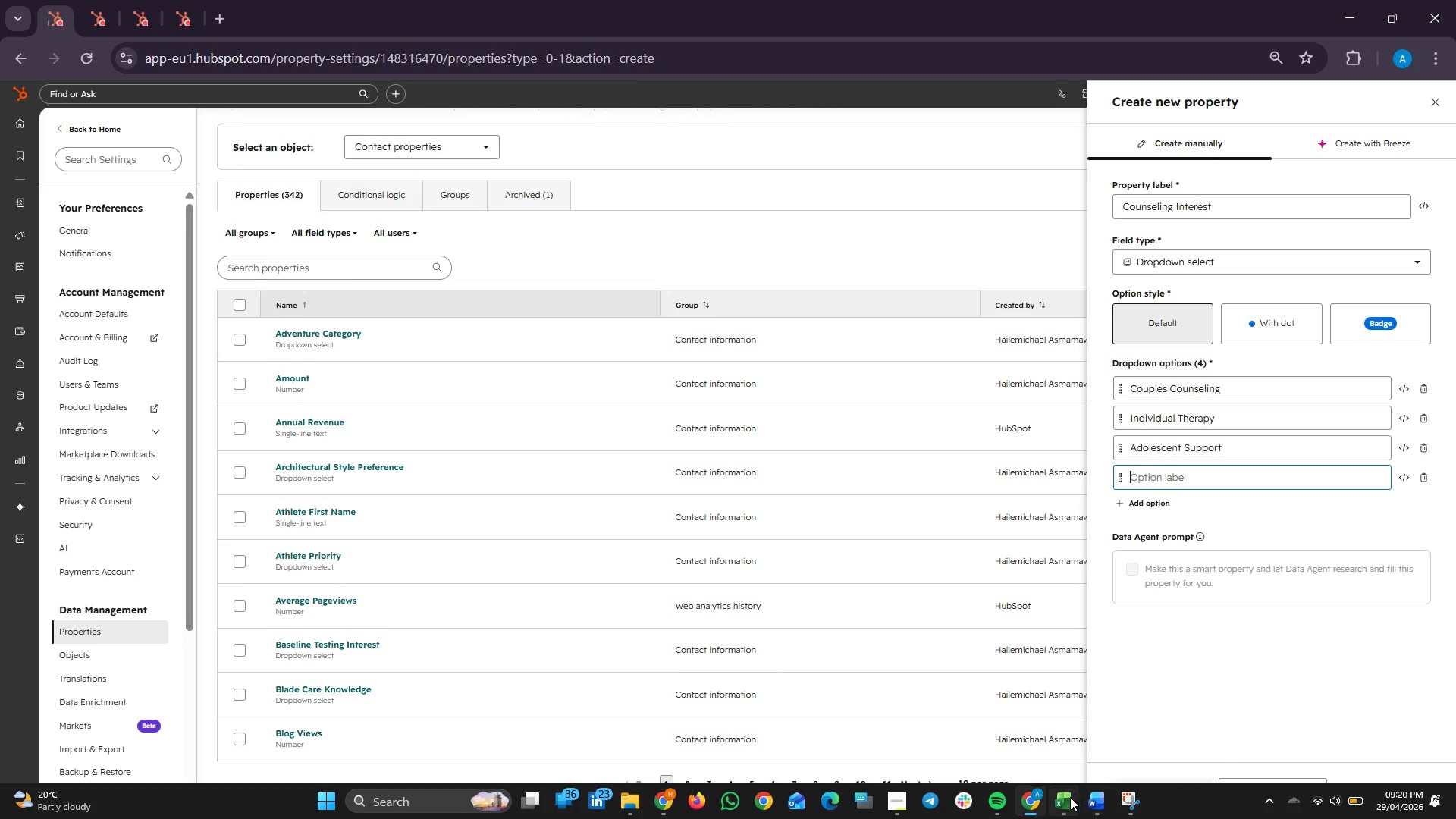 
left_click([1034, 799])
 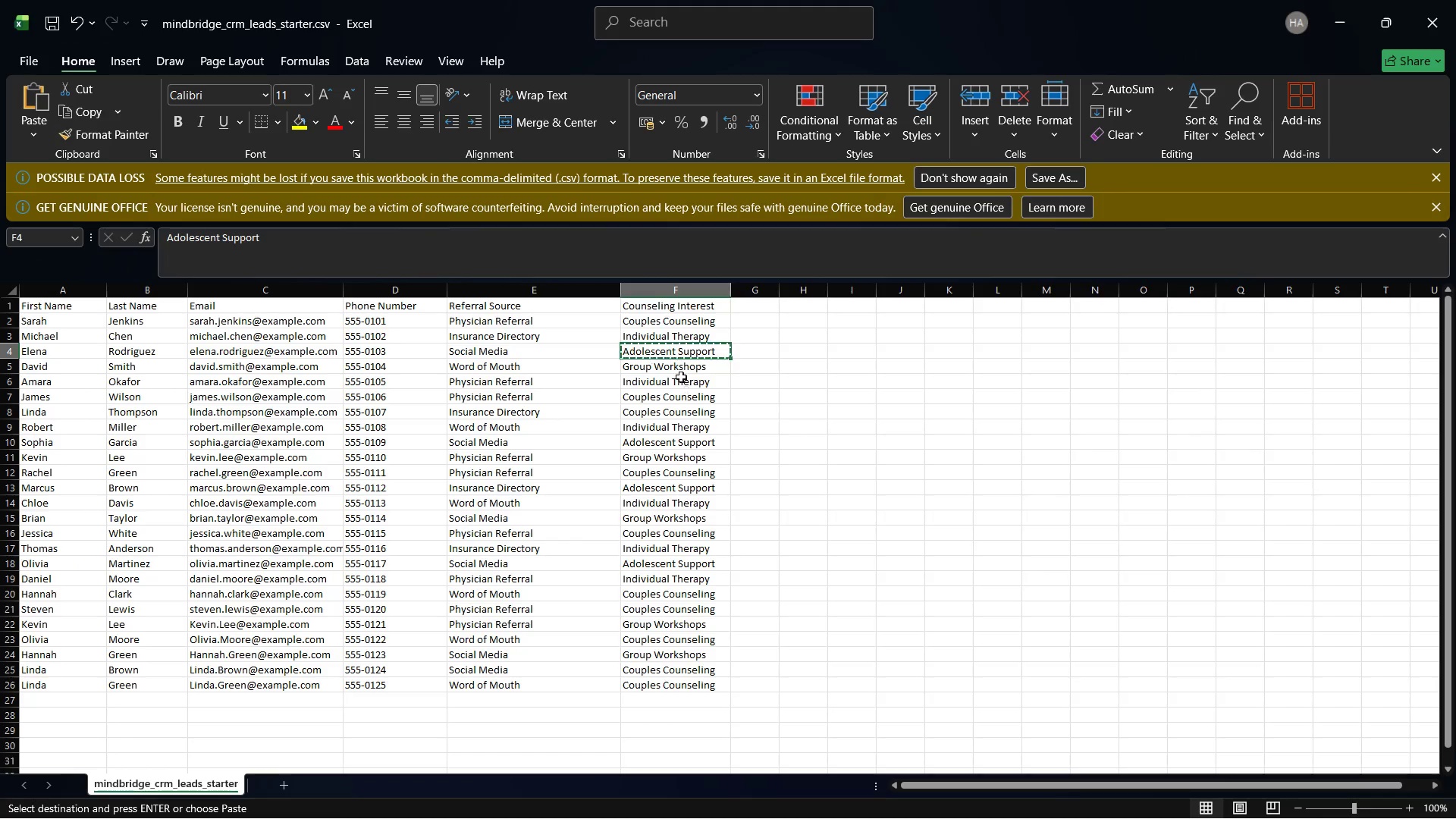 
left_click([678, 366])
 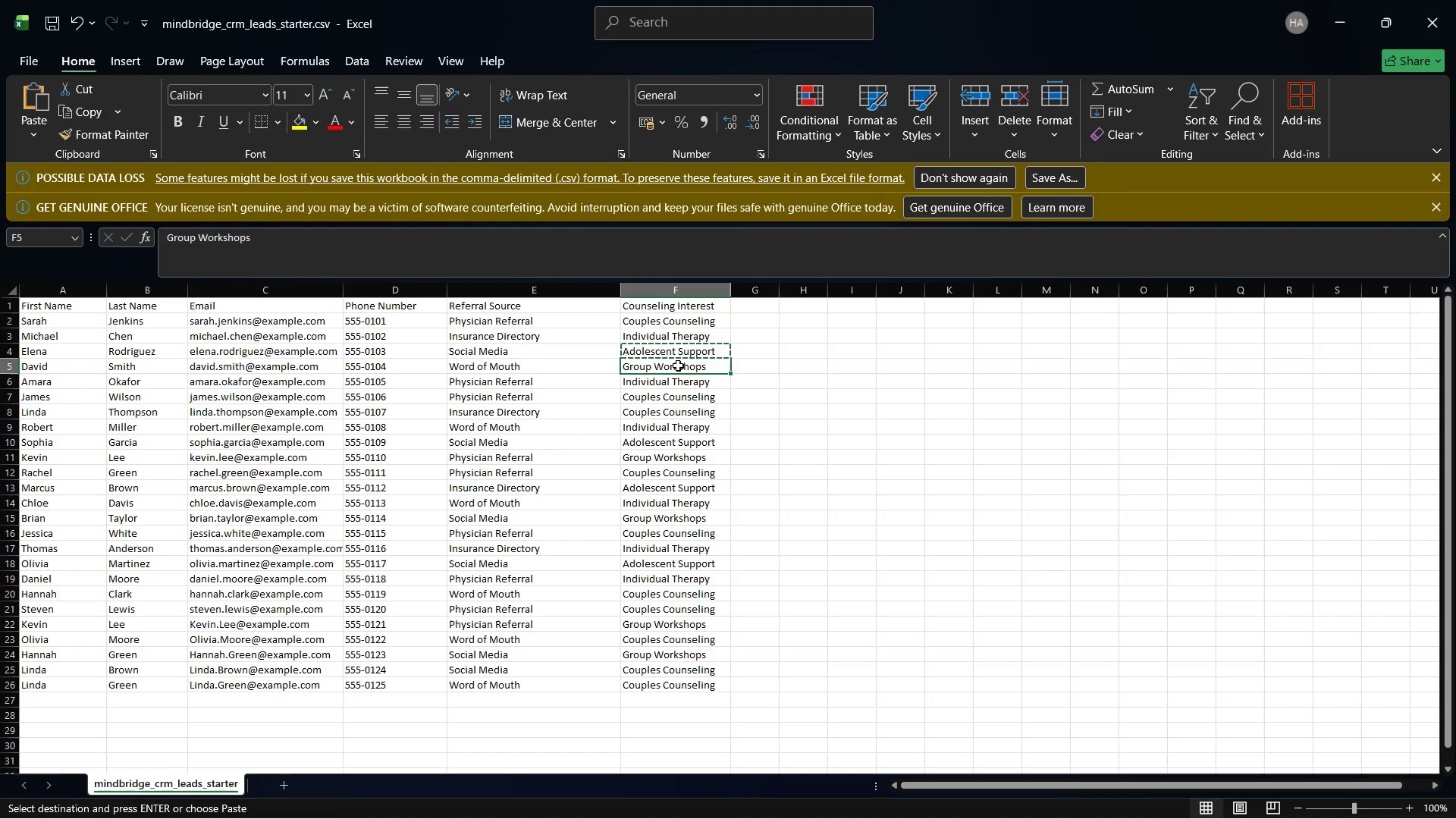 
right_click([678, 366])
 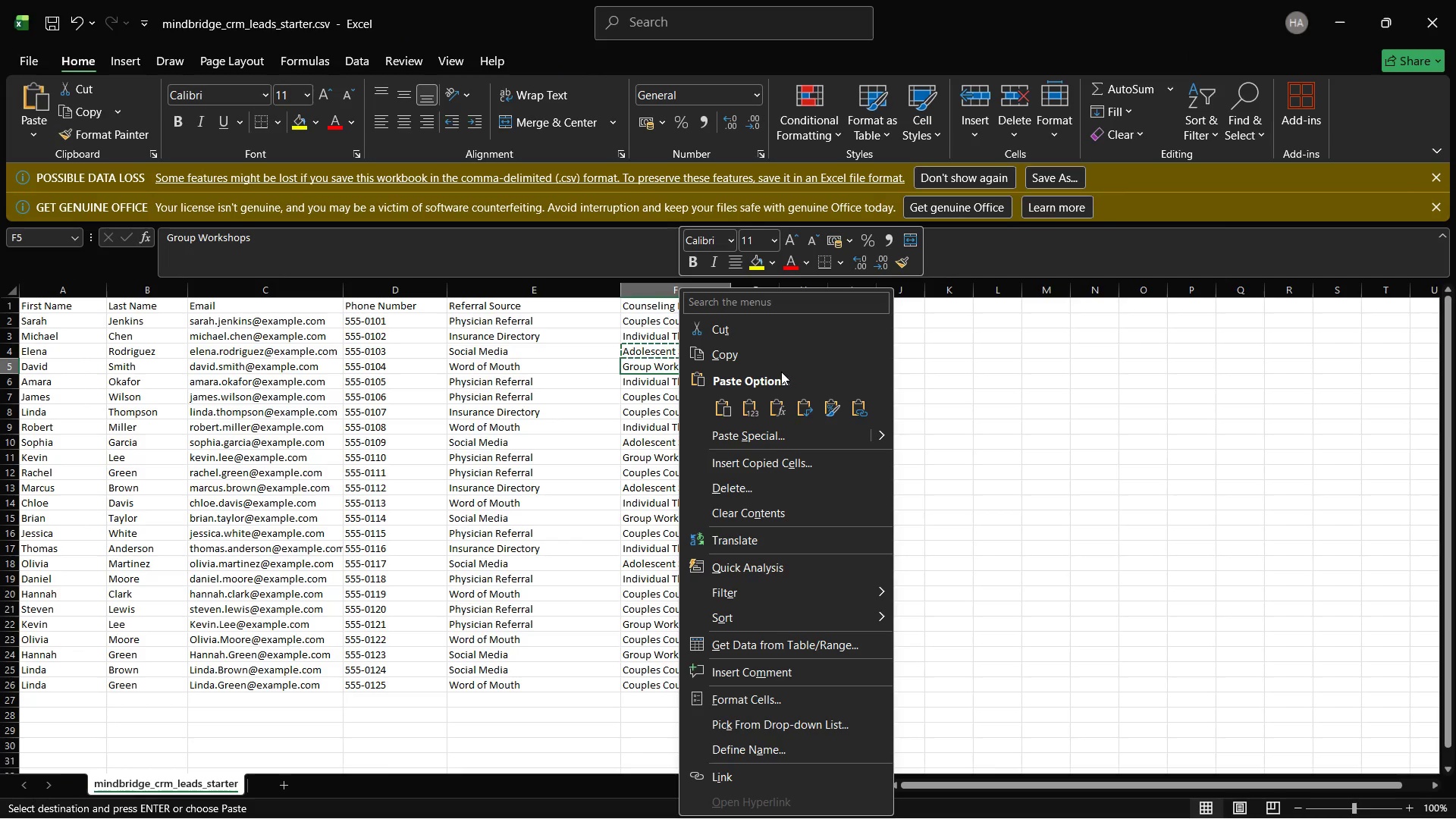 
left_click([777, 362])
 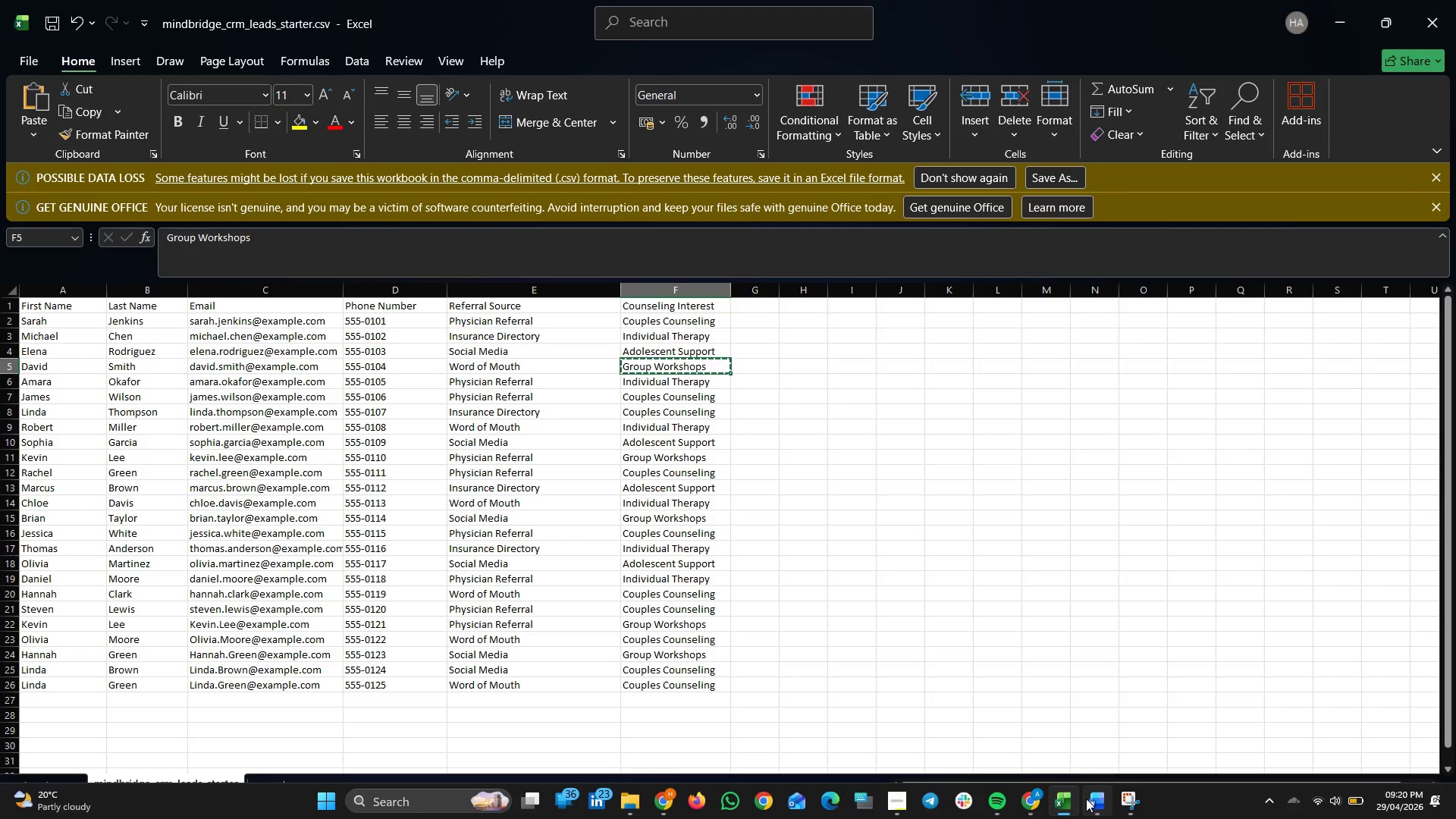 
left_click([1037, 793])
 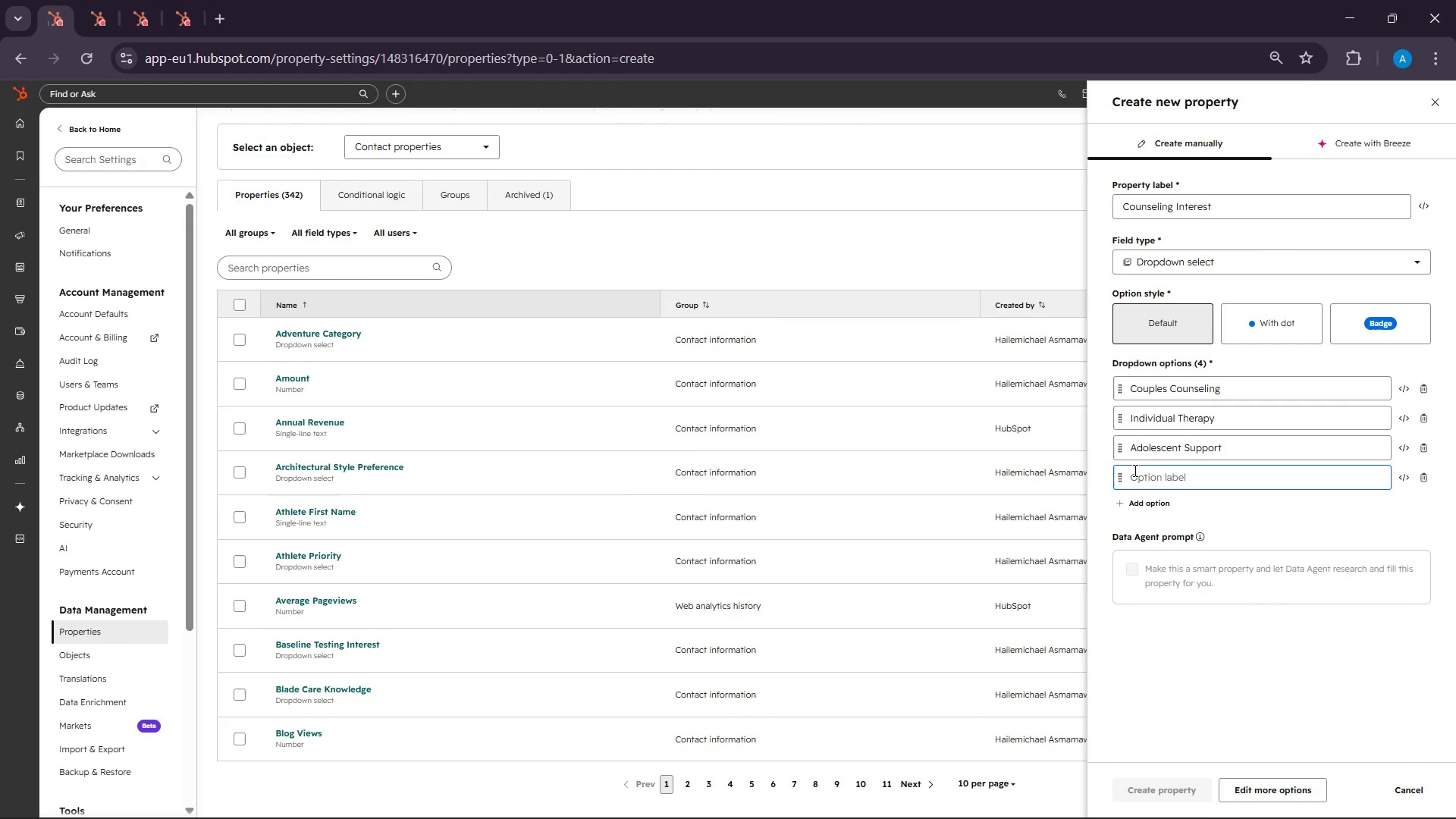 
right_click([1150, 463])
 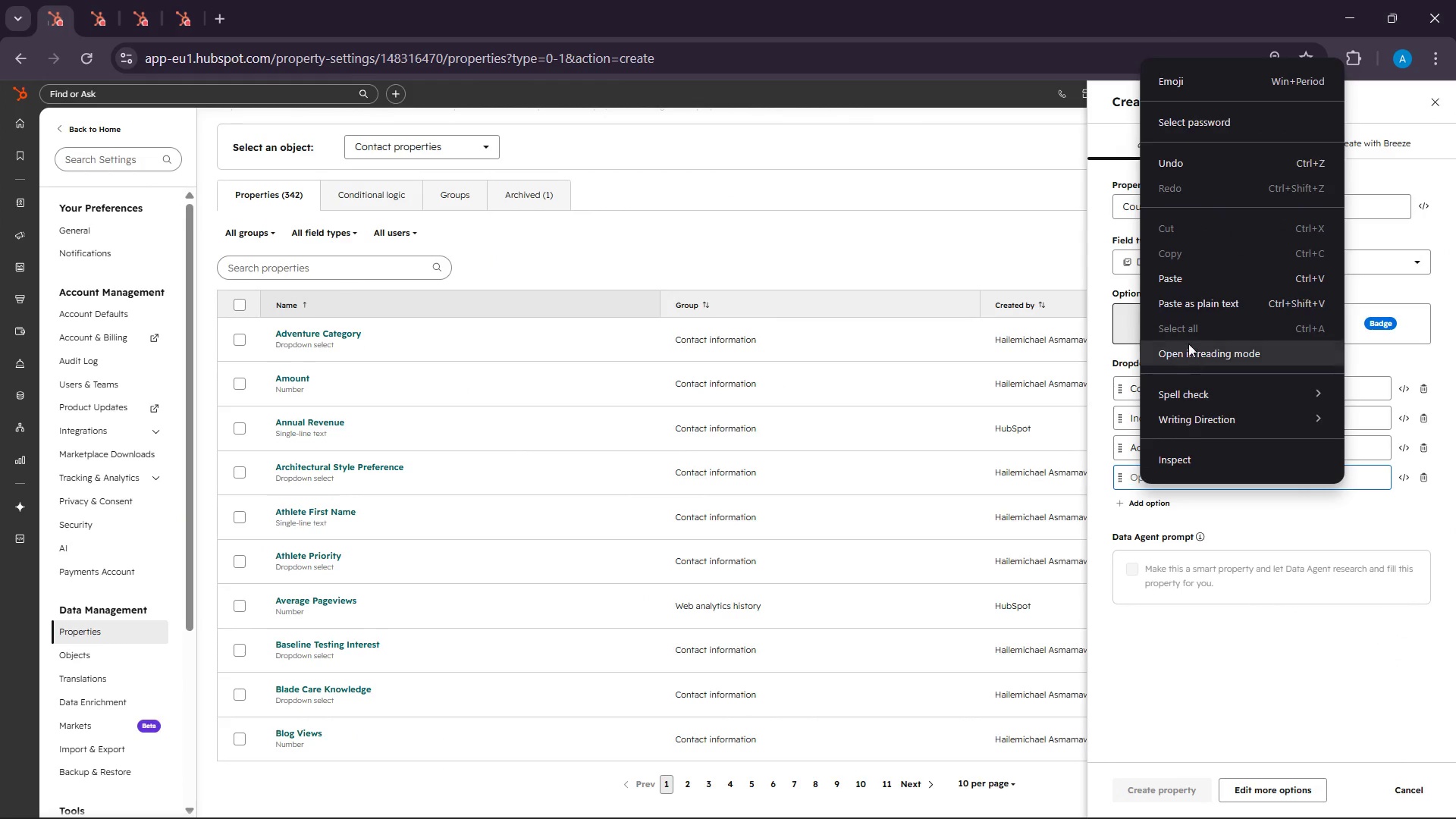 
left_click([1183, 278])
 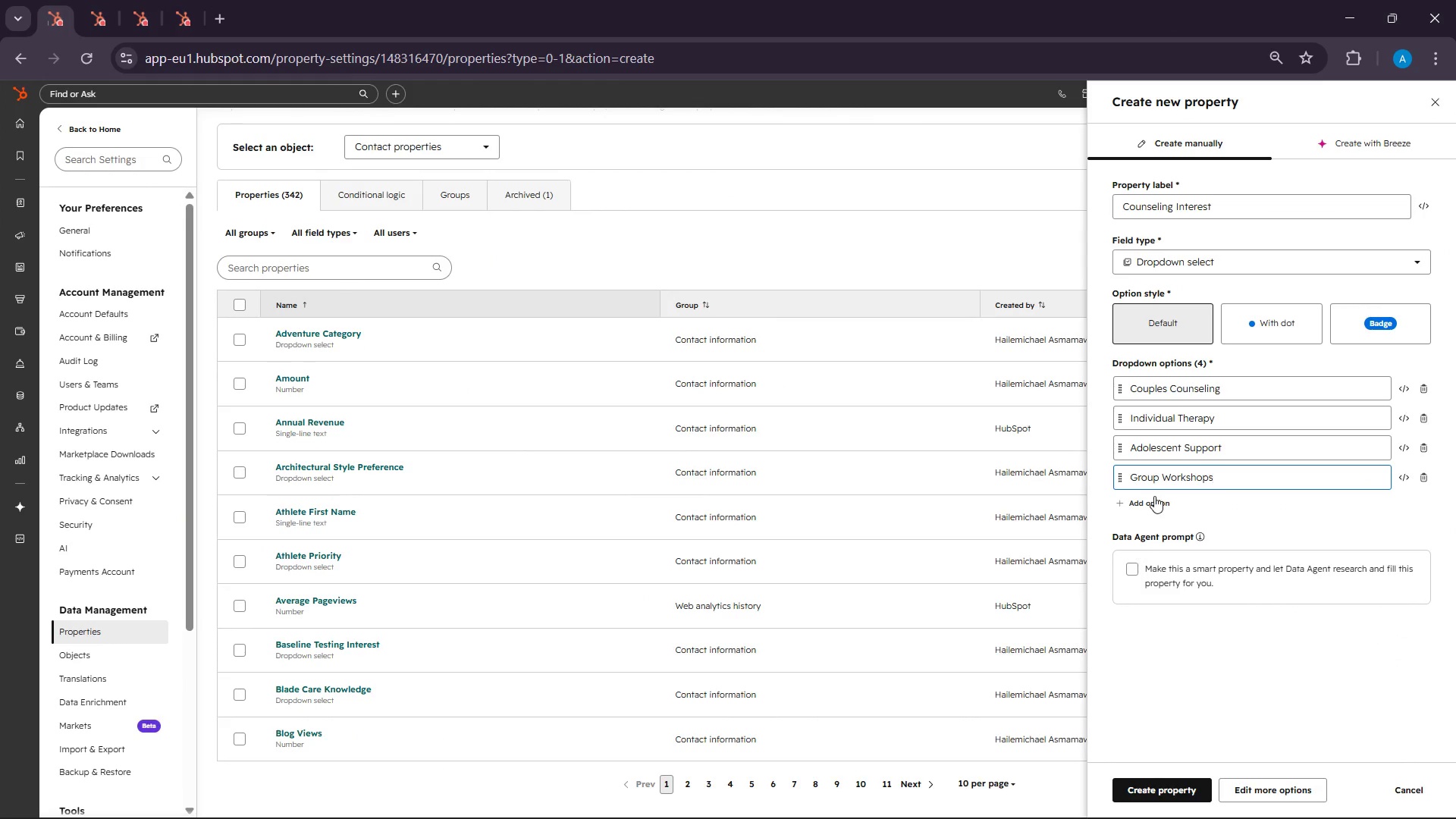 
left_click([1154, 496])
 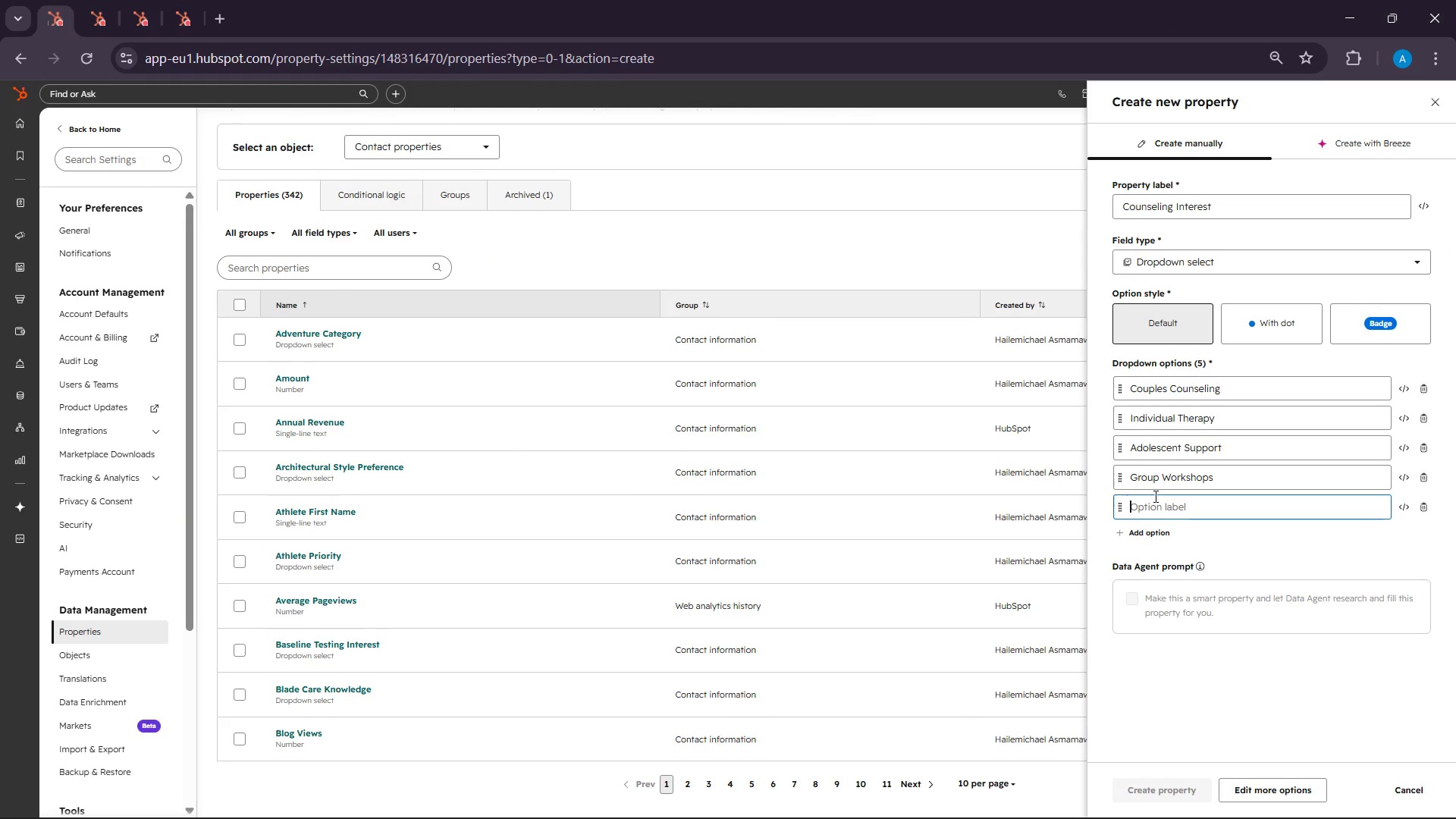 
scroll: coordinate [1154, 496], scroll_direction: down, amount: 2.0
 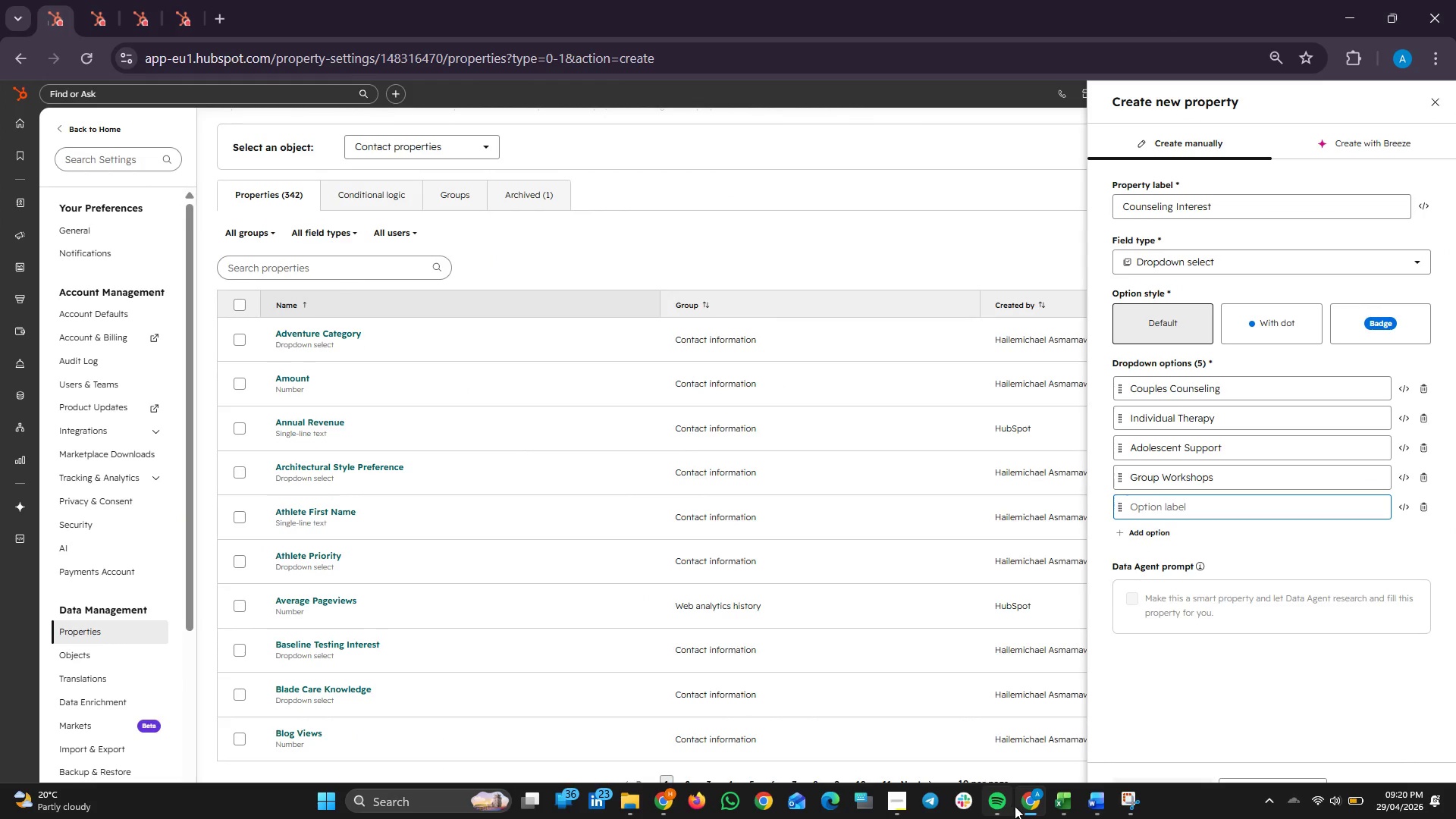 
left_click([1029, 802])
 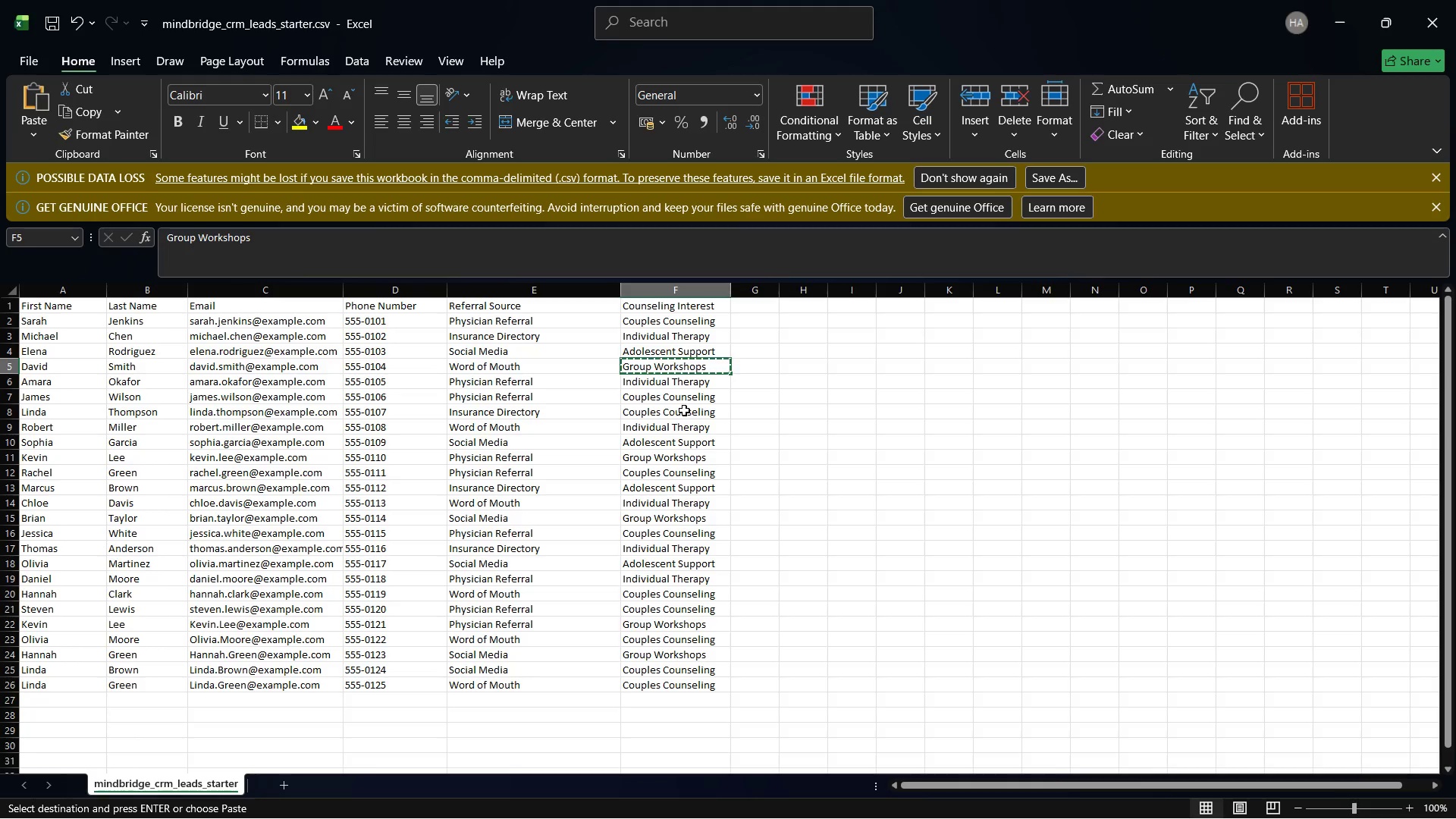 
wait(24.74)
 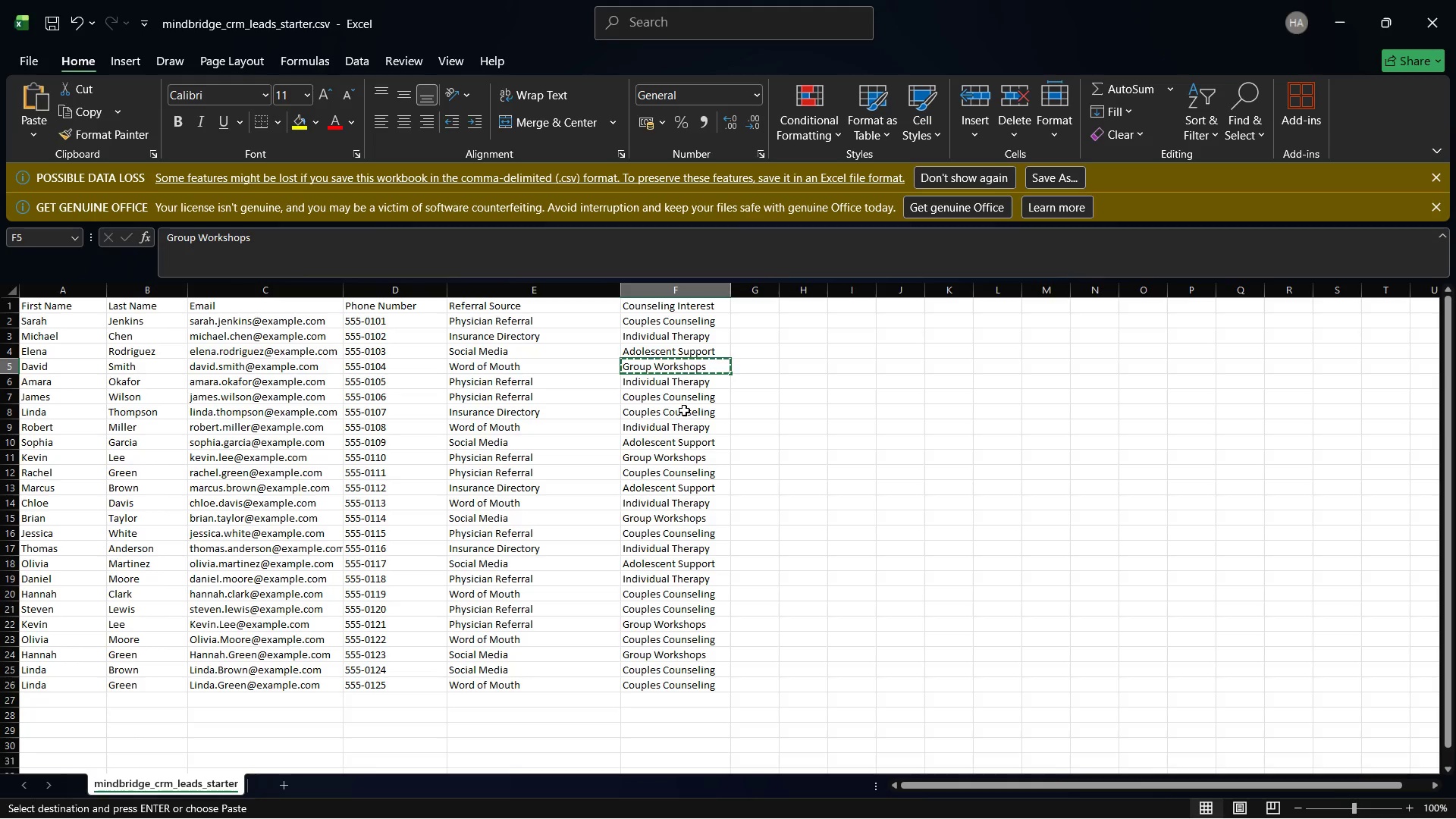 
scroll: coordinate [693, 489], scroll_direction: down, amount: 1.0
 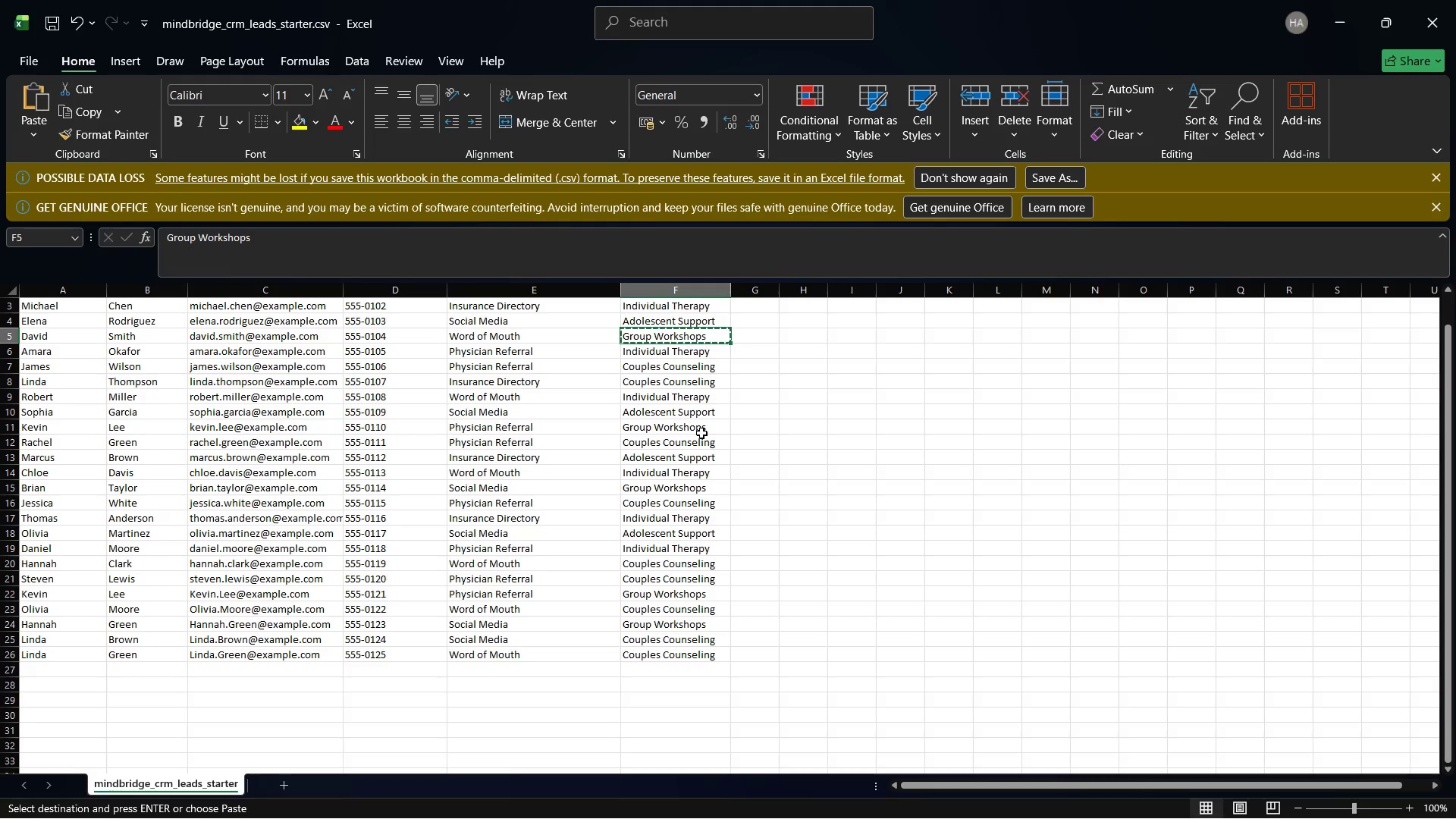 
wait(16.52)
 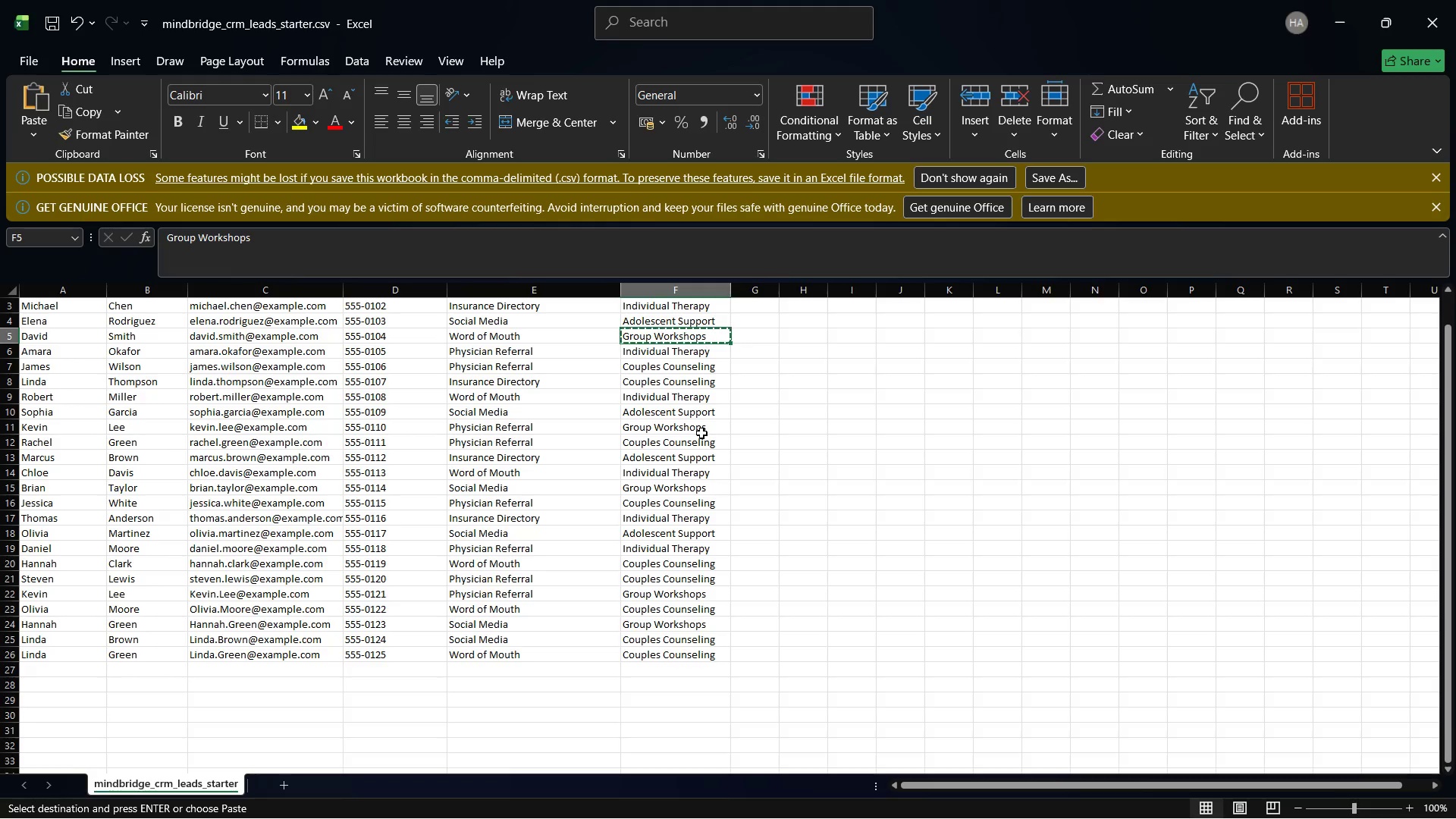 
left_click([688, 319])
 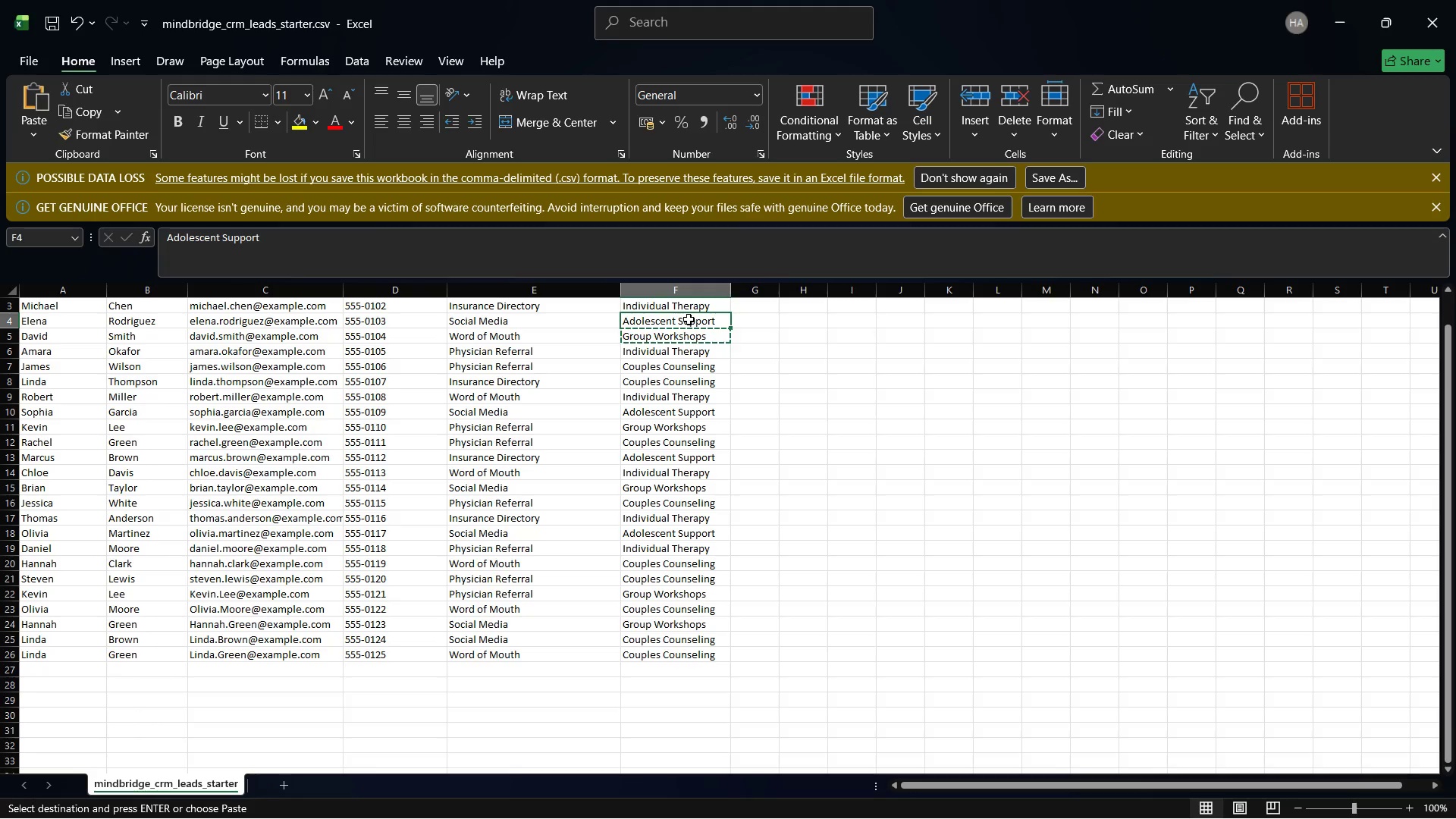 
right_click([689, 319])
 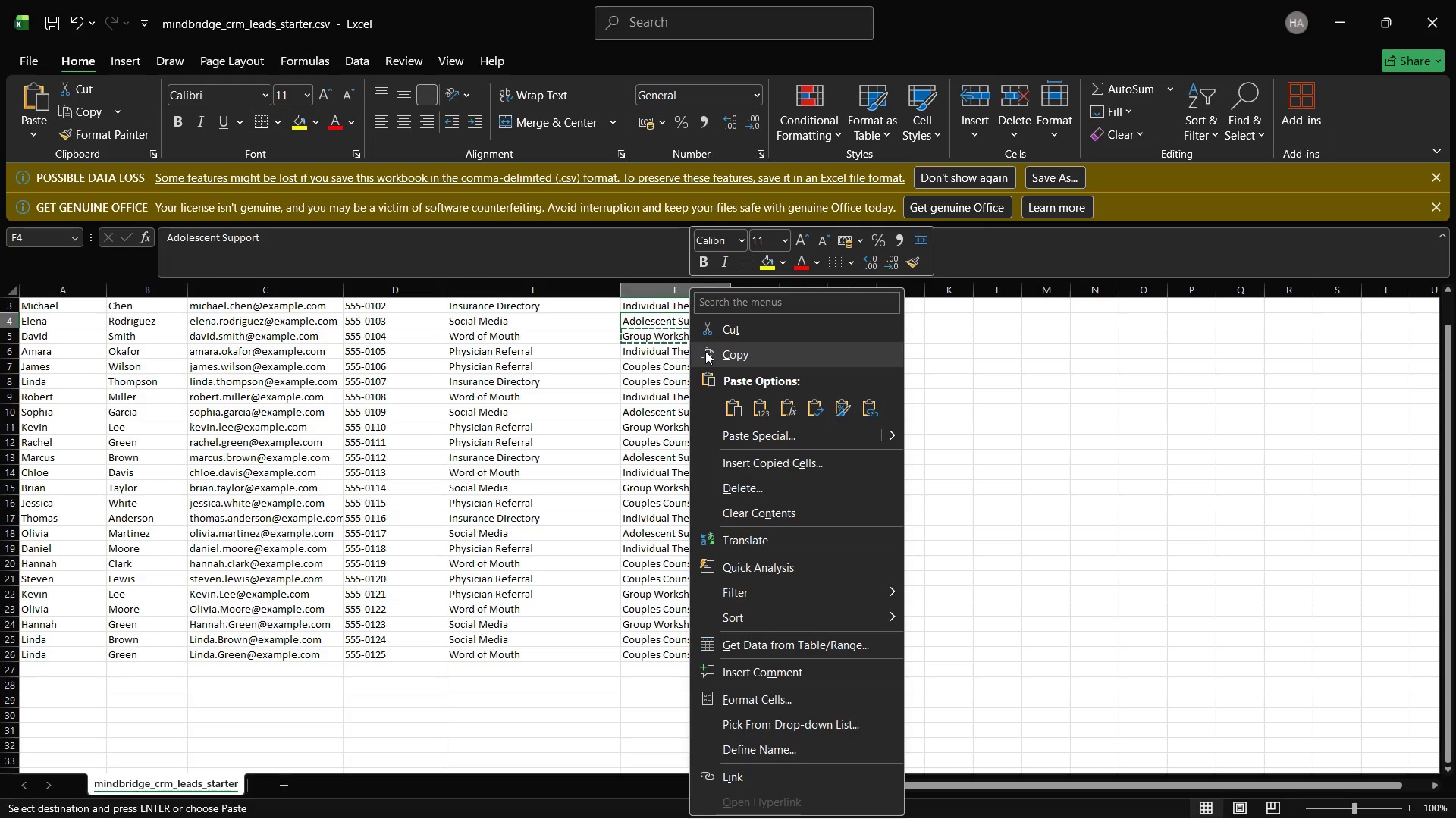 
left_click([705, 351])
 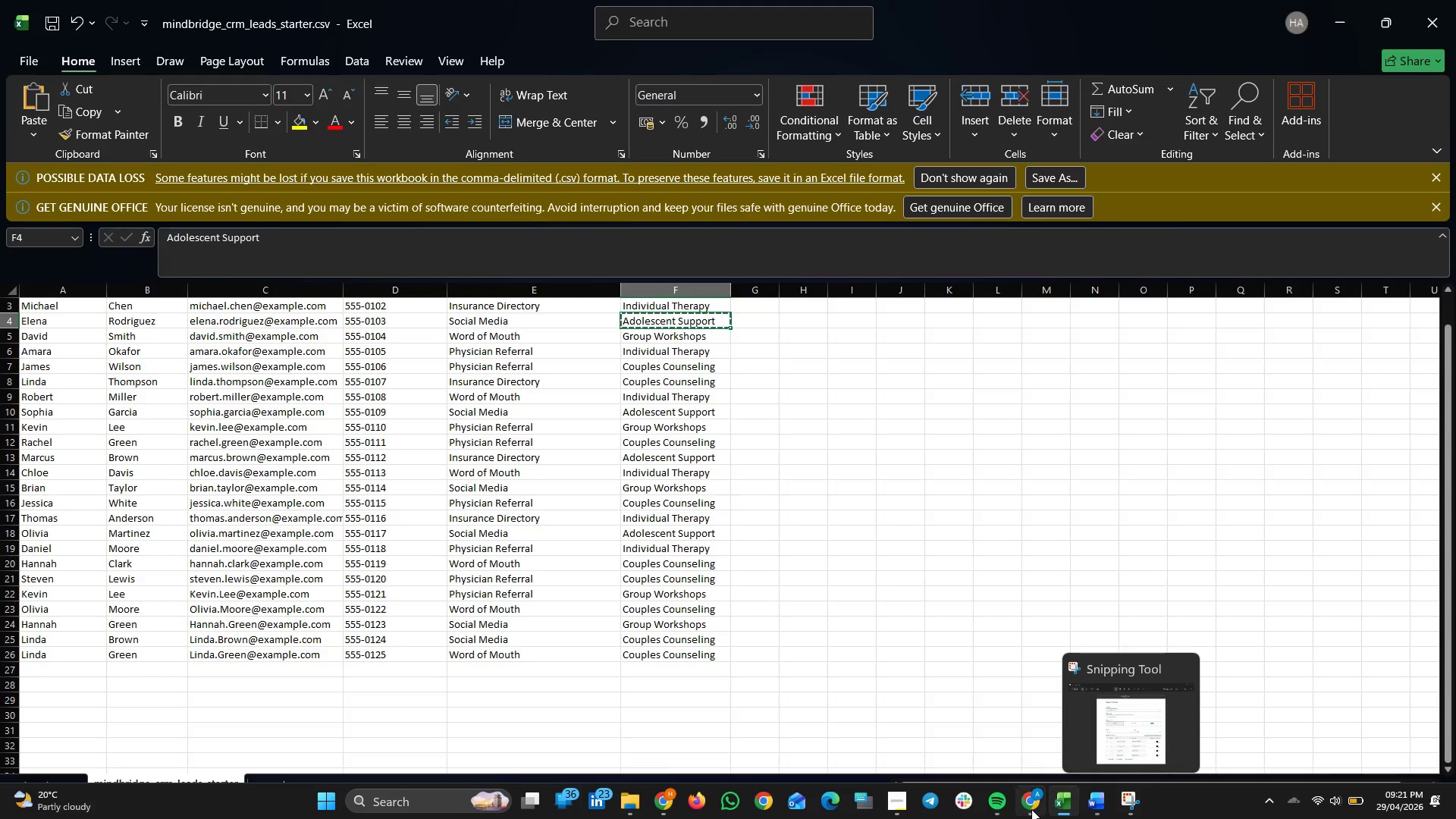 
left_click([1027, 807])
 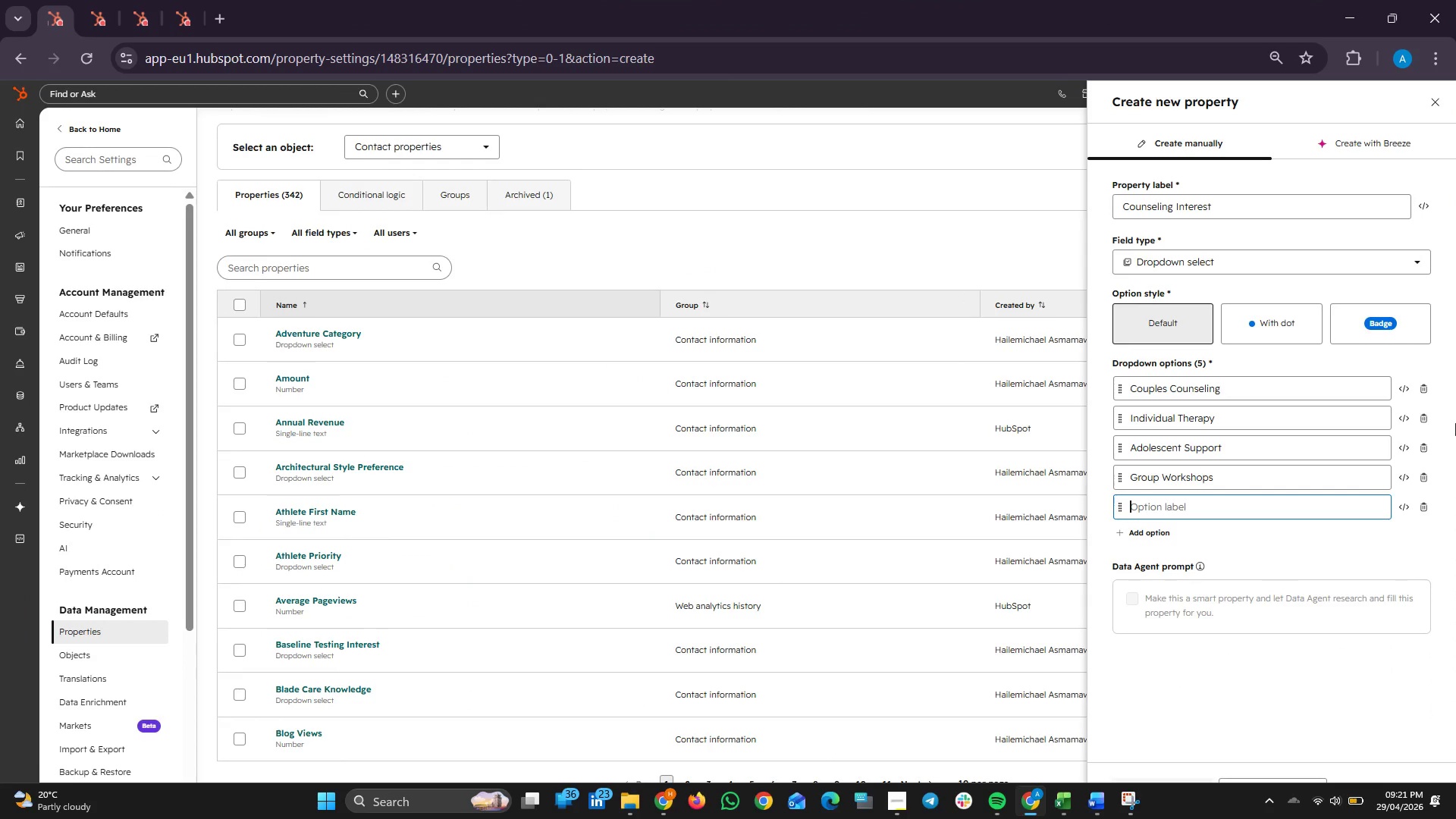 
left_click([1423, 507])
 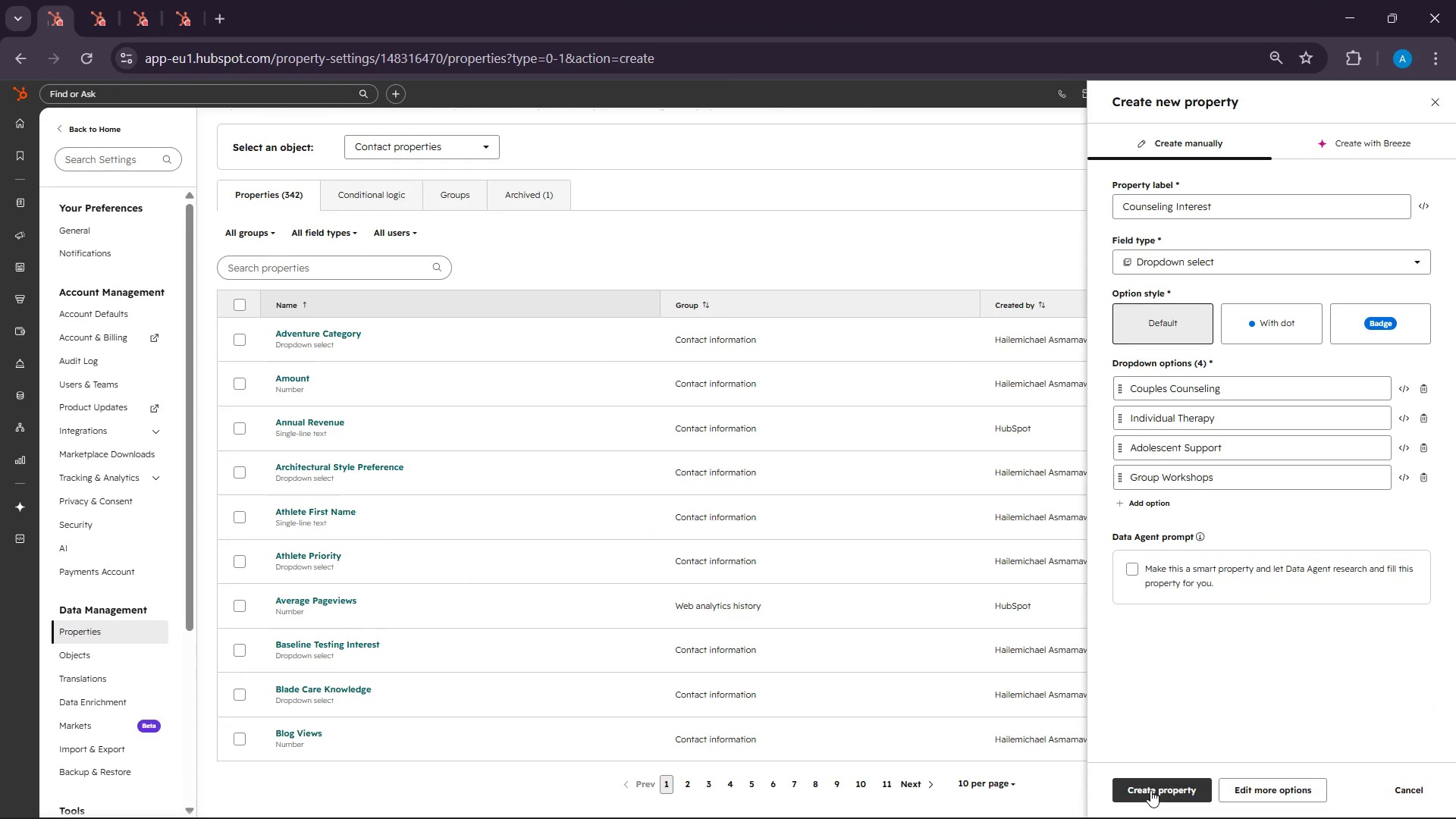 
left_click([1150, 790])
 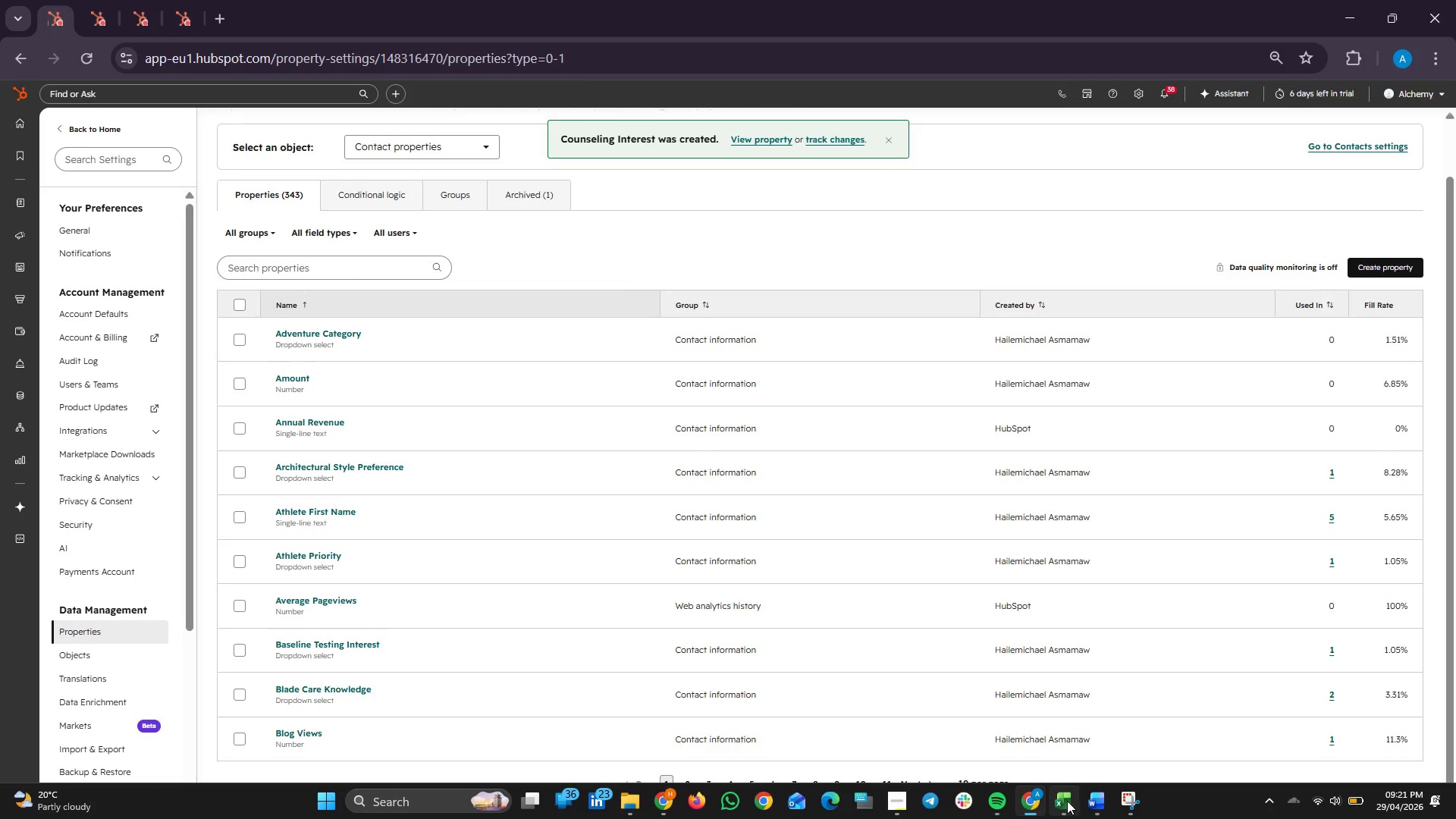 
wait(5.91)
 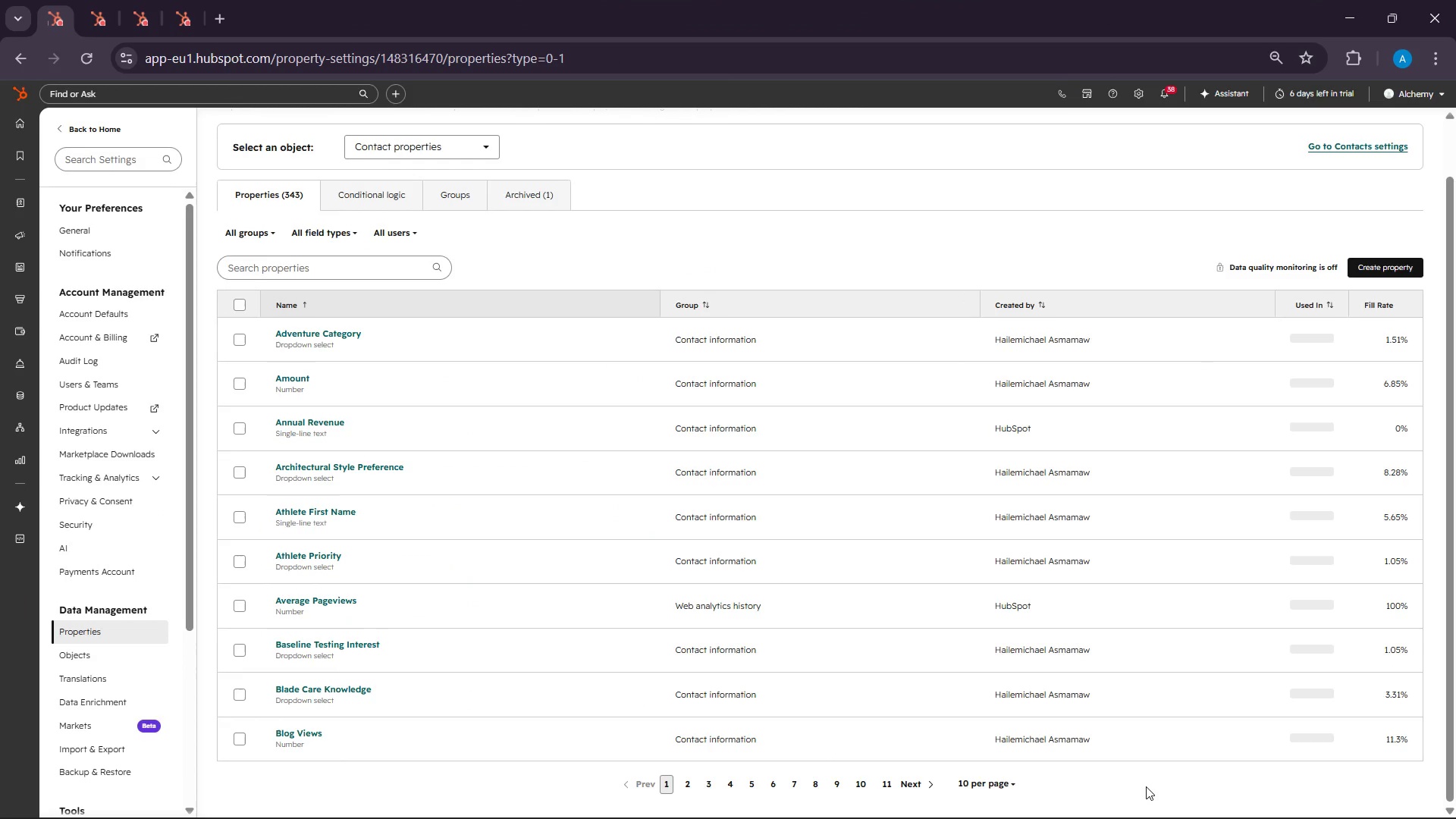 
left_click([1057, 803])
 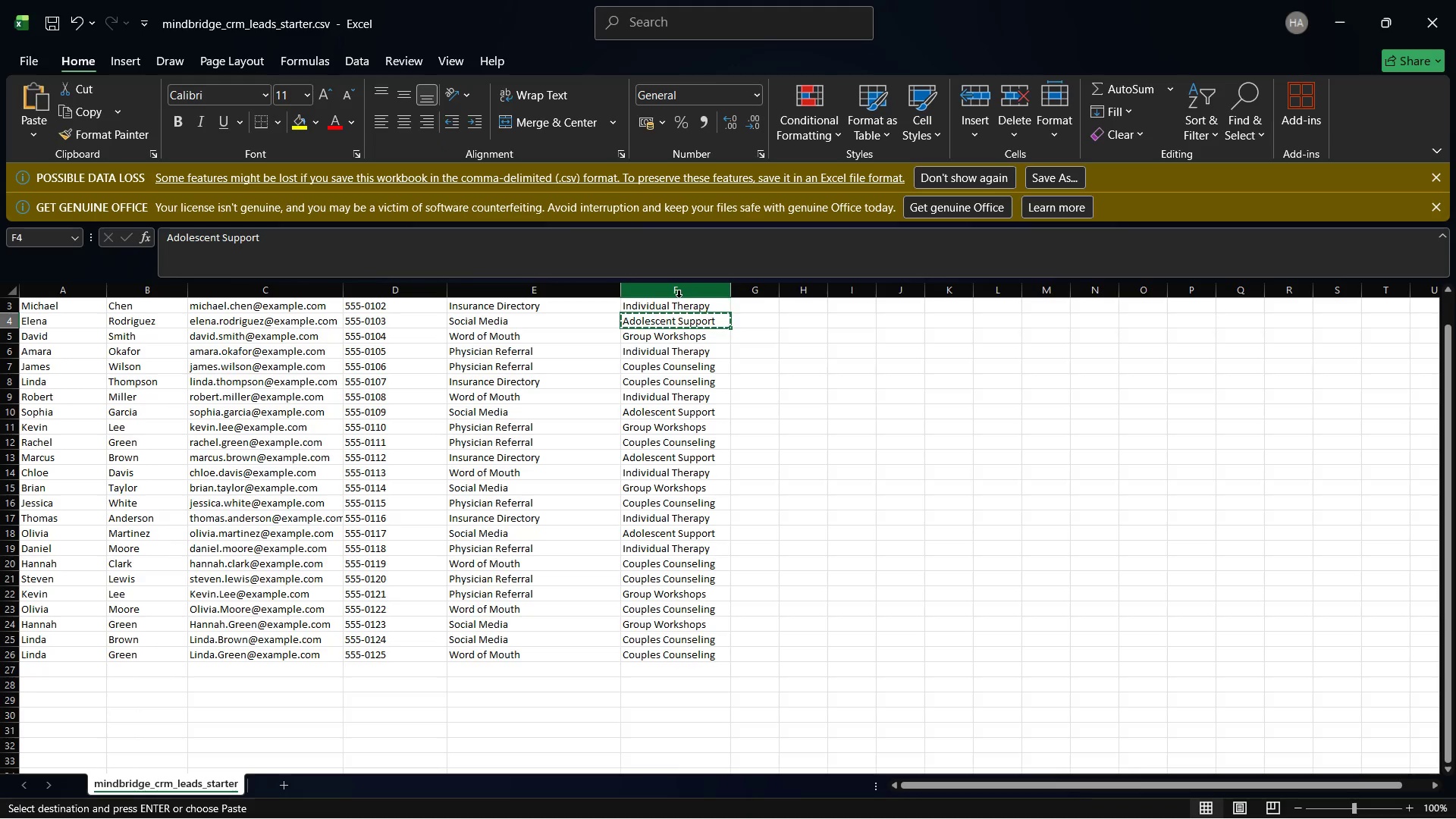 
left_click([674, 307])
 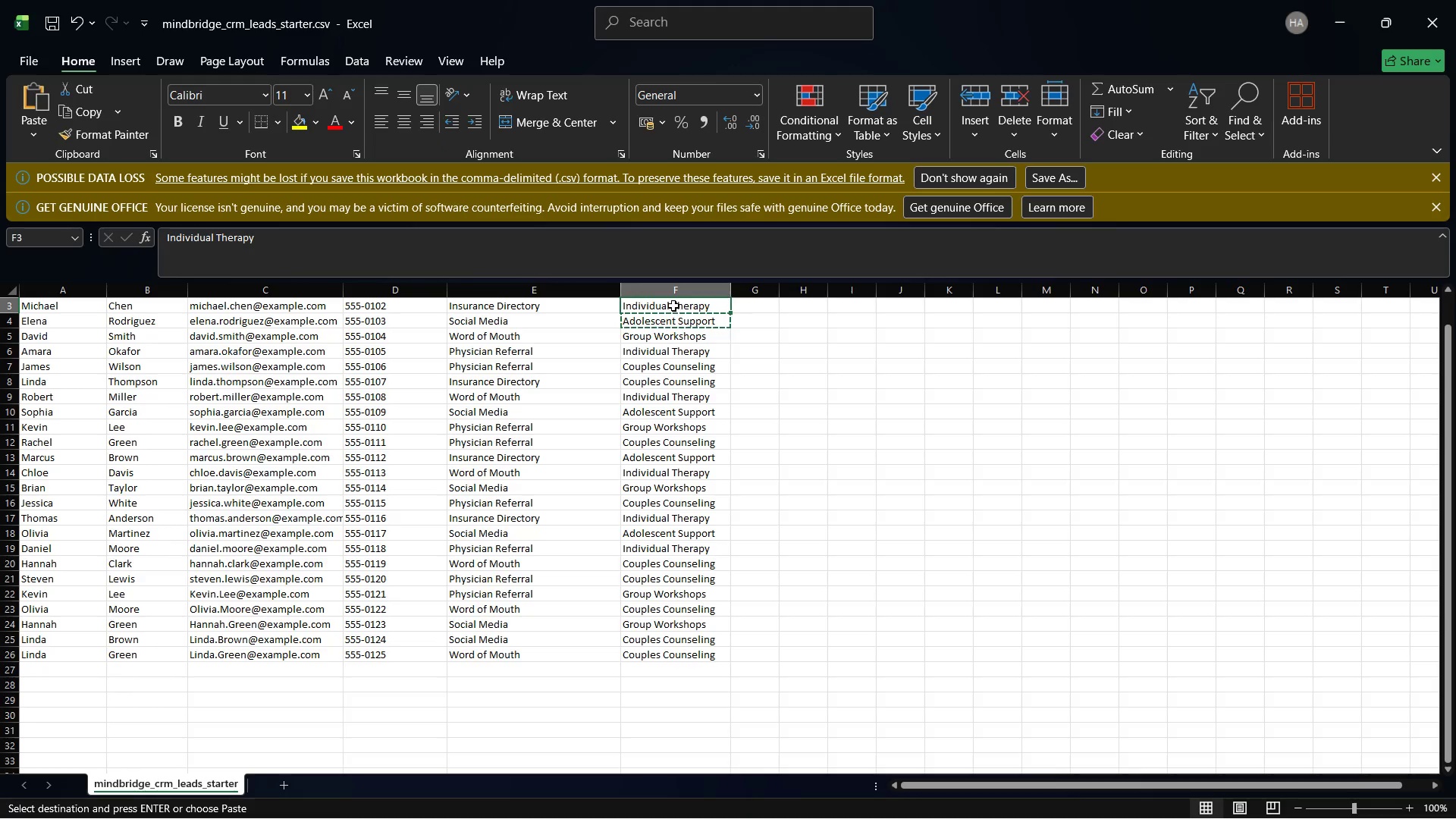 
right_click([673, 306])
 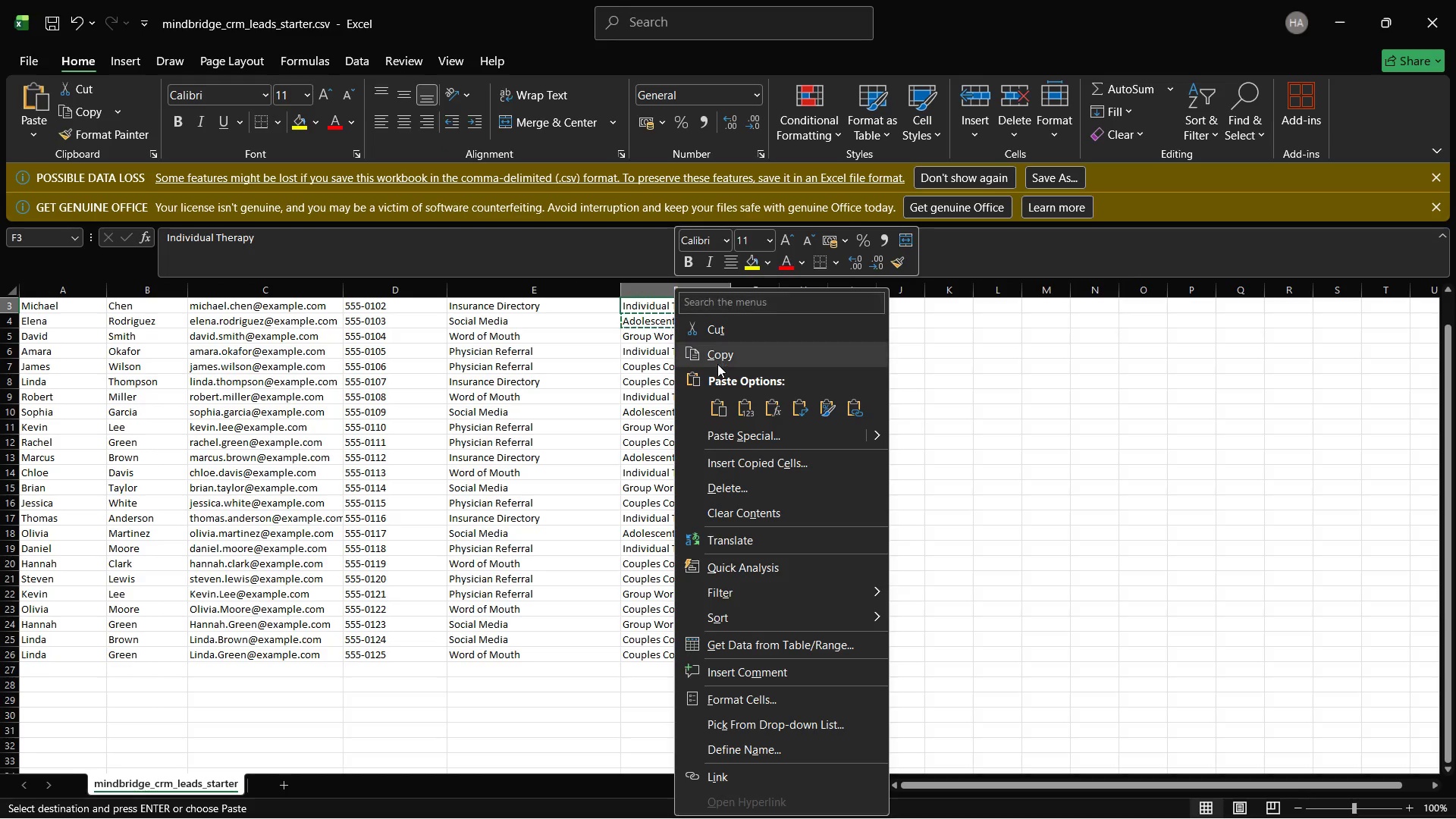 
left_click([718, 364])
 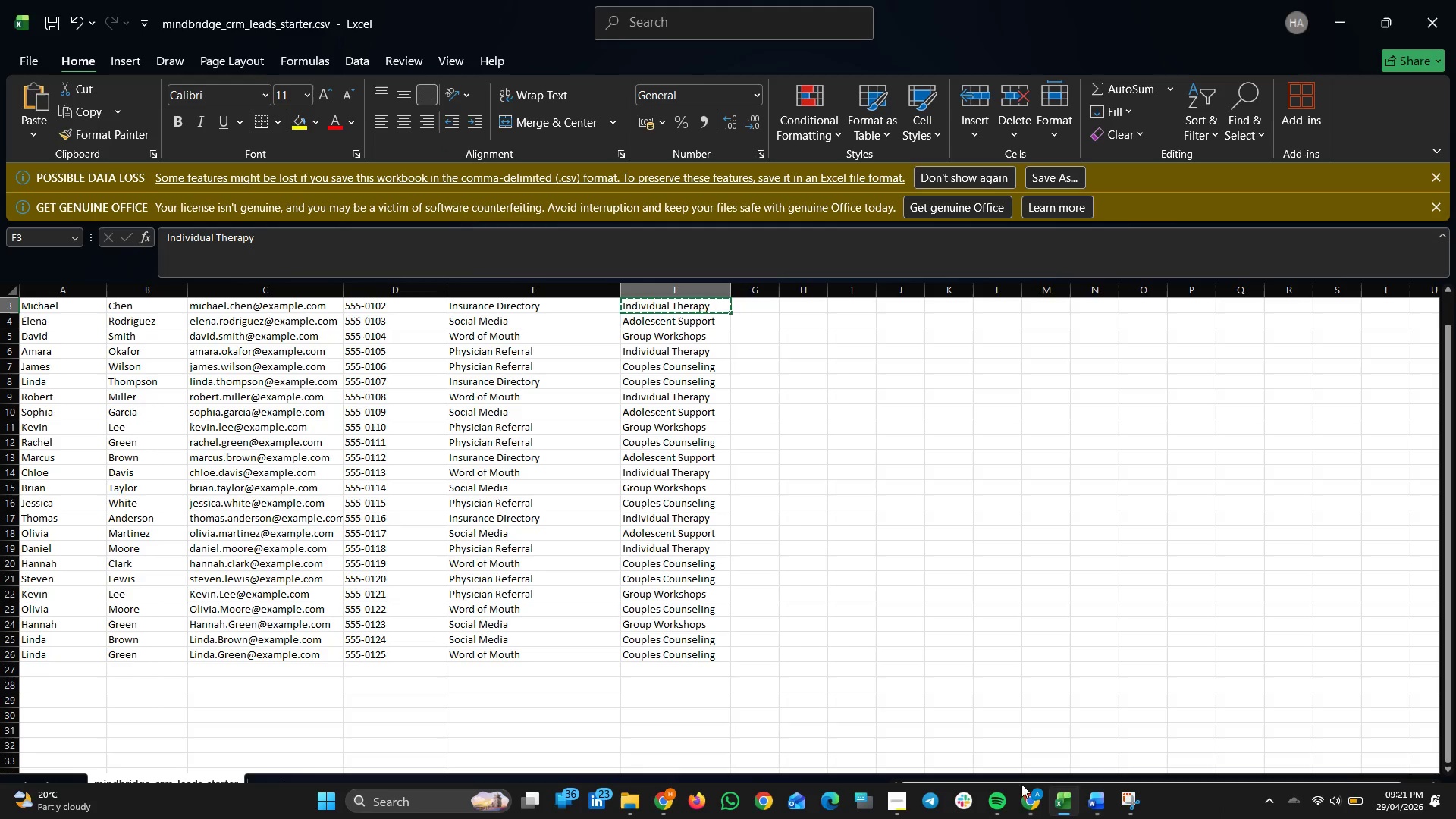 
left_click([1021, 808])
 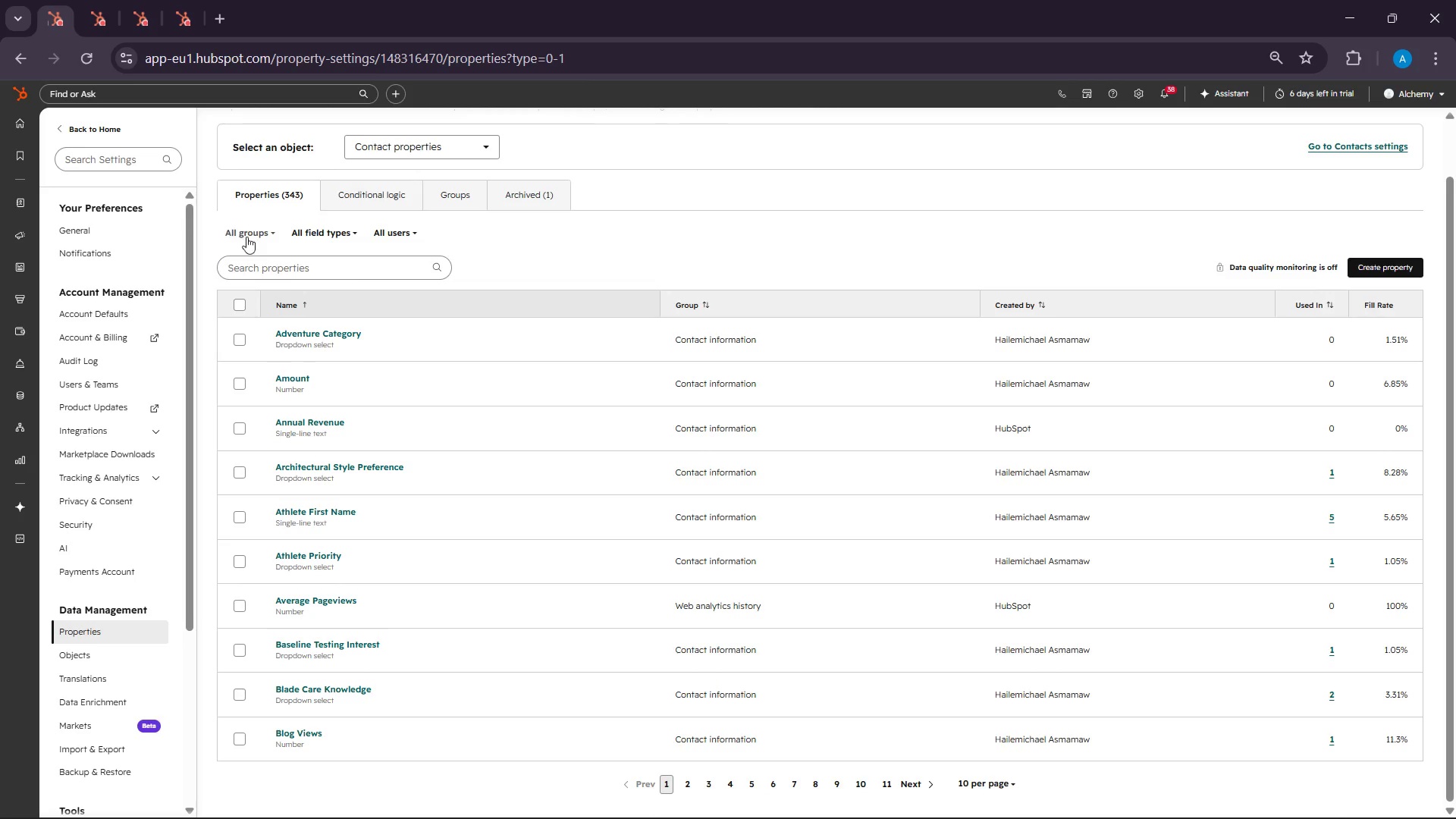 
left_click([252, 256])
 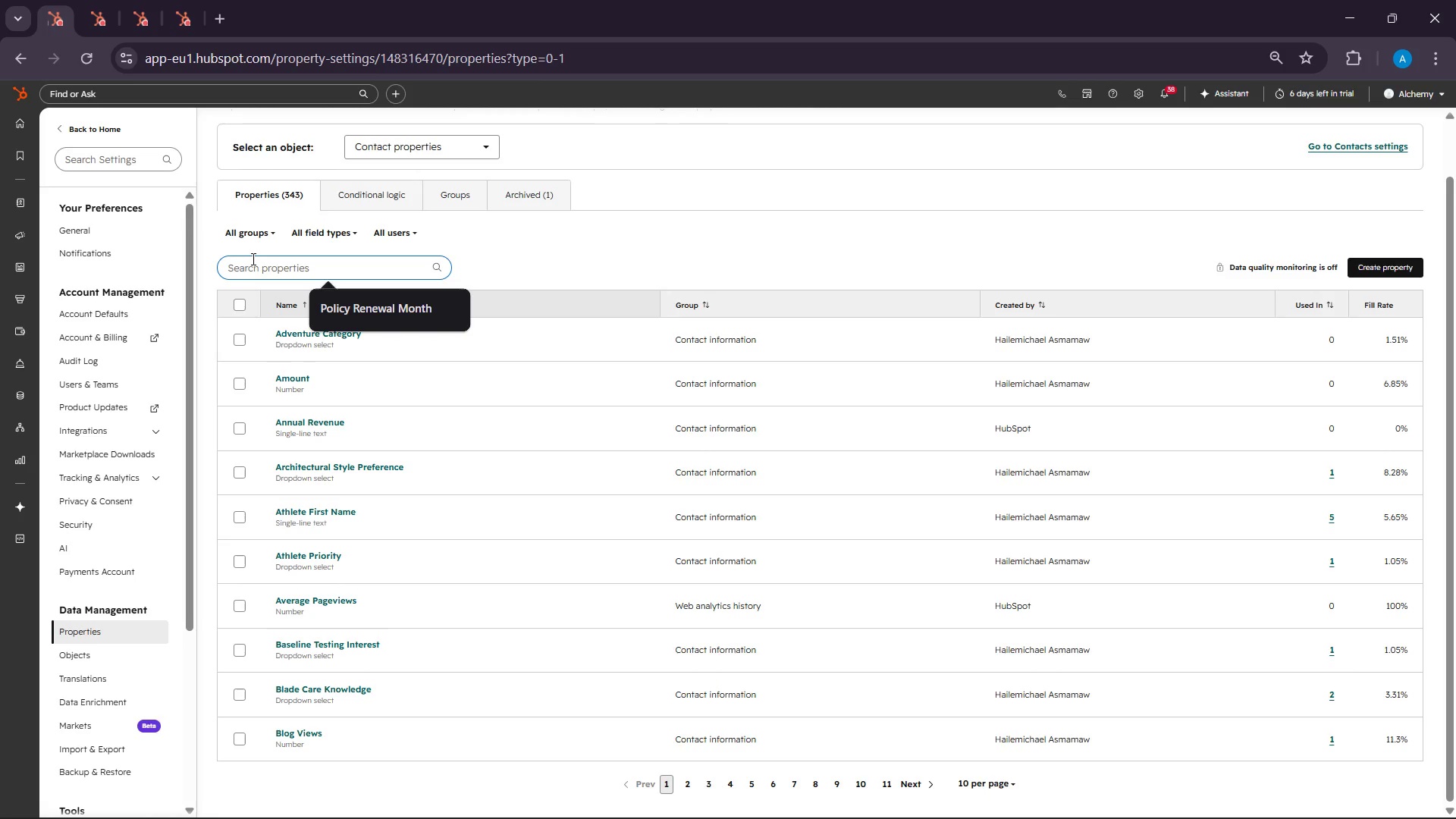 
right_click([252, 259])
 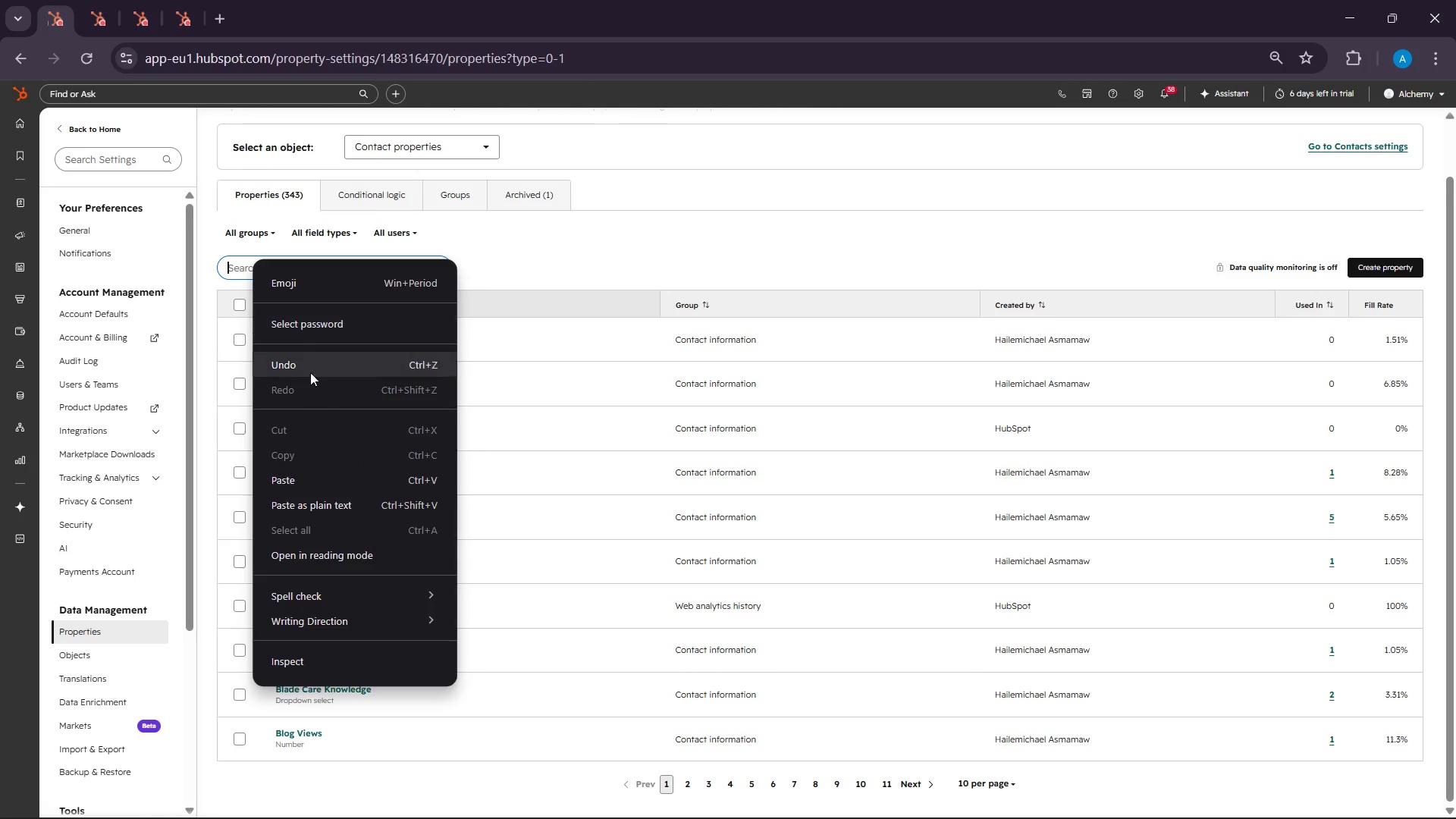 
mouse_move([318, 489])
 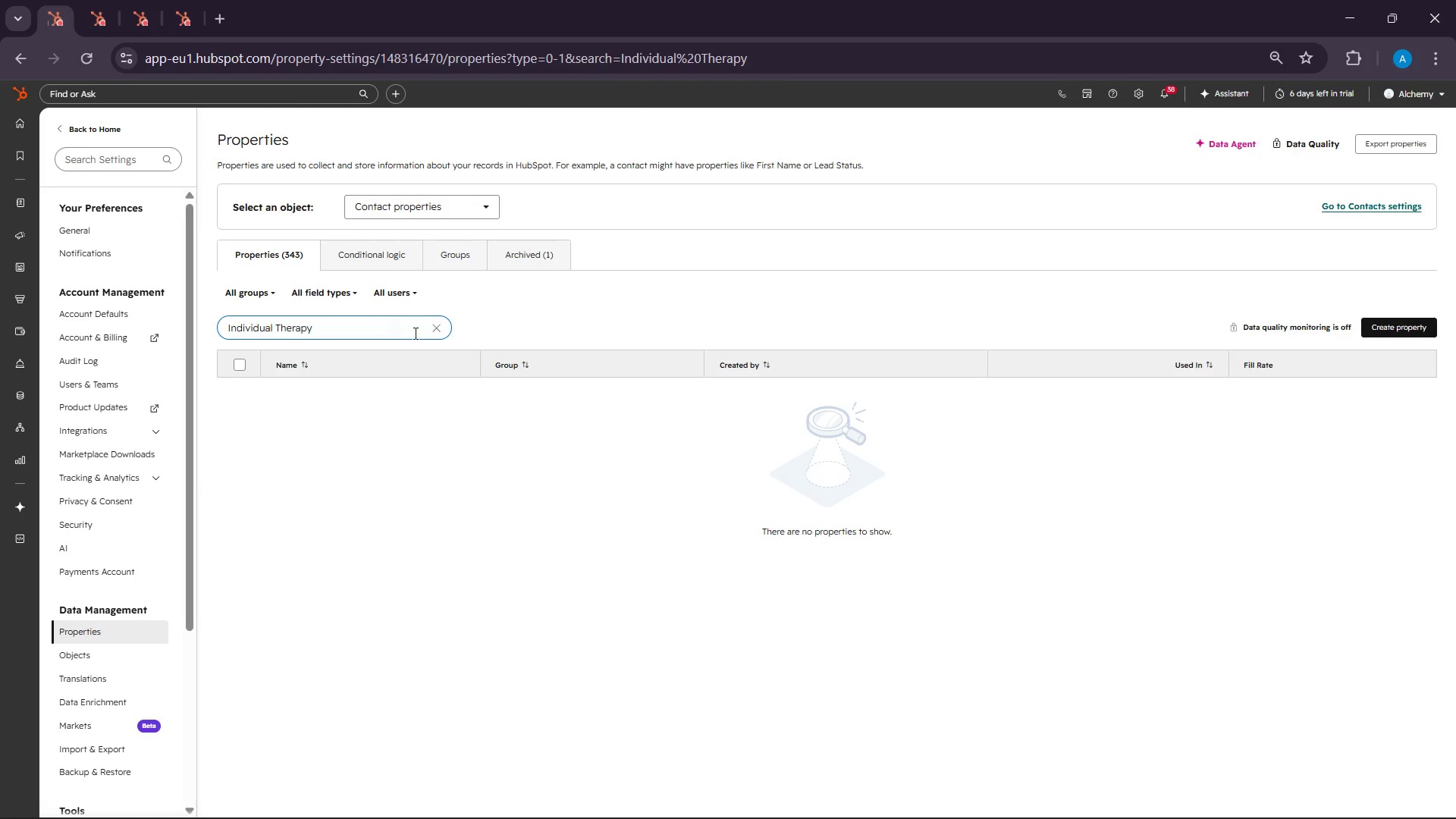 
left_click([446, 330])
 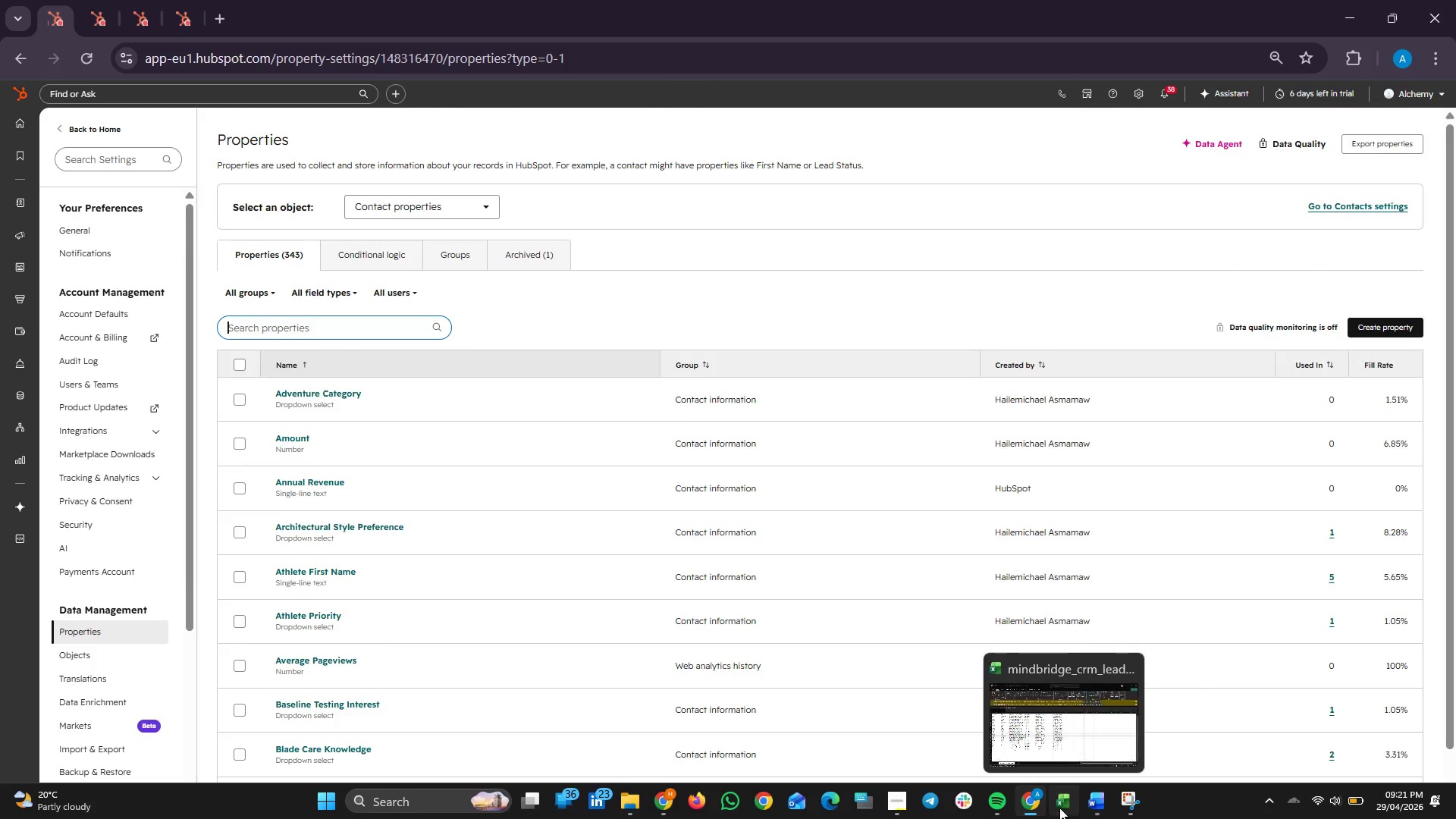 
scroll: coordinate [662, 315], scroll_direction: up, amount: 6.0
 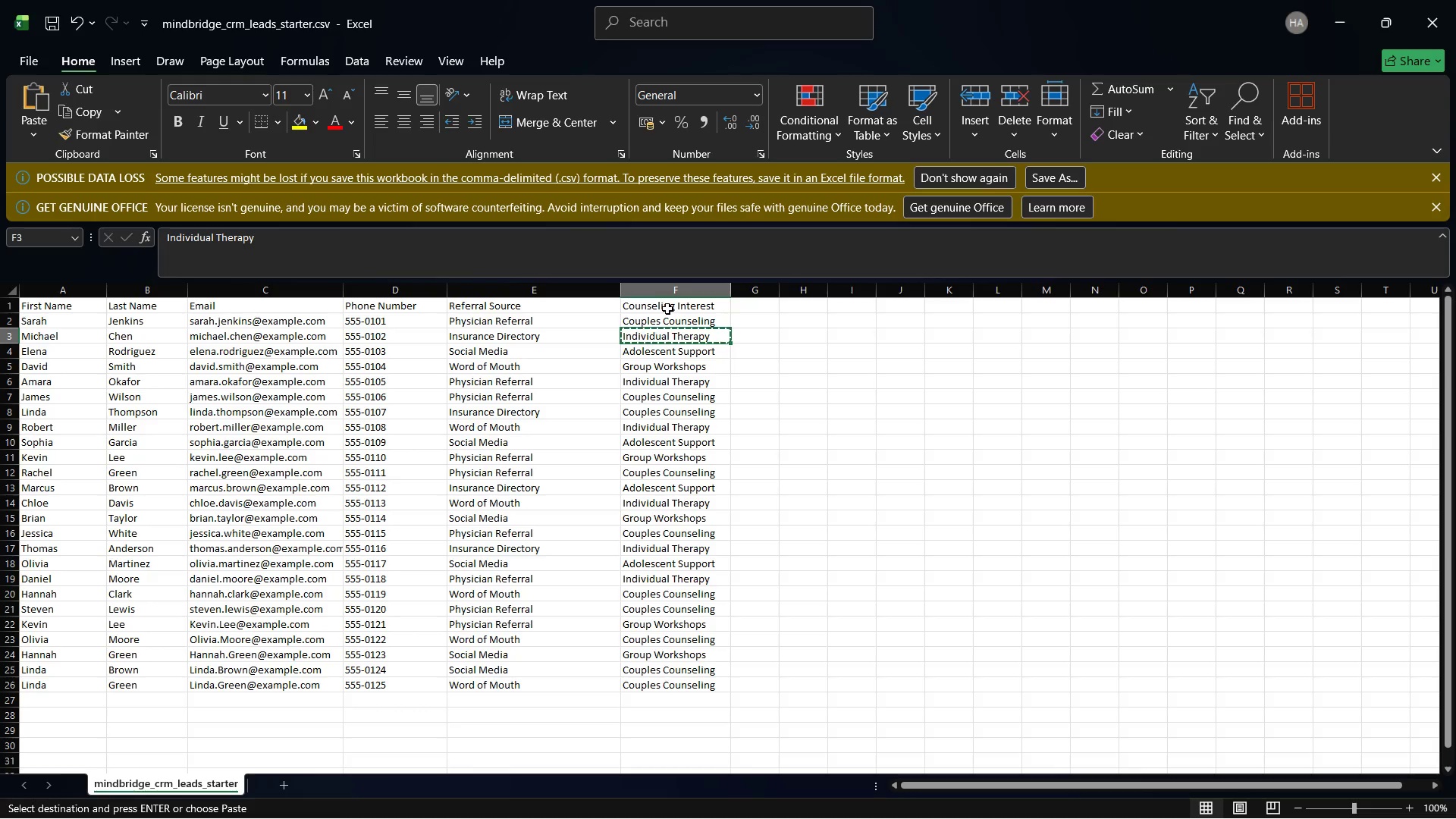 
left_click([667, 309])
 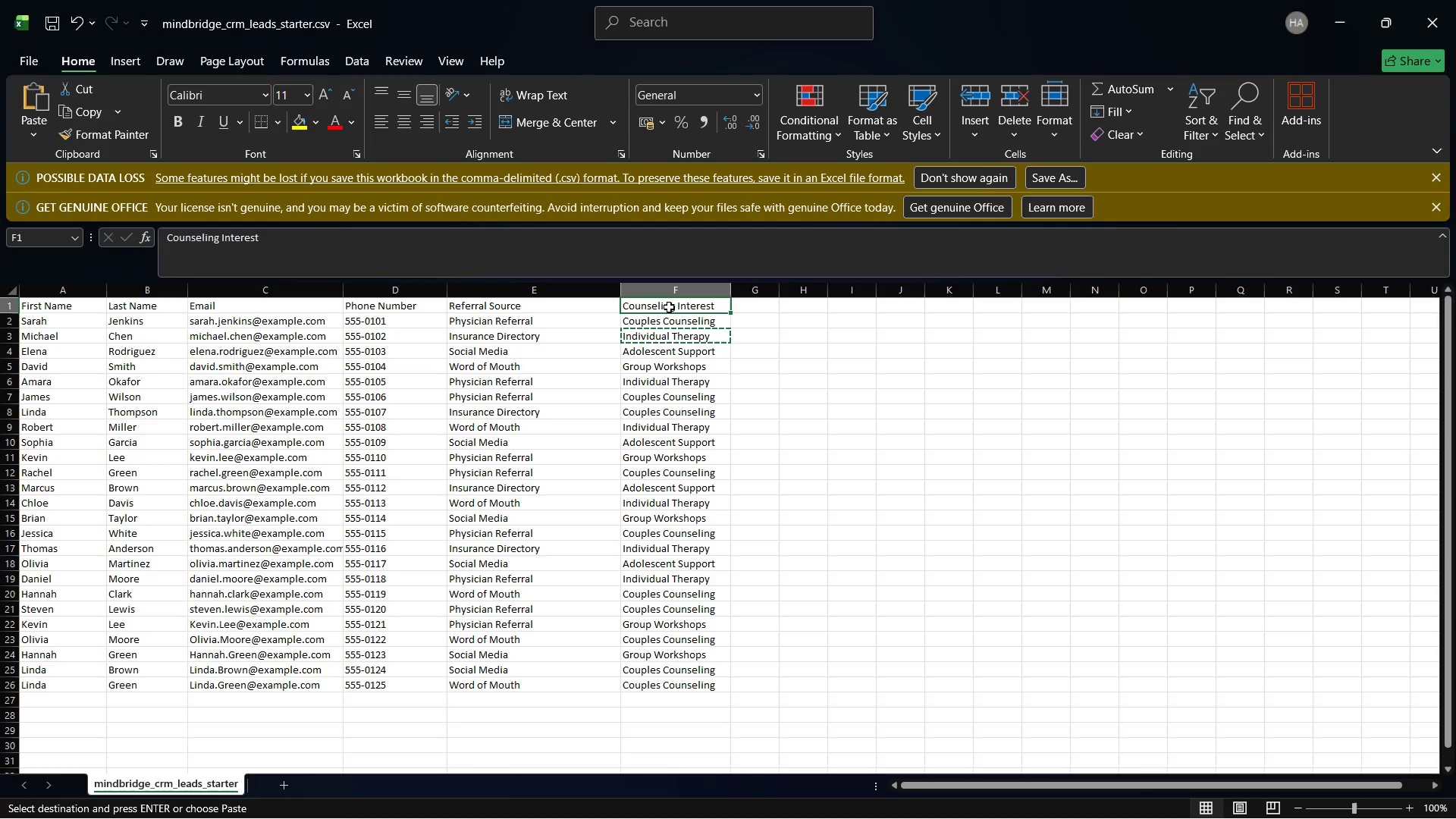 
right_click([668, 306])
 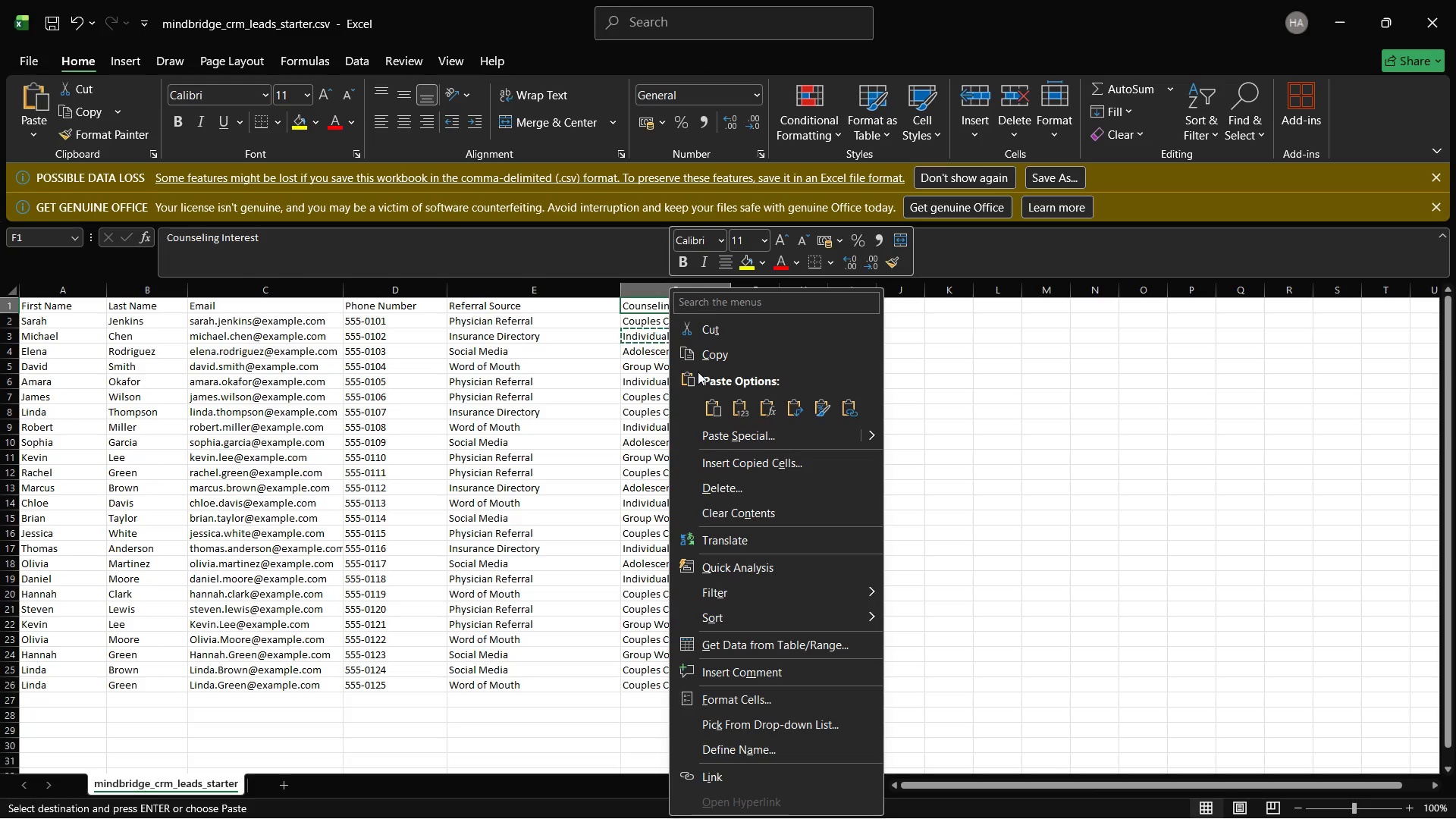 
left_click([708, 353])
 